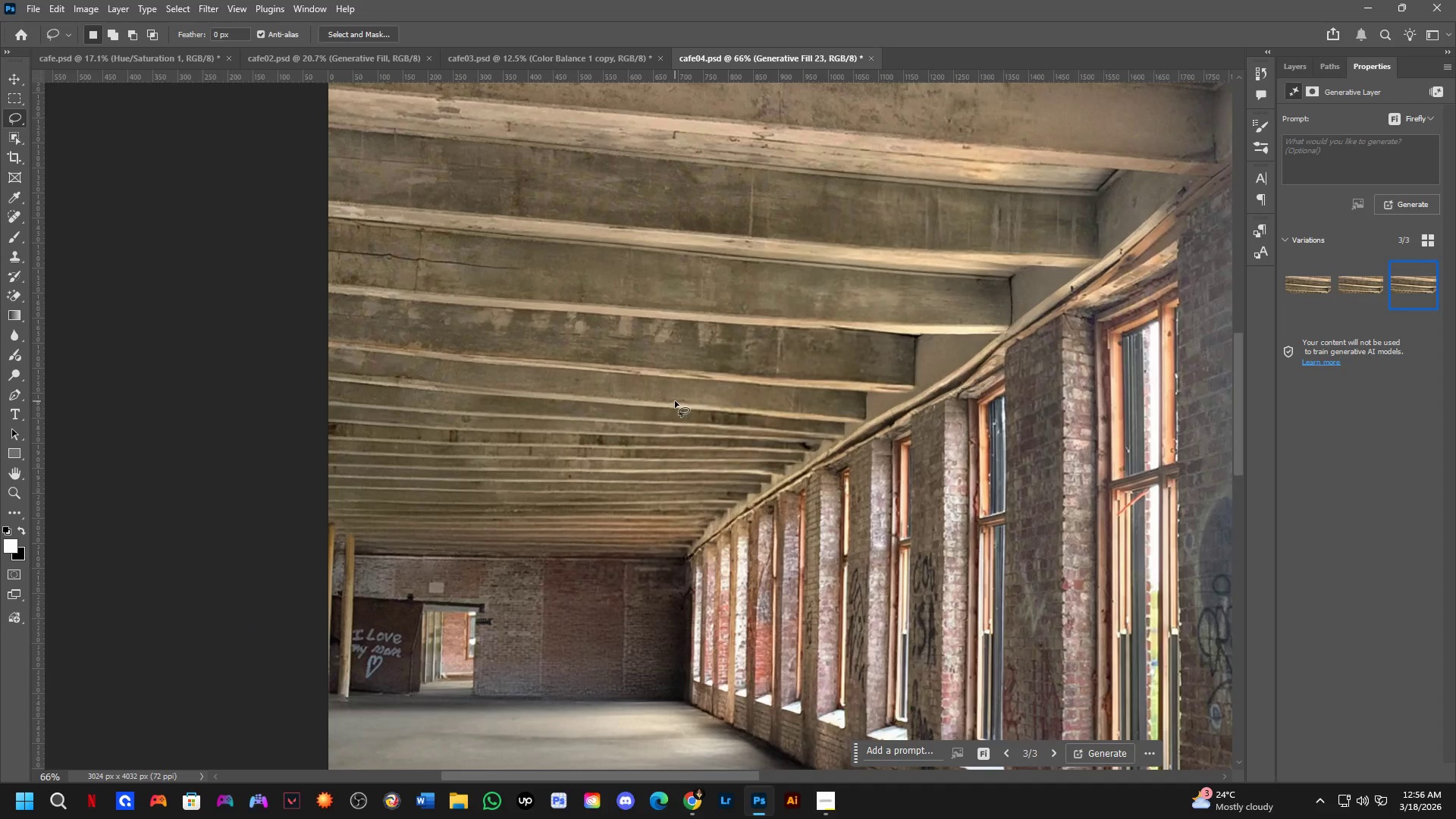 
scroll: coordinate [655, 480], scroll_direction: up, amount: 4.0
 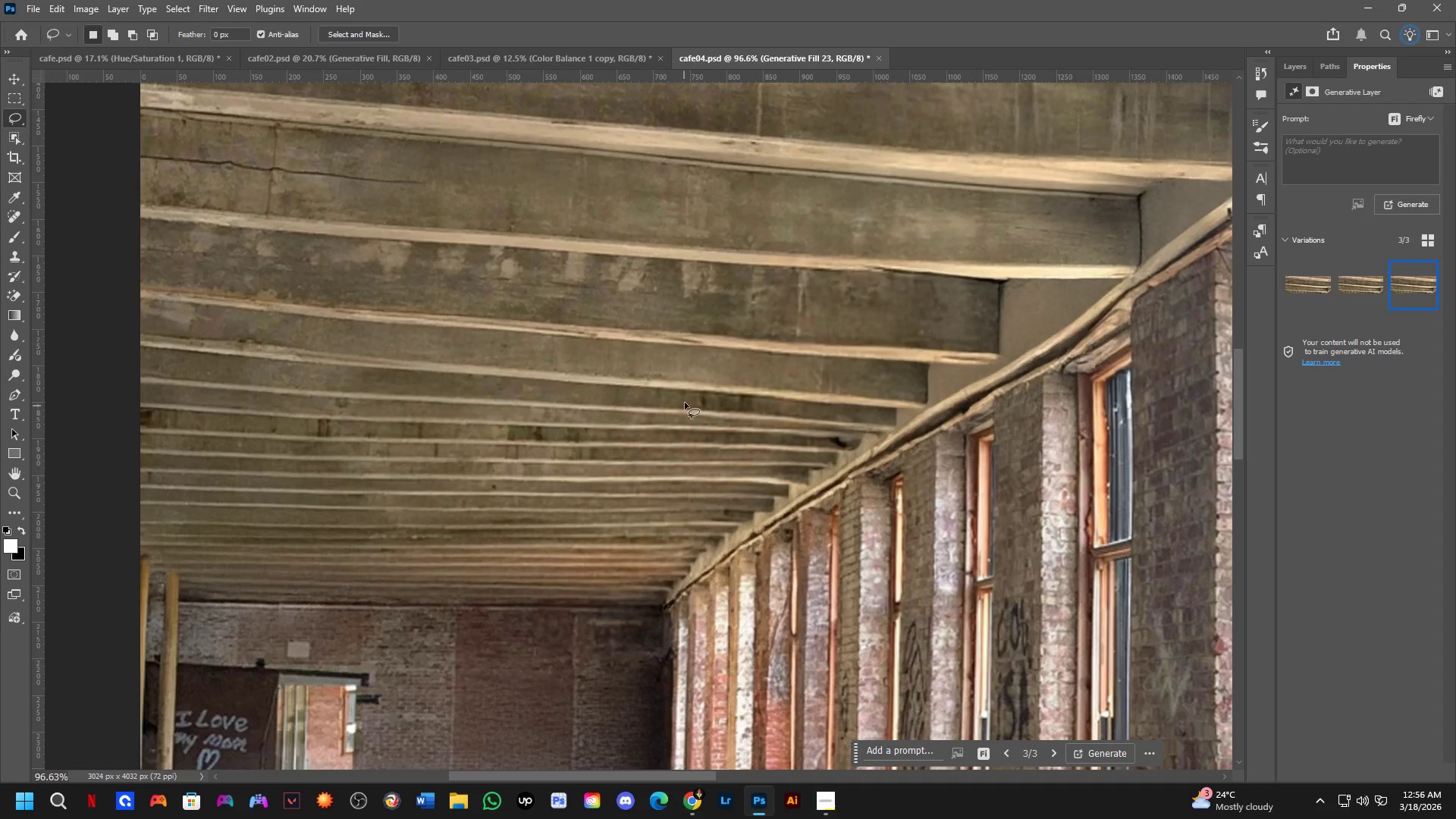 
left_click_drag(start_coordinate=[686, 388], to_coordinate=[800, 385])
 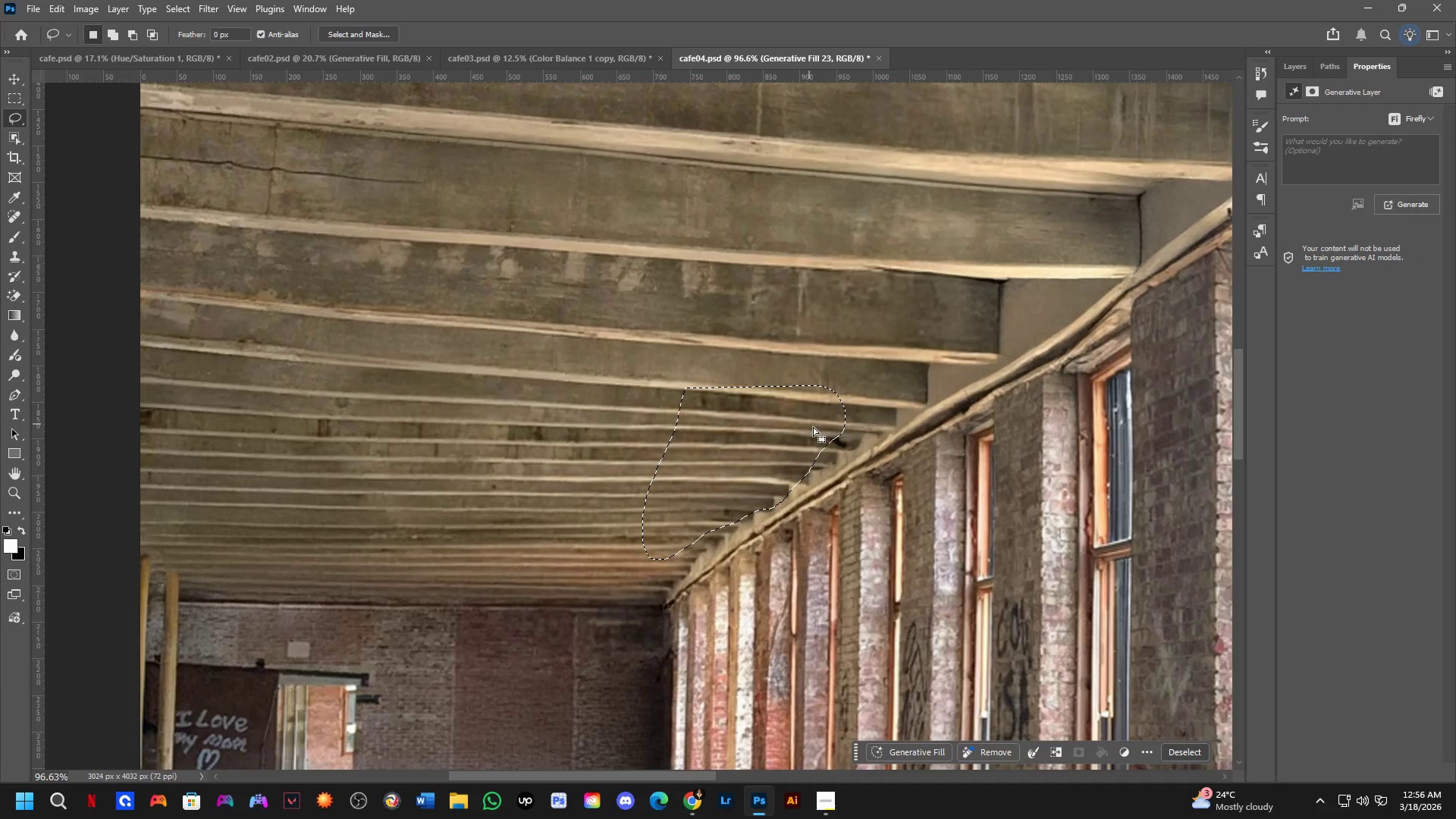 
key(Shift+ShiftLeft)
 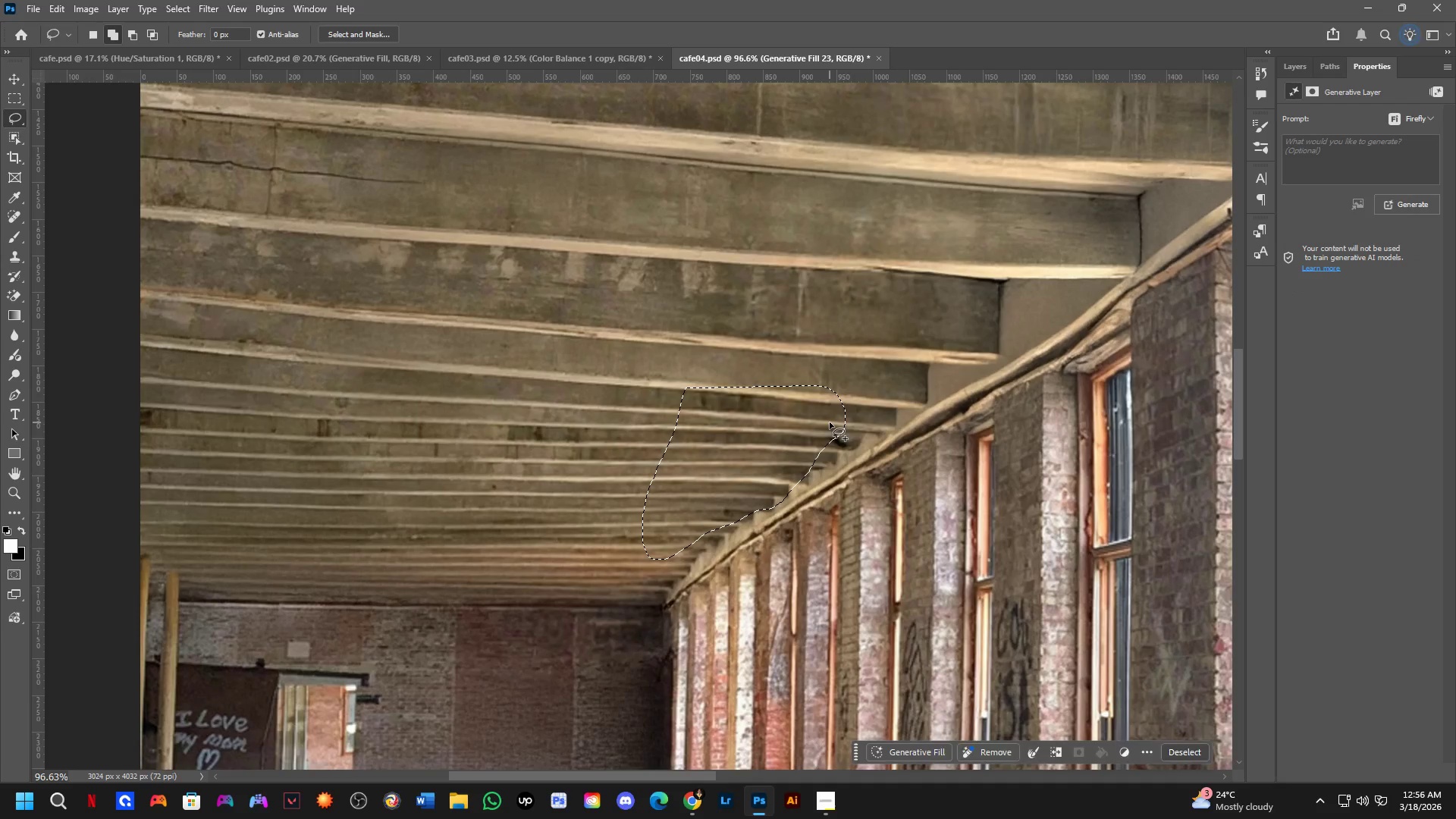 
left_click_drag(start_coordinate=[830, 422], to_coordinate=[869, 419])
 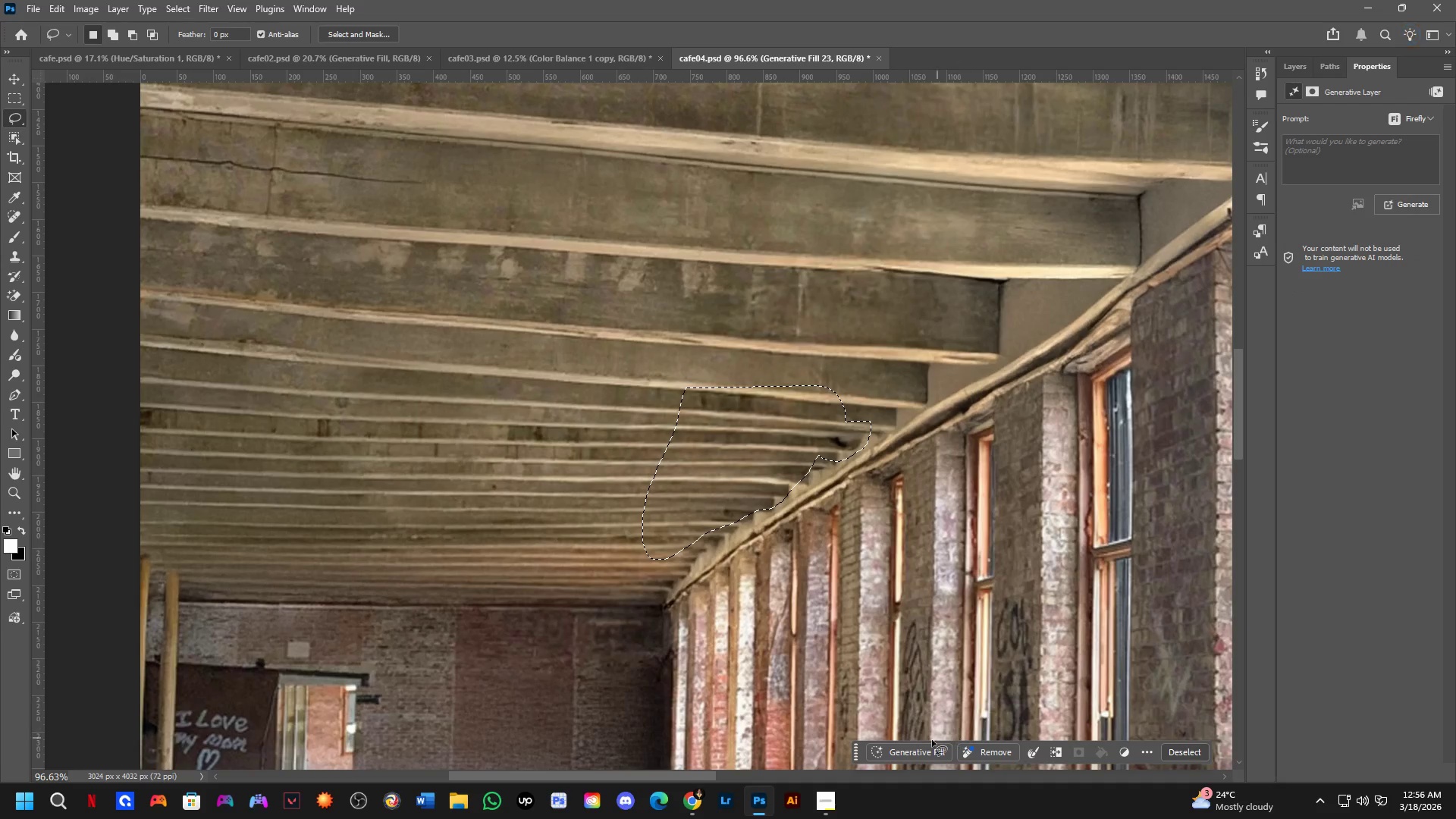 
left_click_drag(start_coordinate=[910, 748], to_coordinate=[915, 751])
 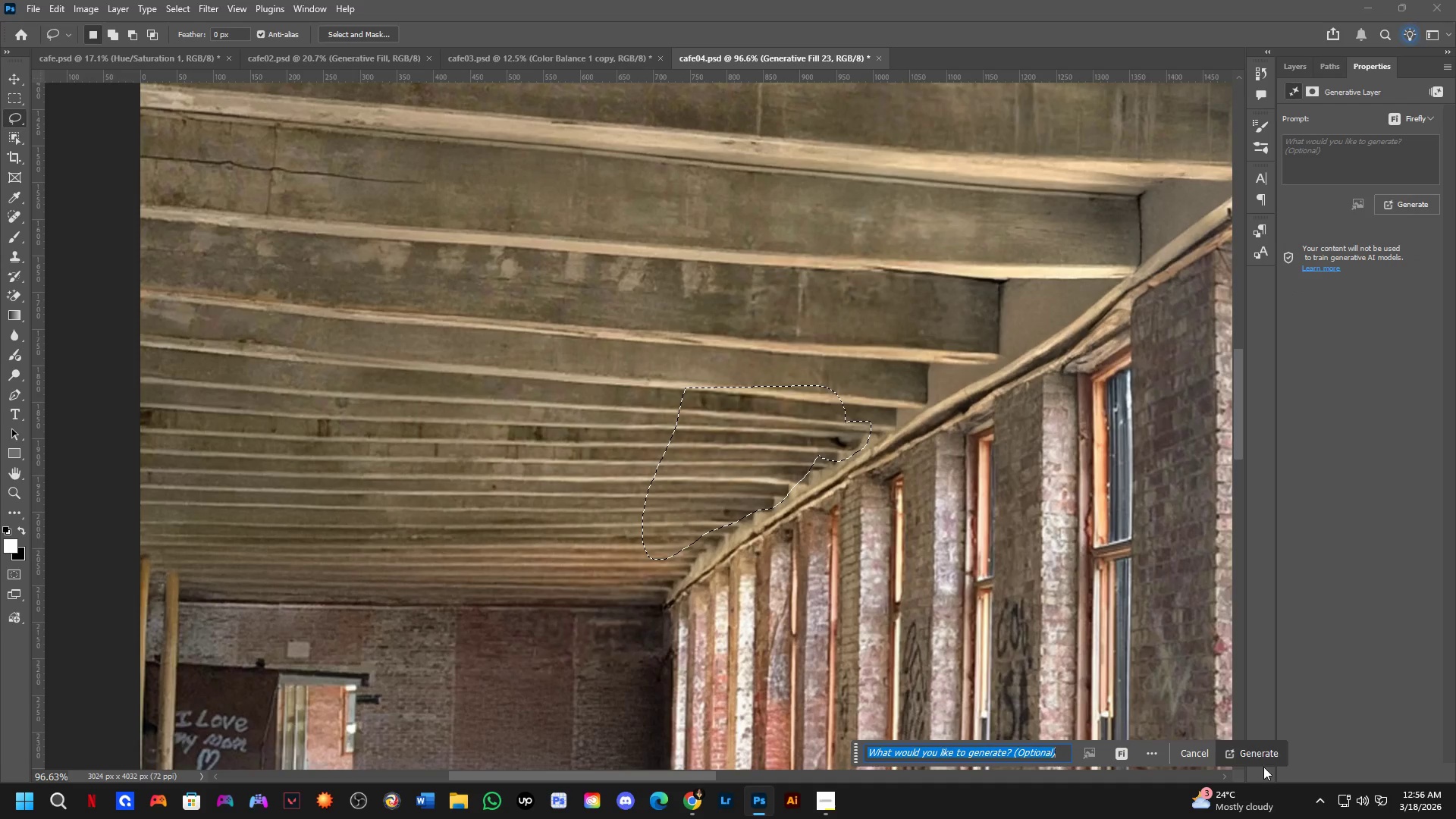 
left_click([1252, 752])
 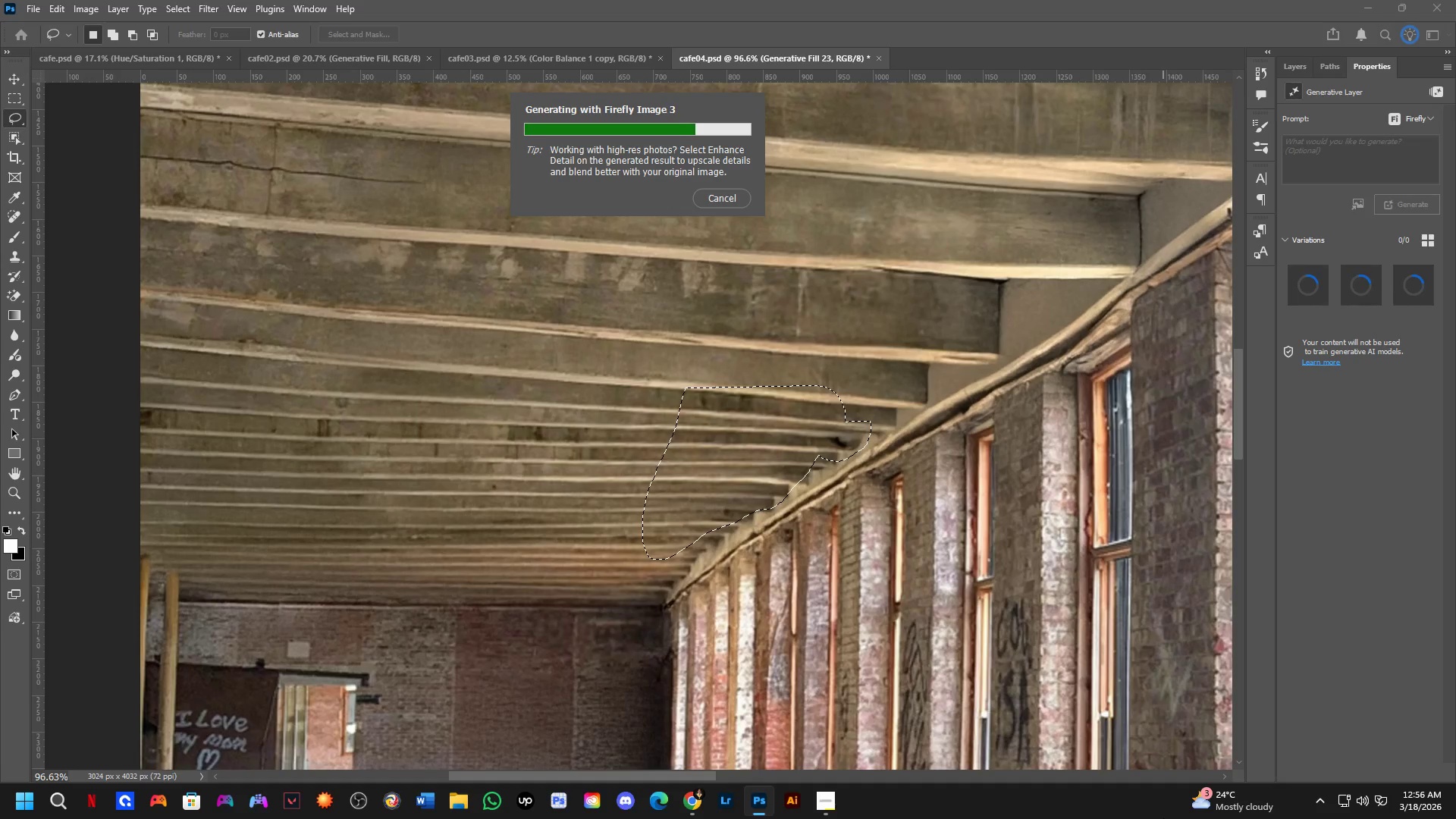 
wait(16.06)
 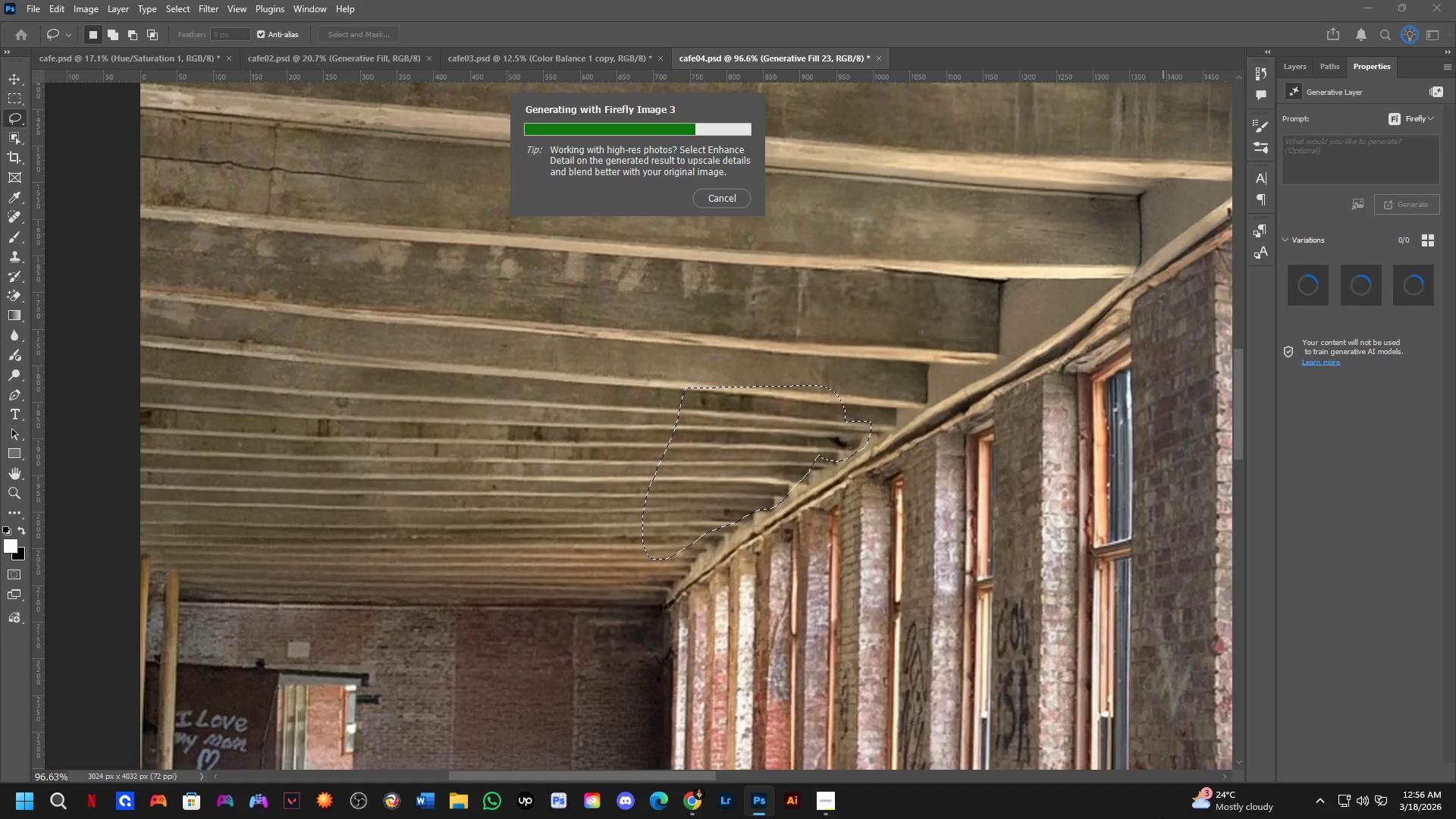 
left_click([1404, 290])
 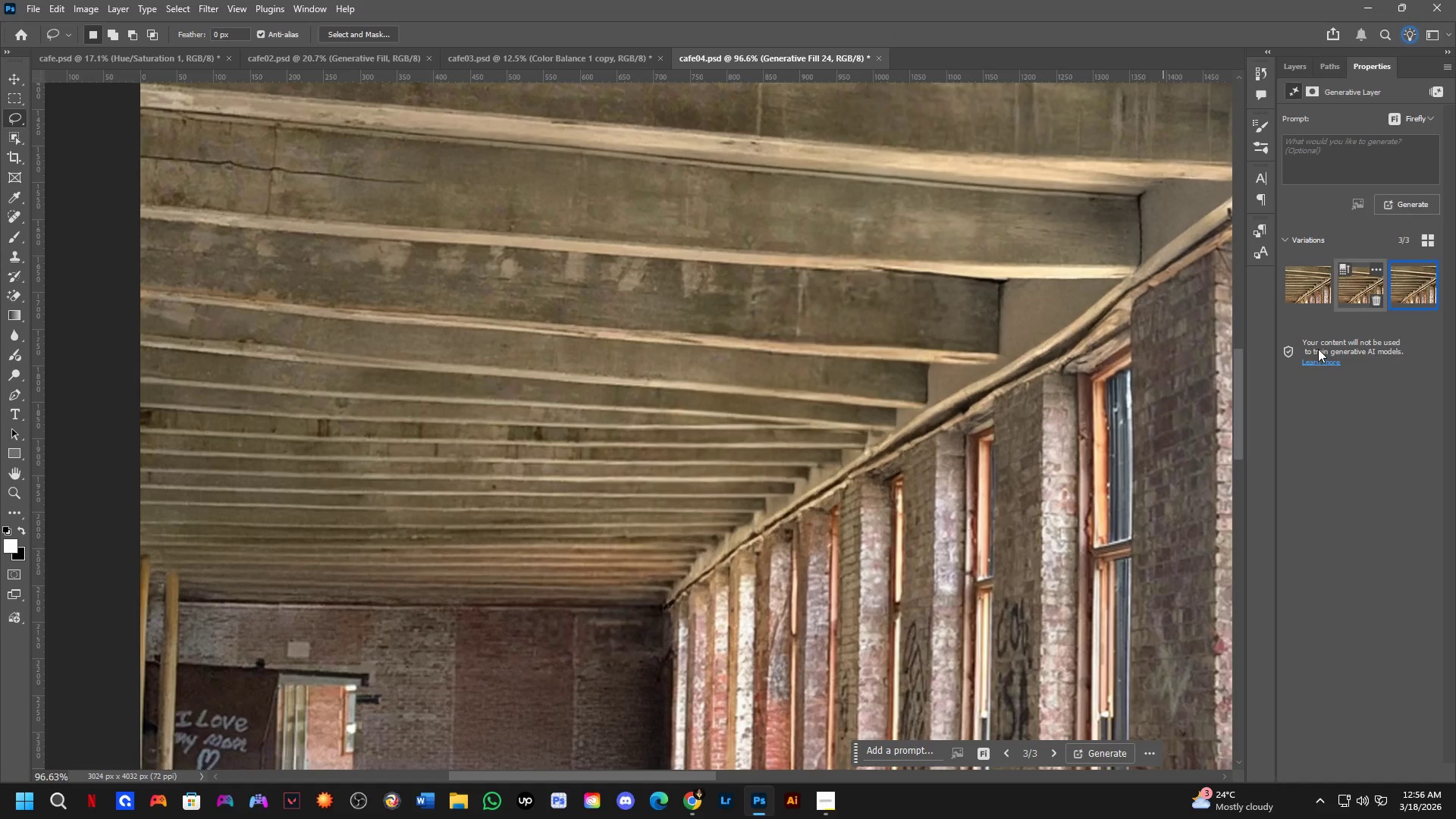 
key(Shift+ShiftLeft)
 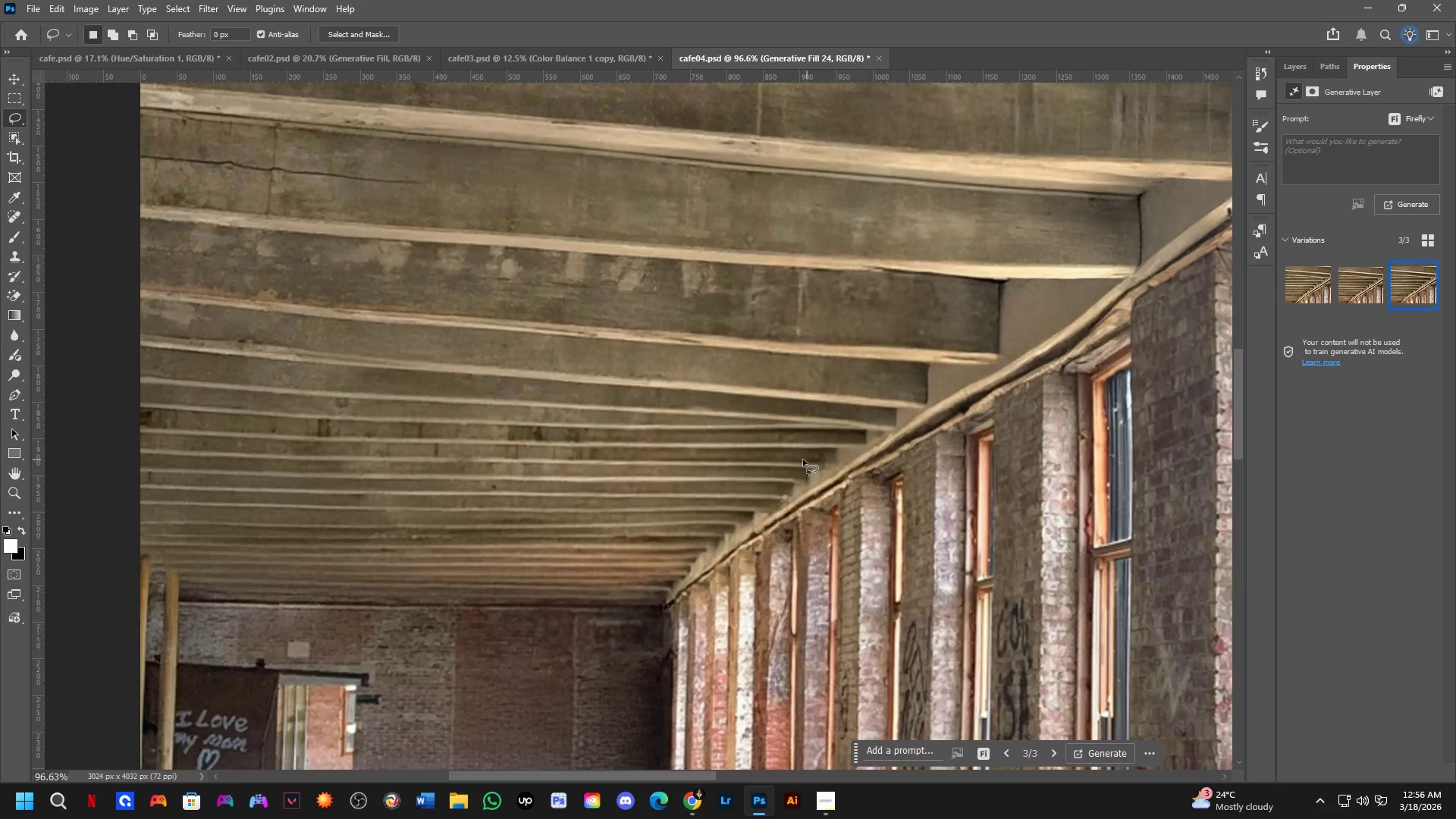 
left_click([1354, 293])
 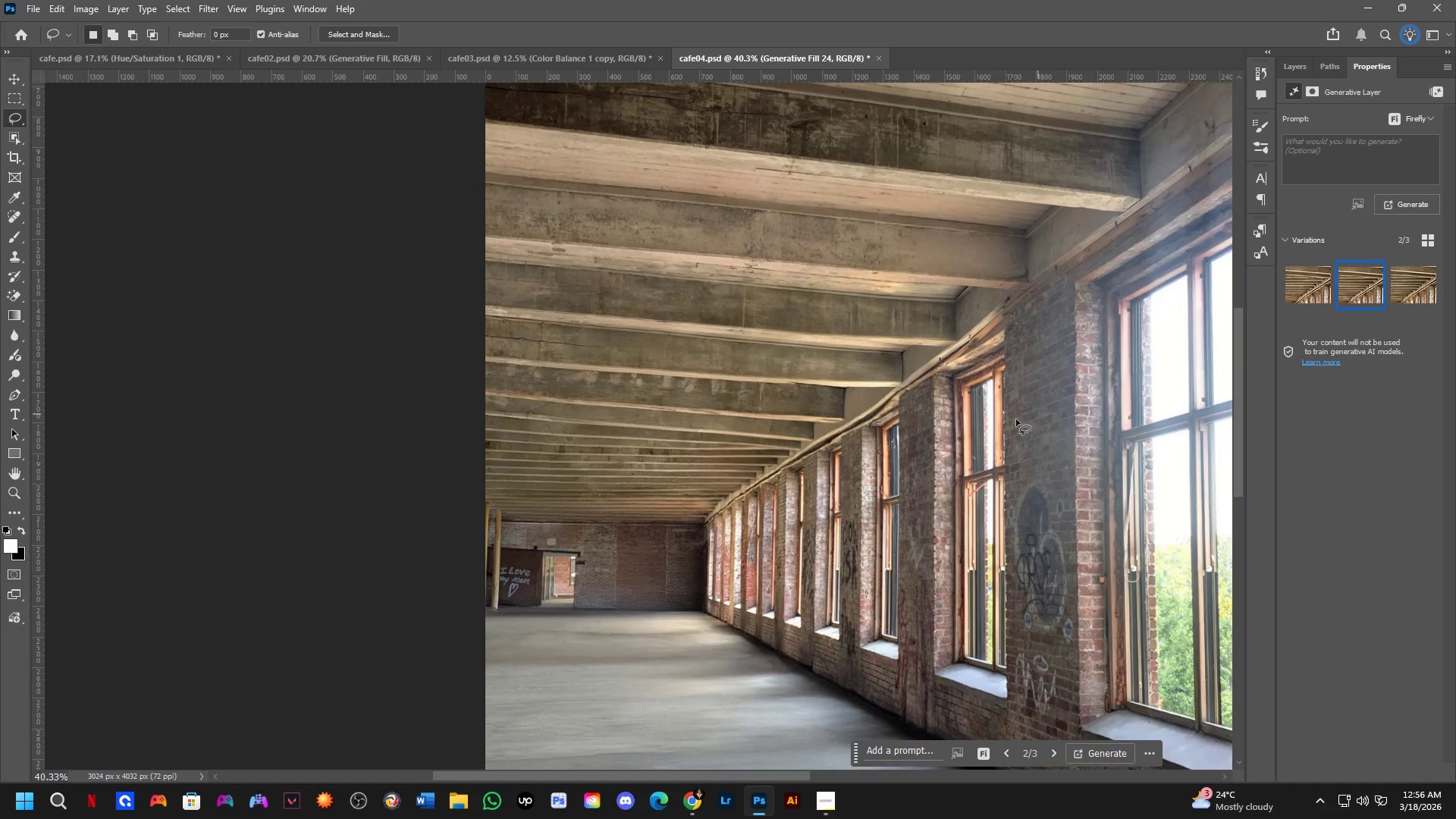 
scroll: coordinate [879, 456], scroll_direction: down, amount: 1.0
 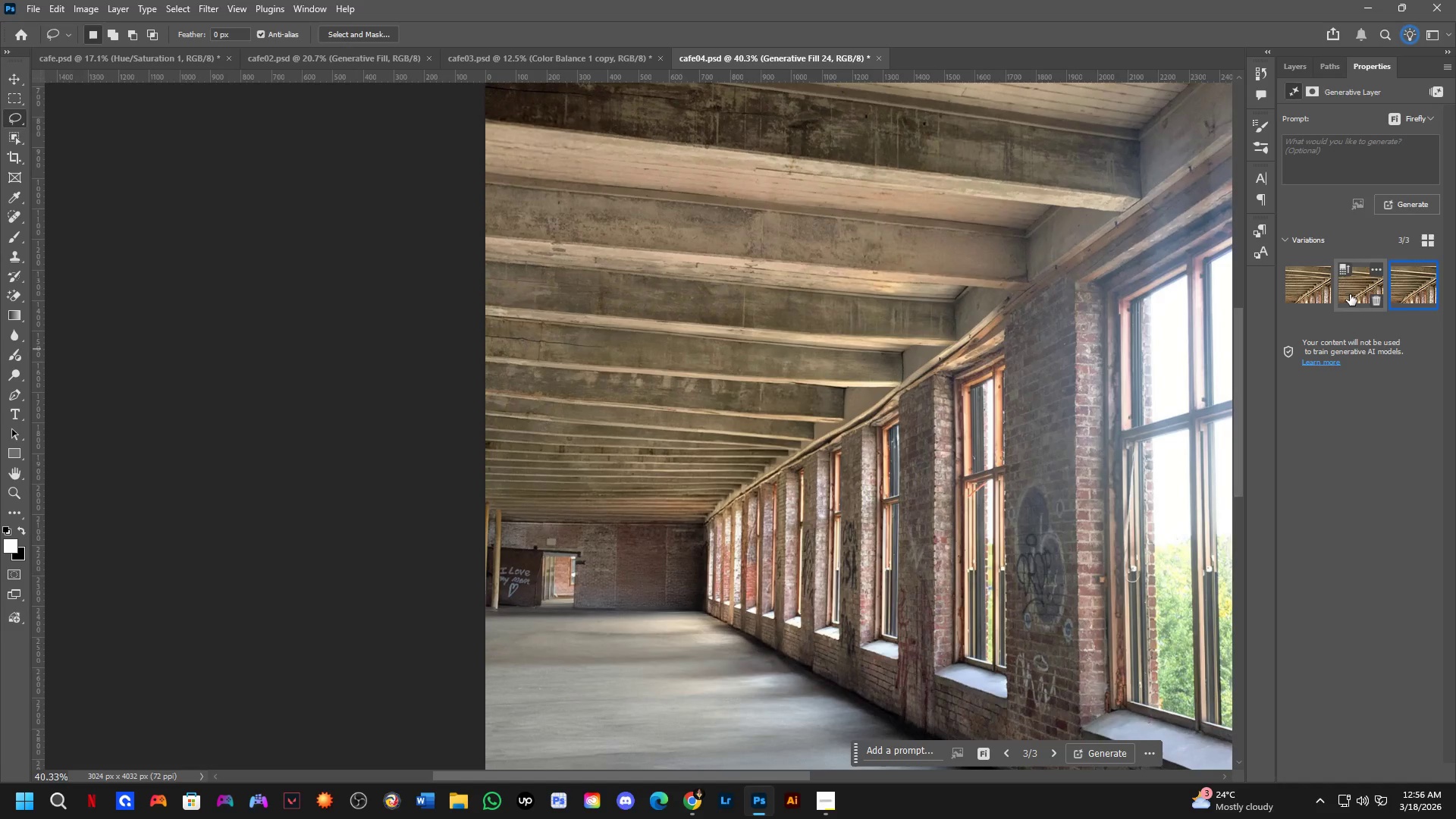 
key(Control+Z)
 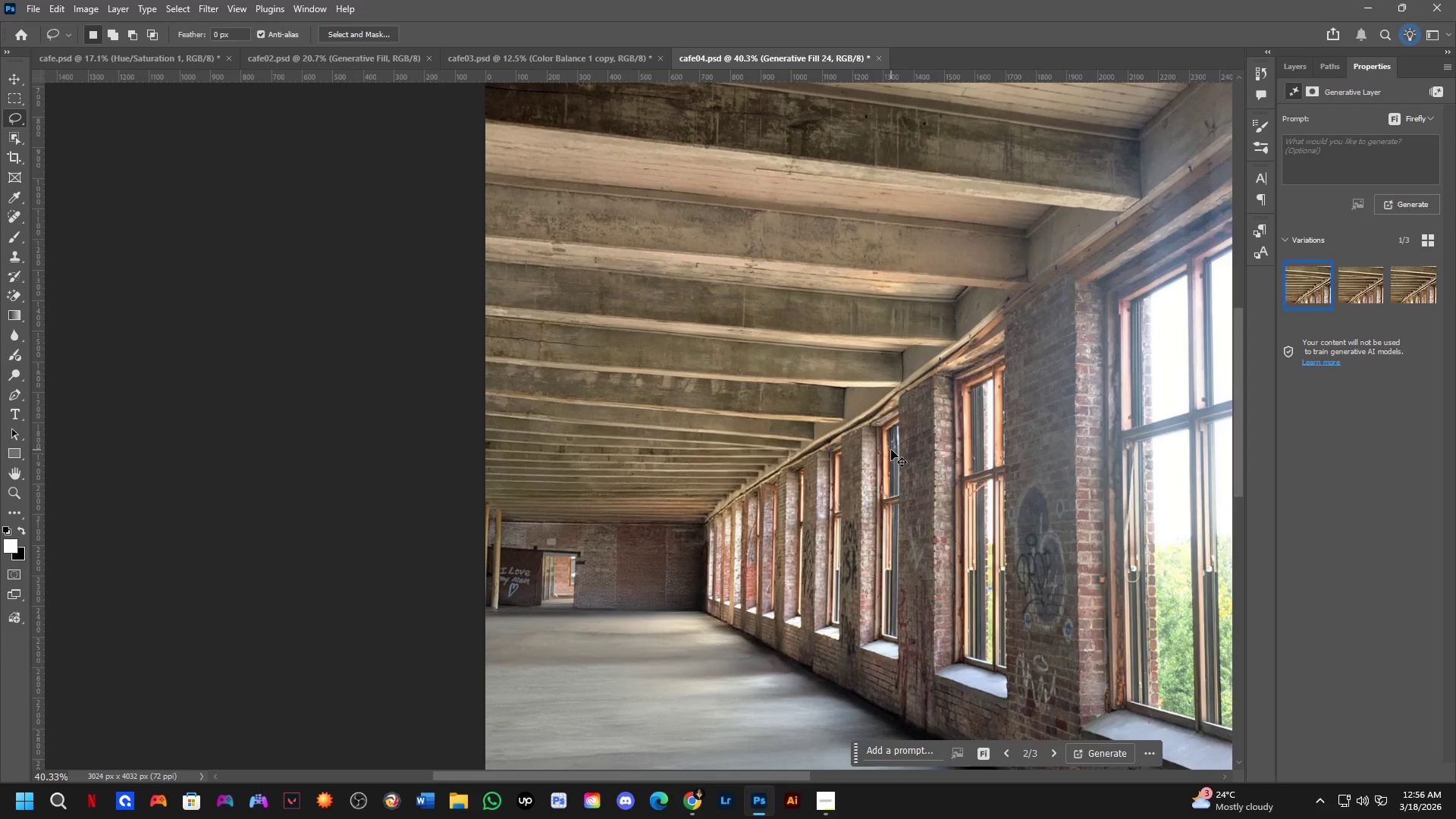 
key(Control+Z)
 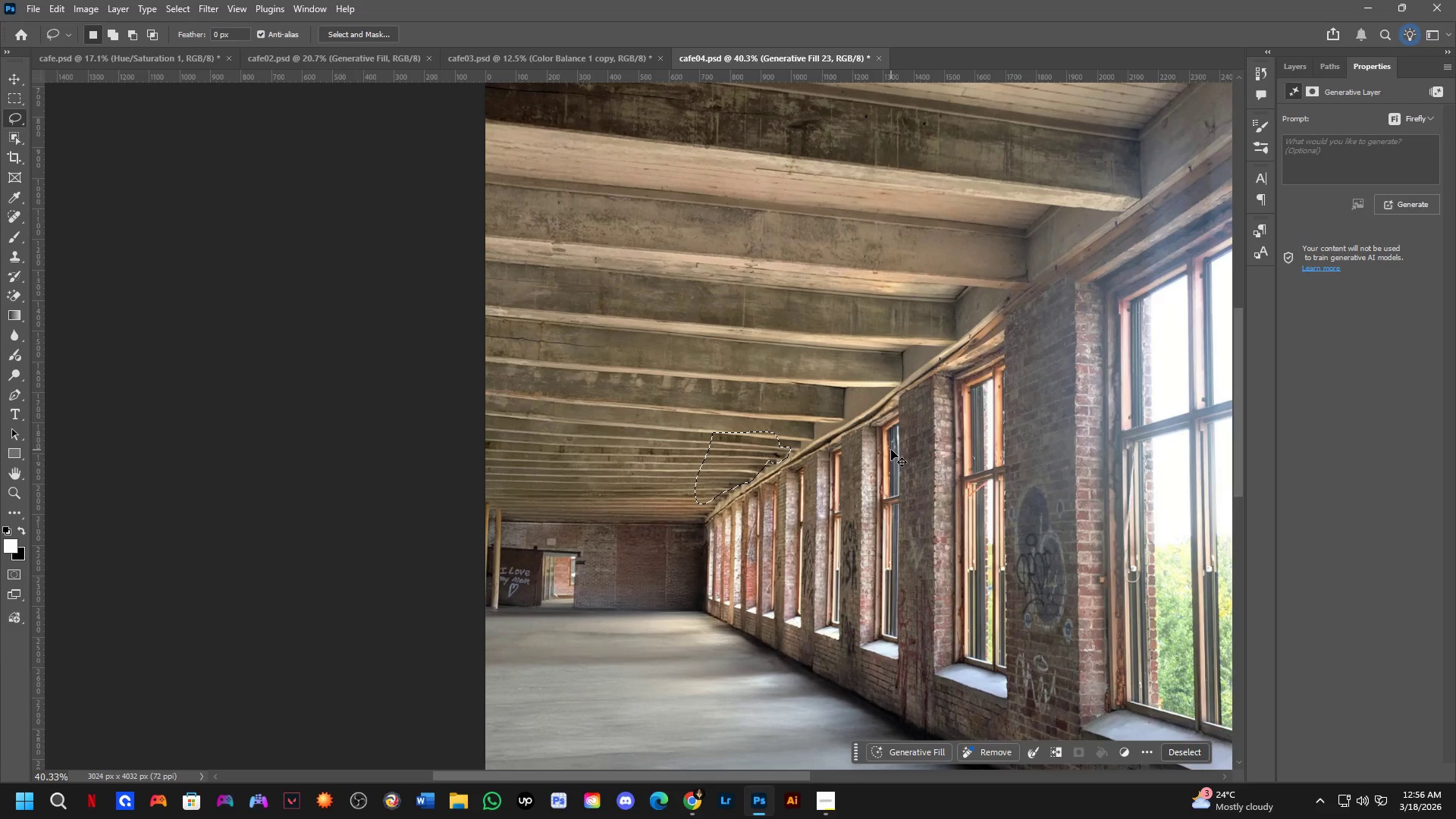 
key(Control+Shift+Z)
 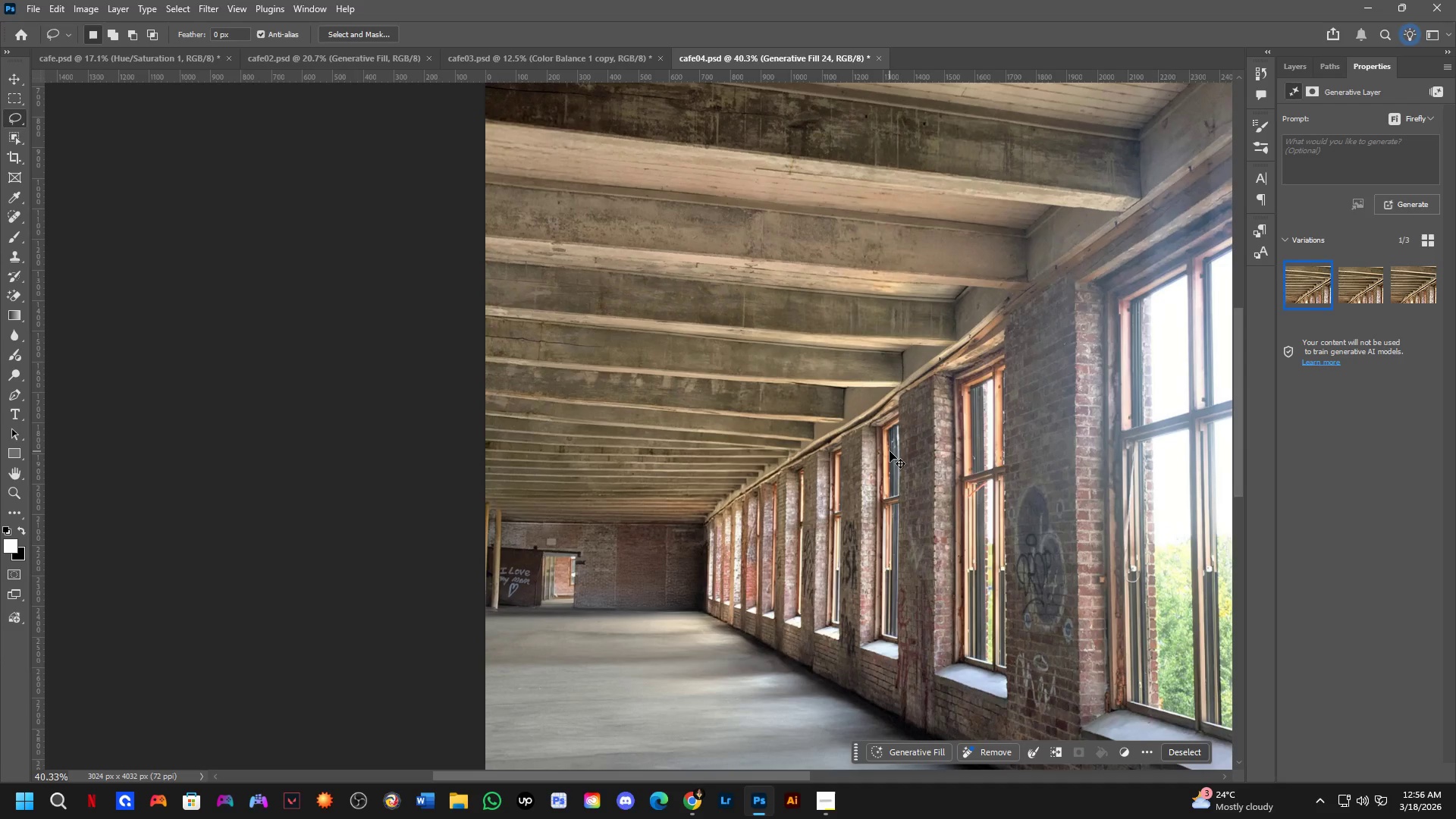 
key(Control+Shift+Z)
 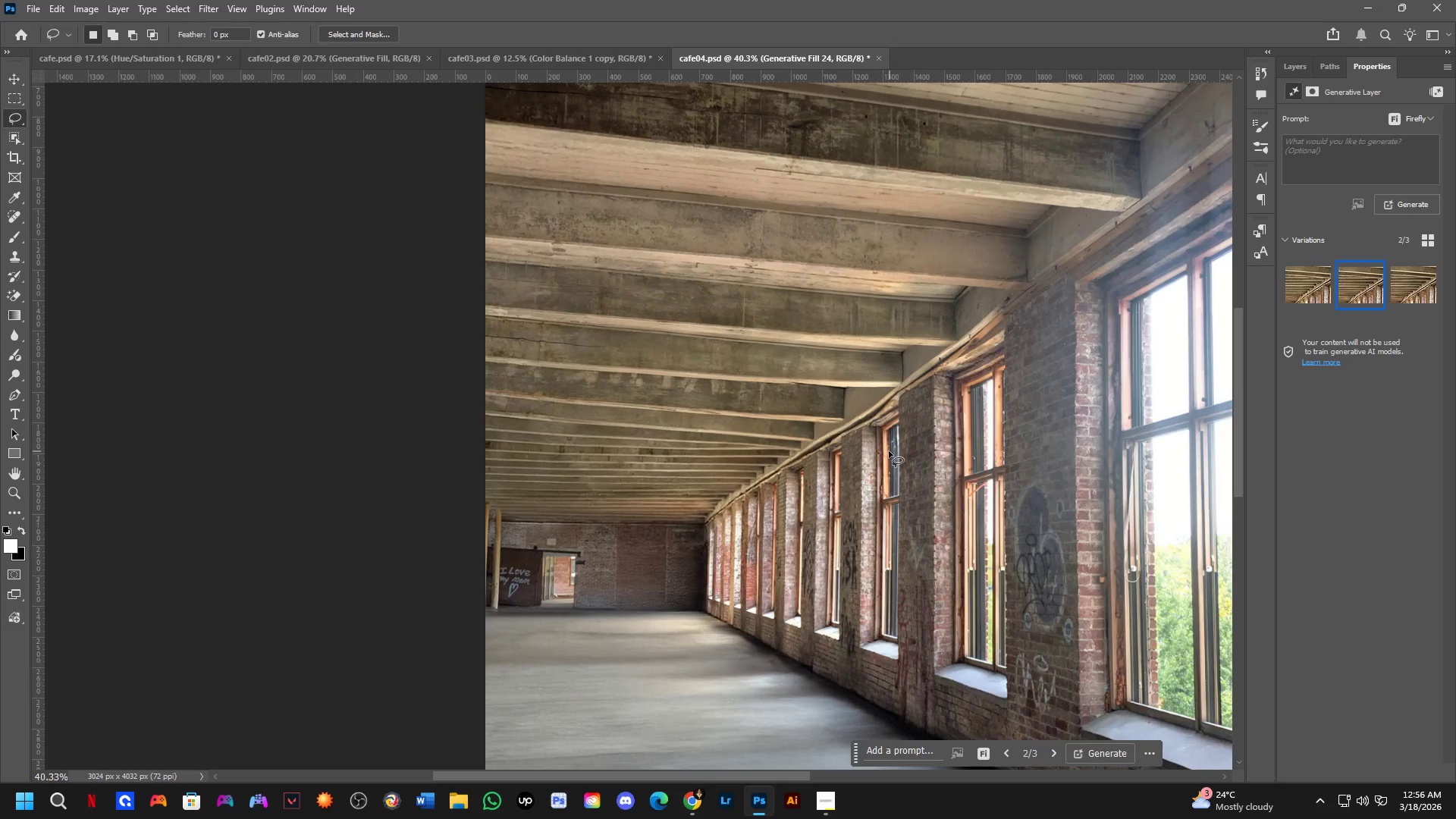 
key(Shift+ShiftLeft)
 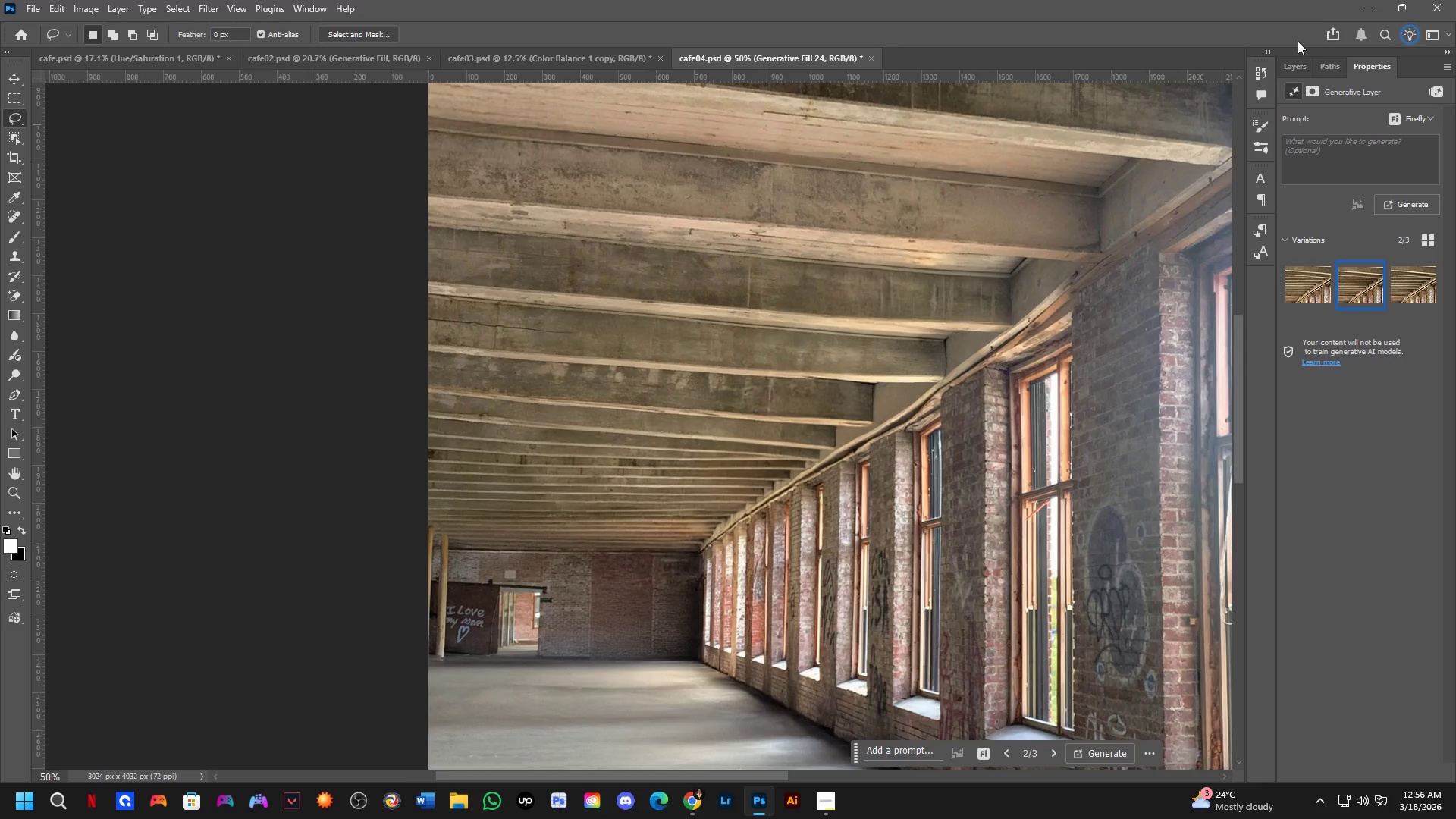 
scroll: coordinate [796, 447], scroll_direction: down, amount: 4.0
 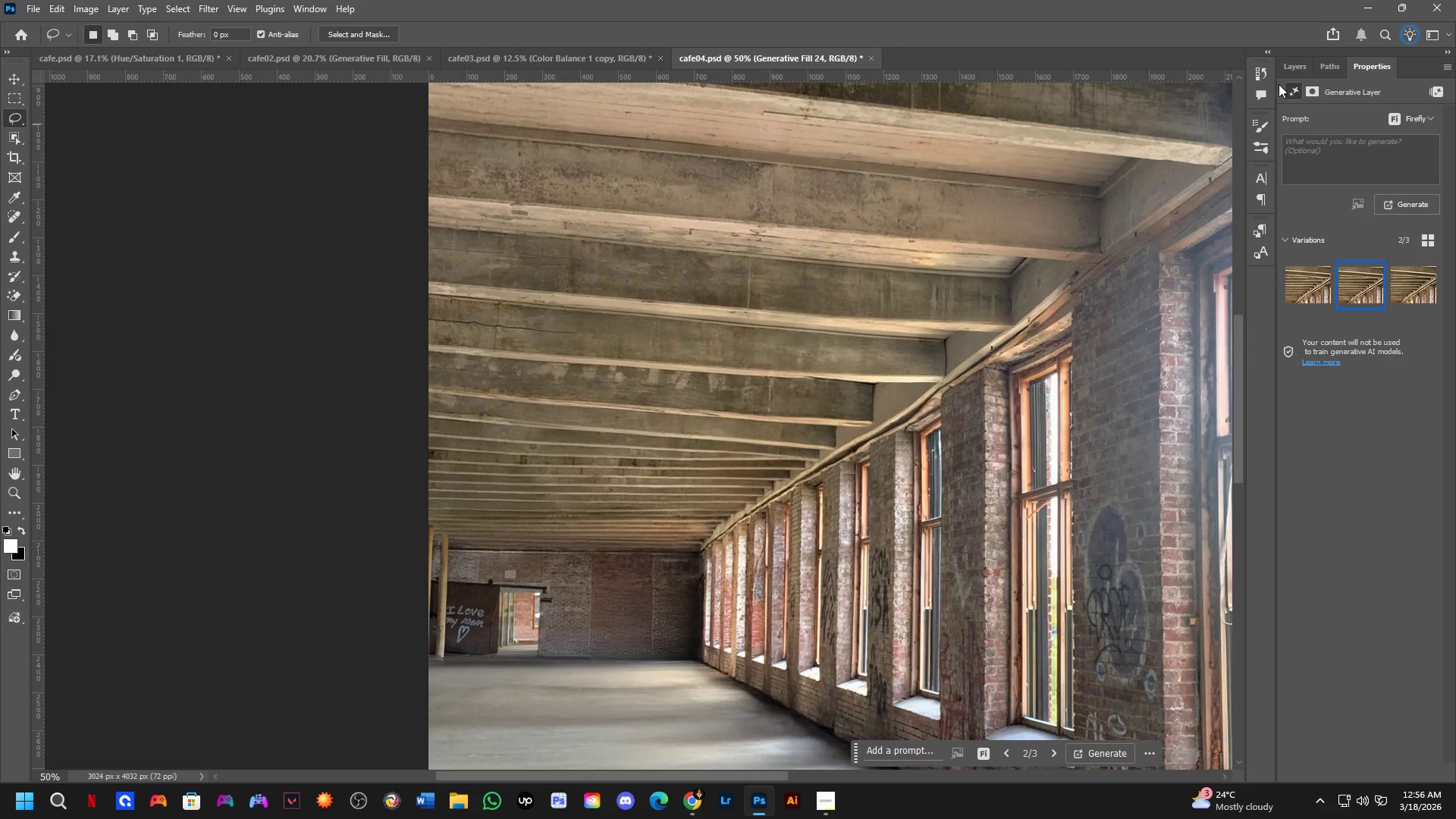 
left_click([1294, 56])
 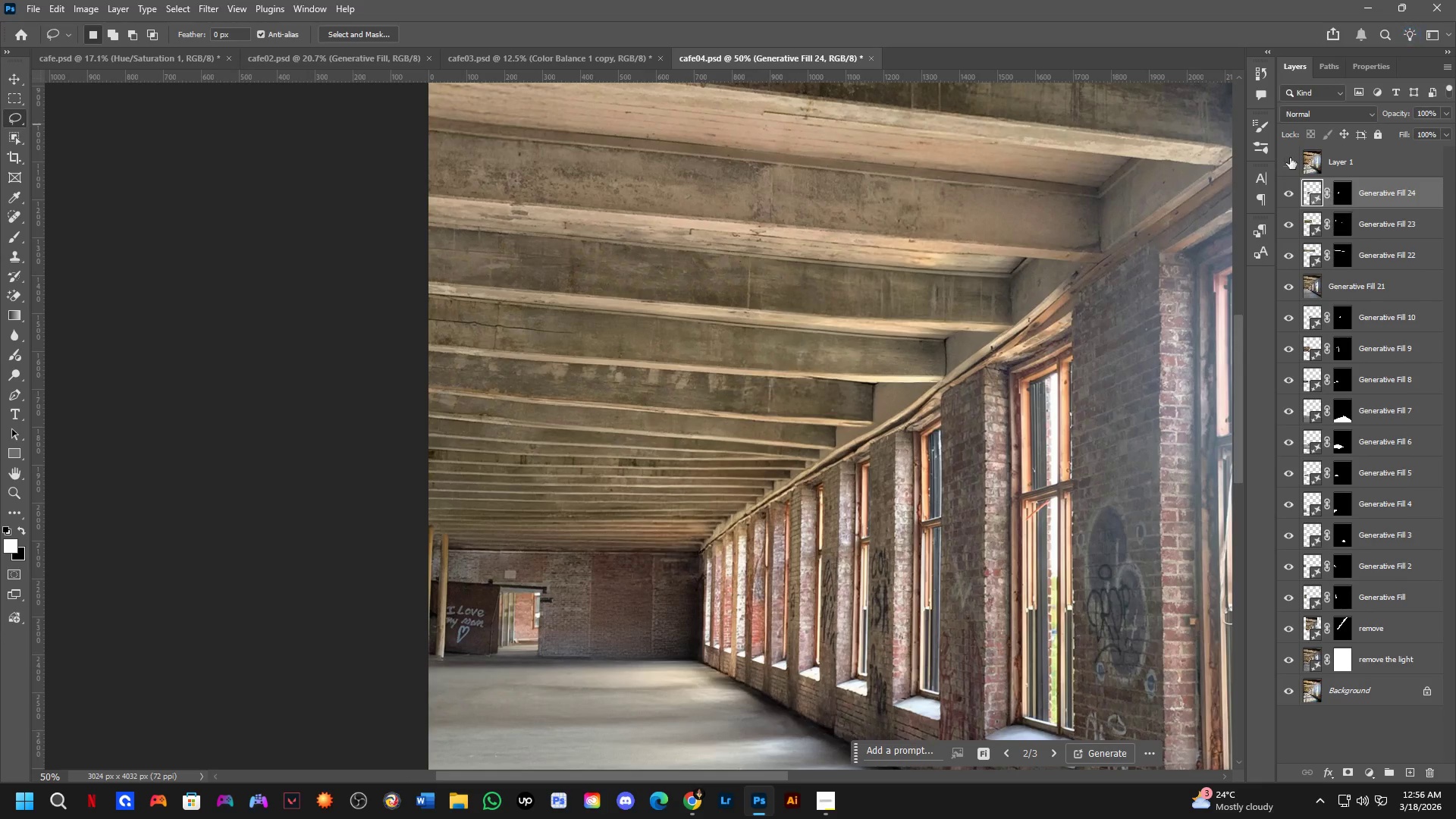 
double_click([1290, 167])
 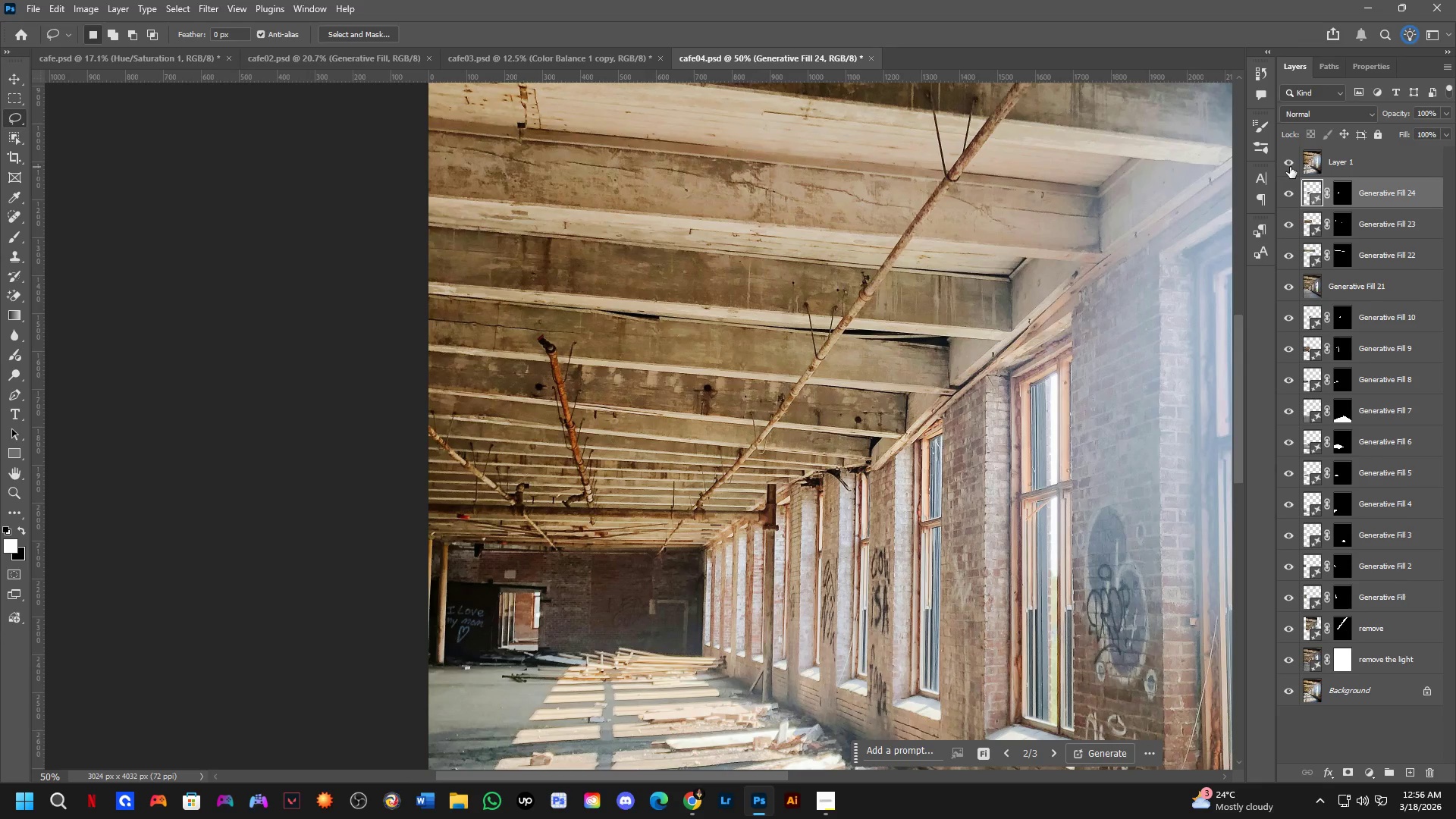 
left_click([1290, 167])
 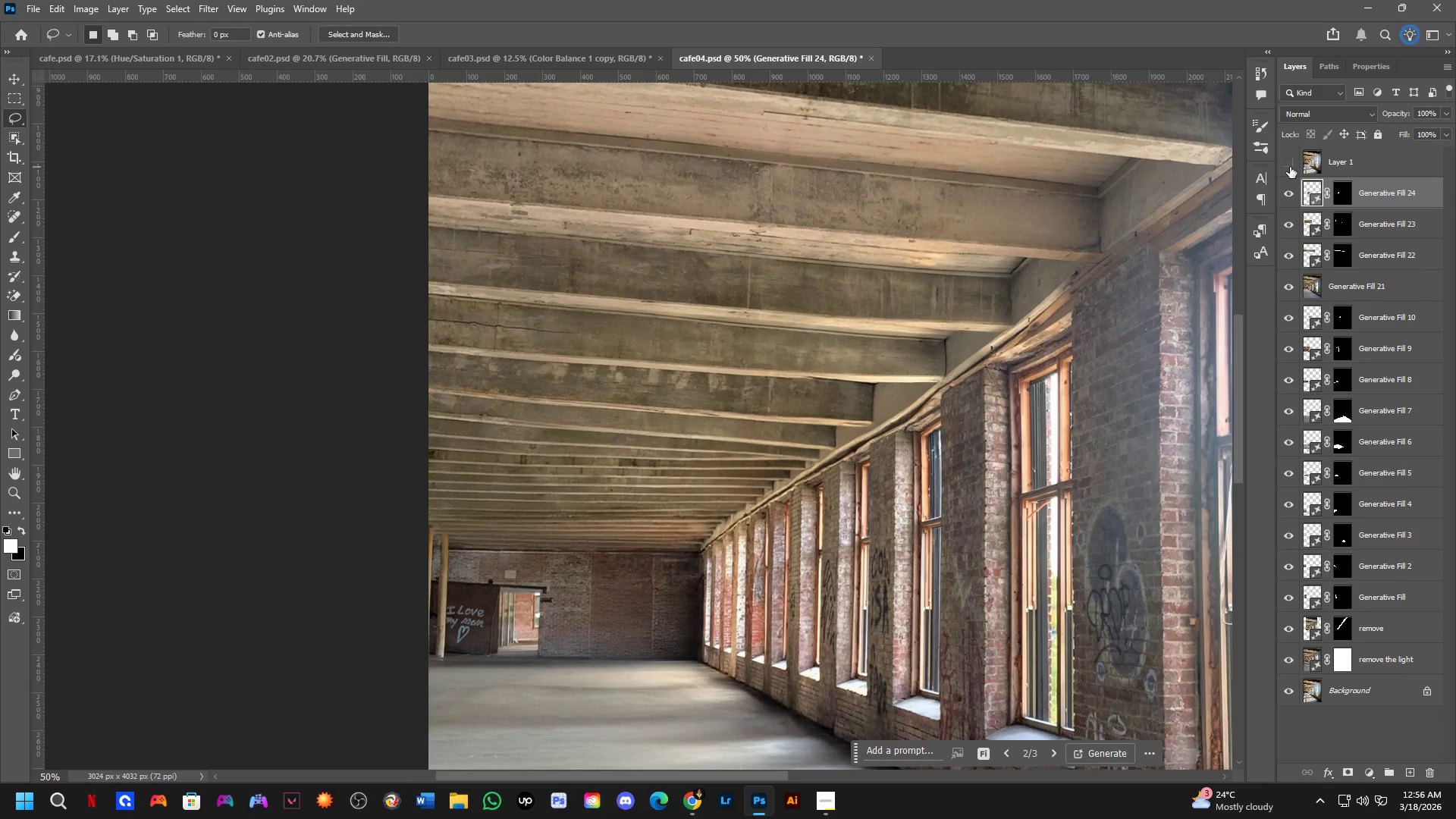 
left_click([1290, 167])
 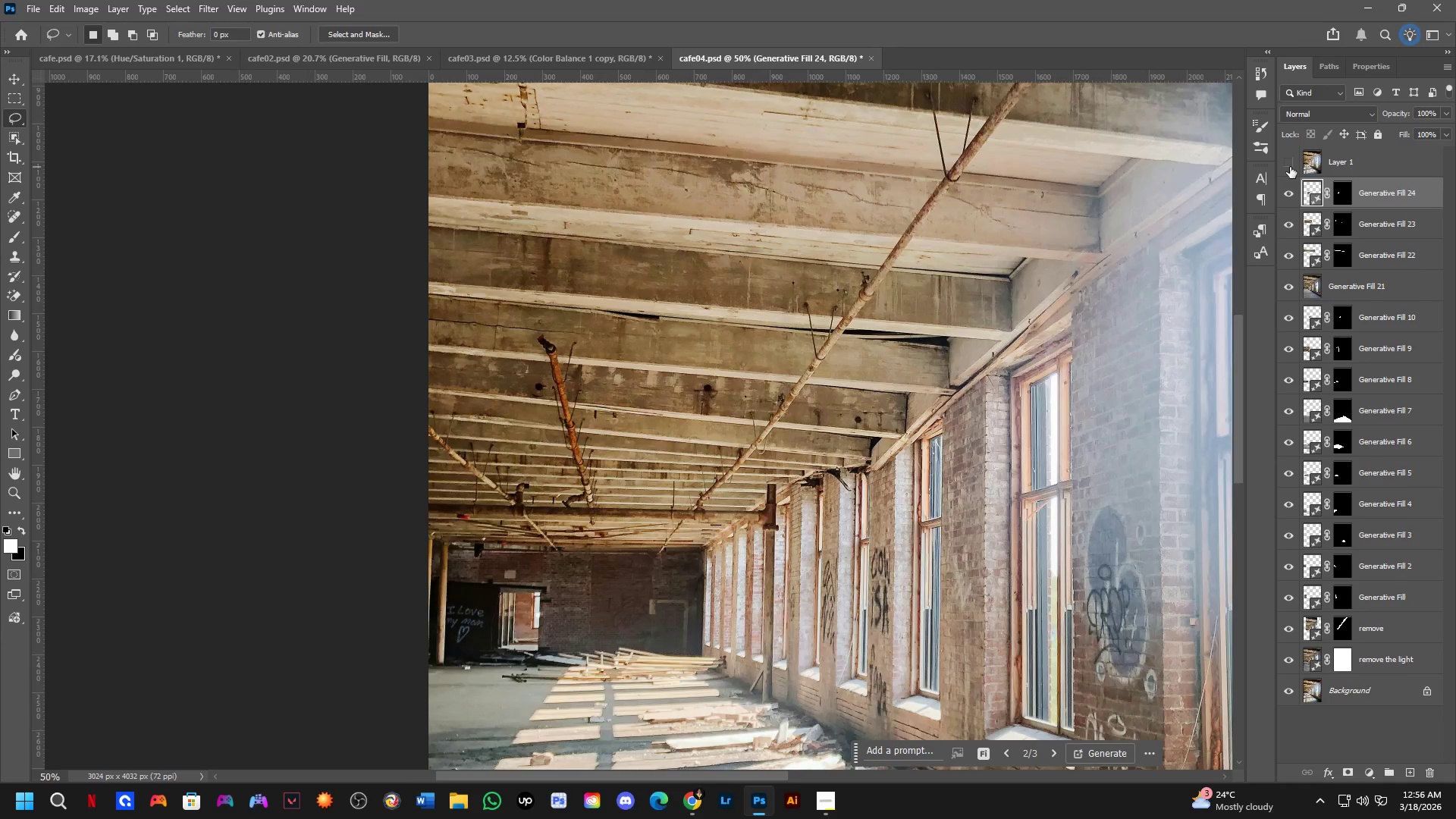 
double_click([1290, 167])
 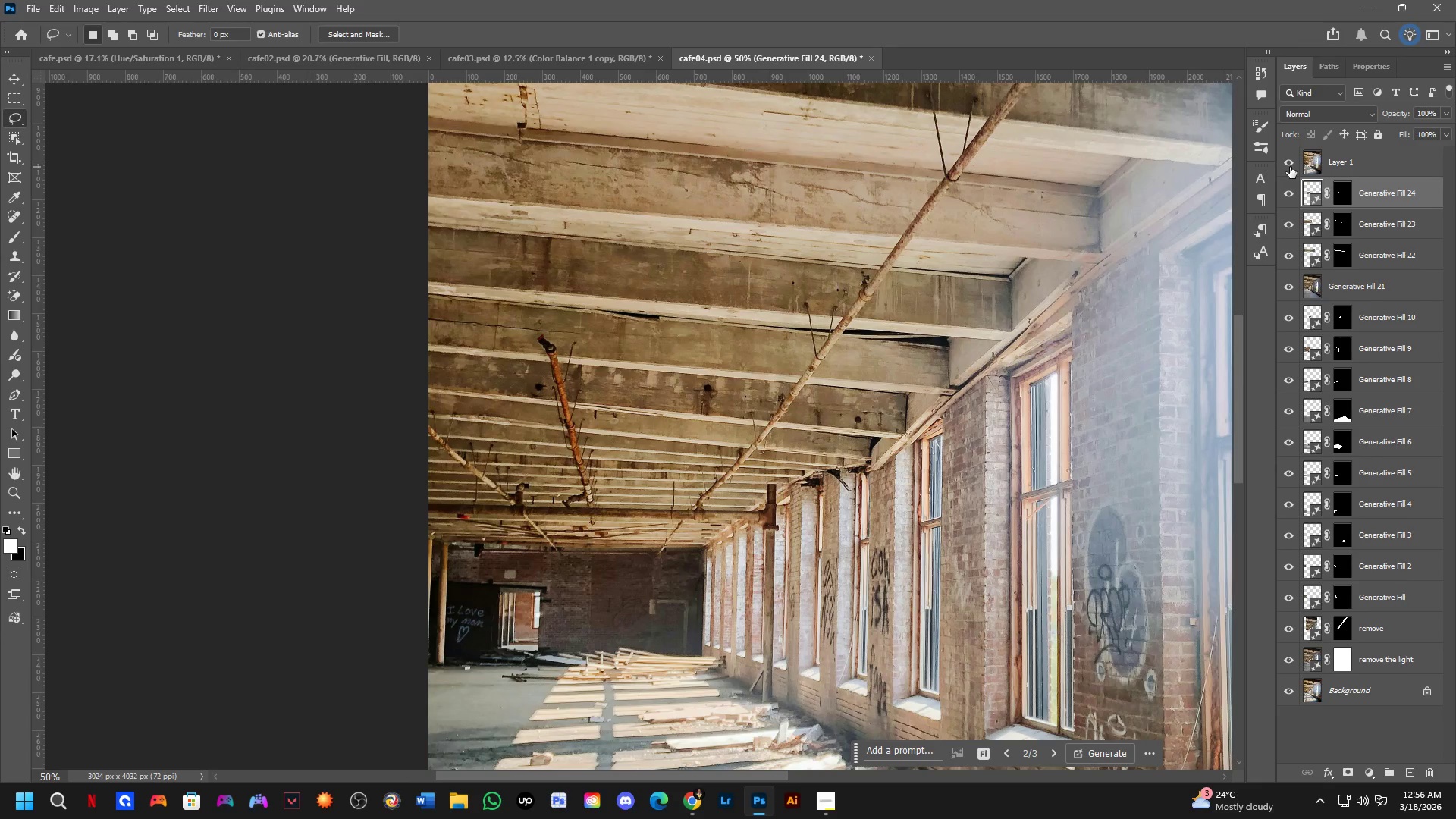 
triple_click([1290, 167])
 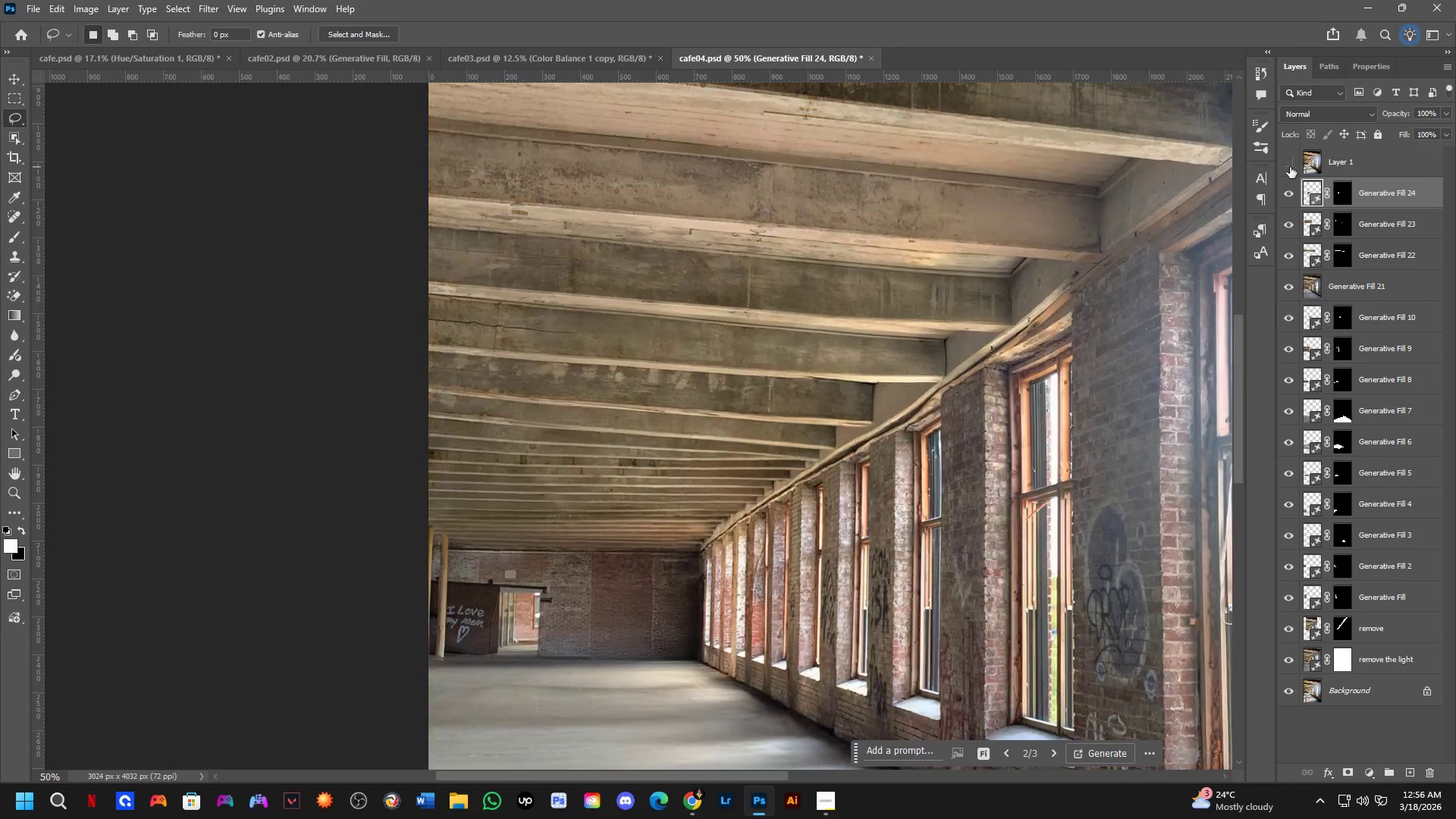 
triple_click([1290, 167])
 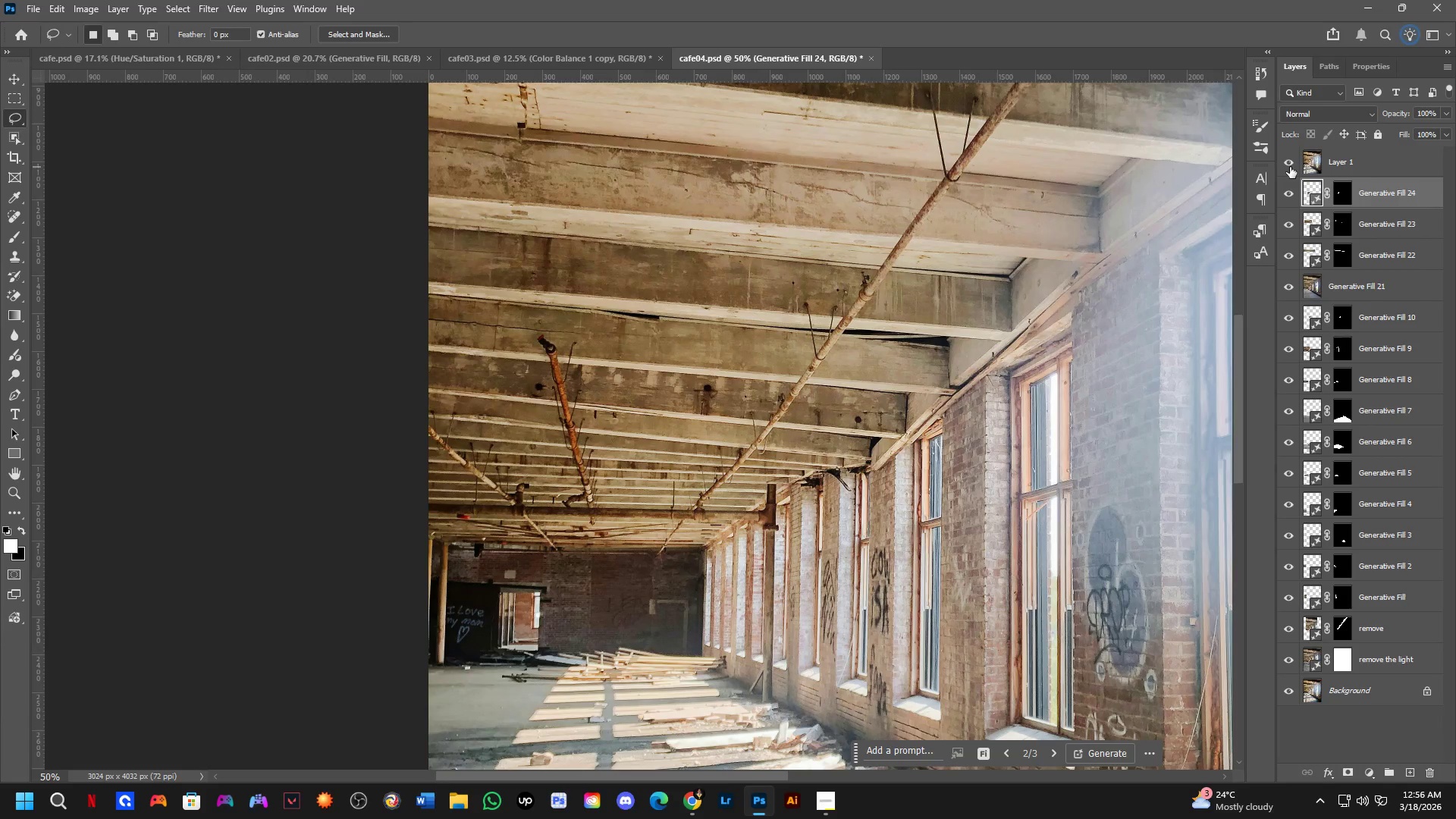 
left_click([1290, 167])
 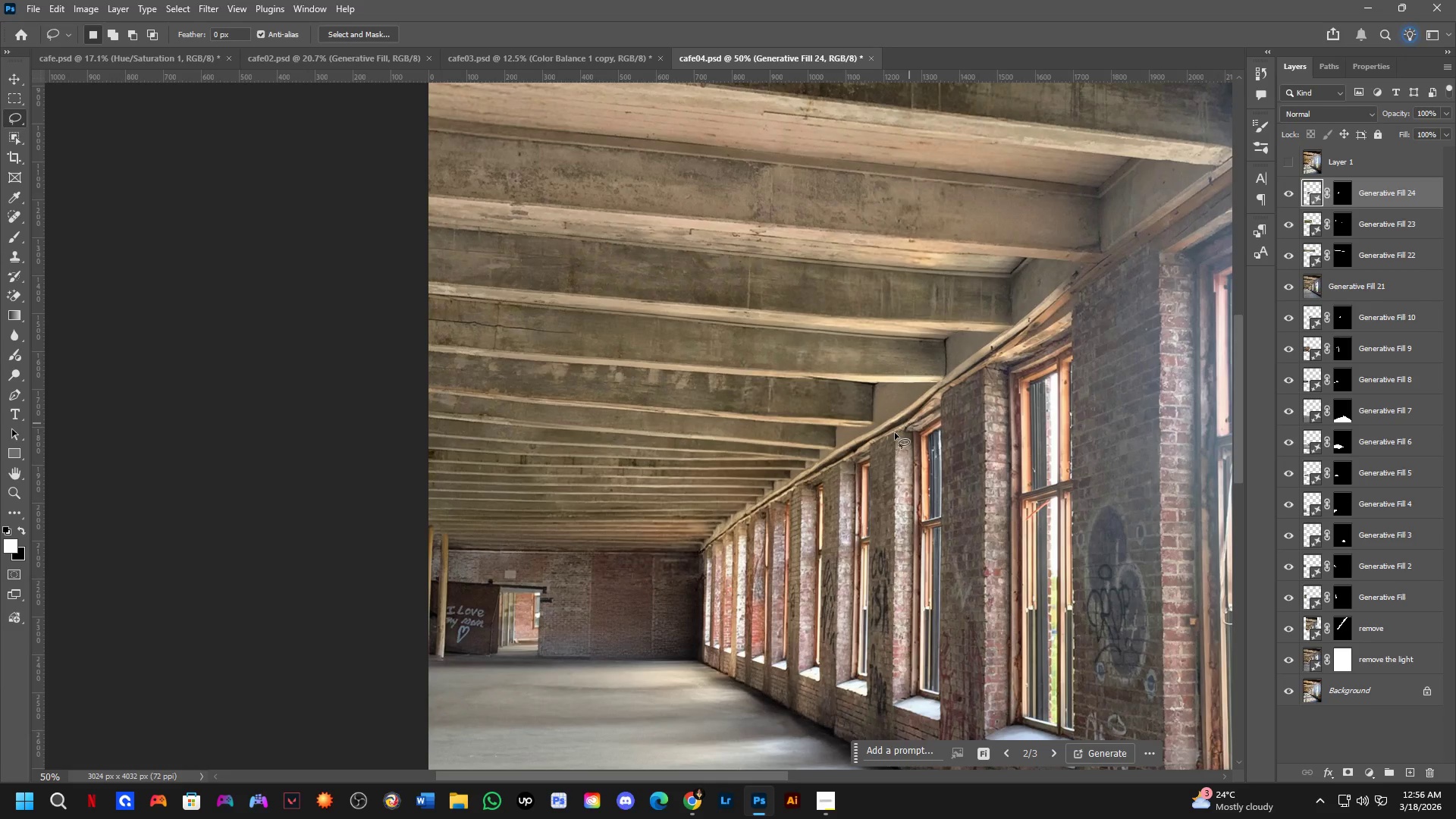 
left_click_drag(start_coordinate=[940, 373], to_coordinate=[931, 366])
 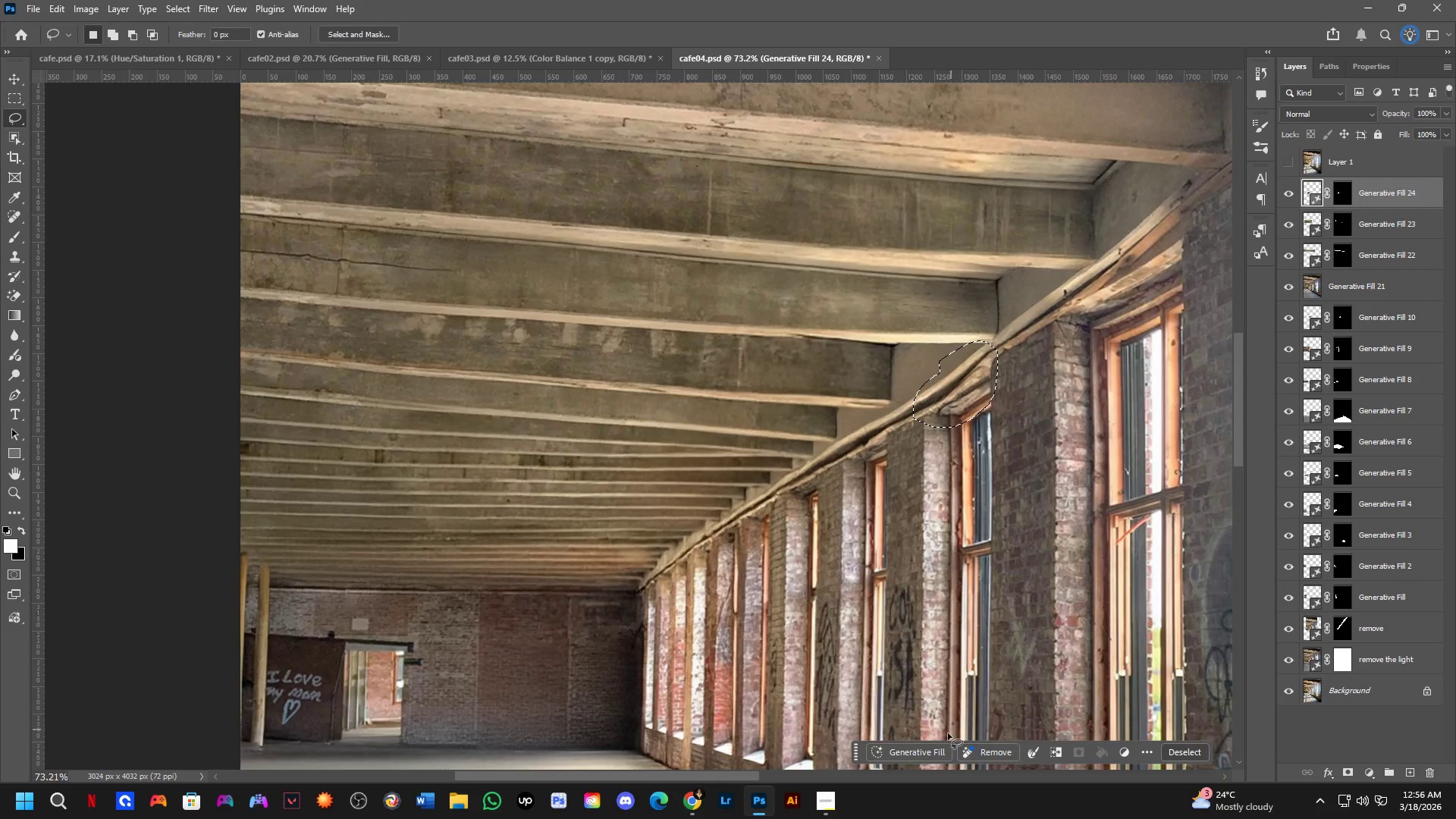 
scroll: coordinate [837, 459], scroll_direction: up, amount: 4.0
 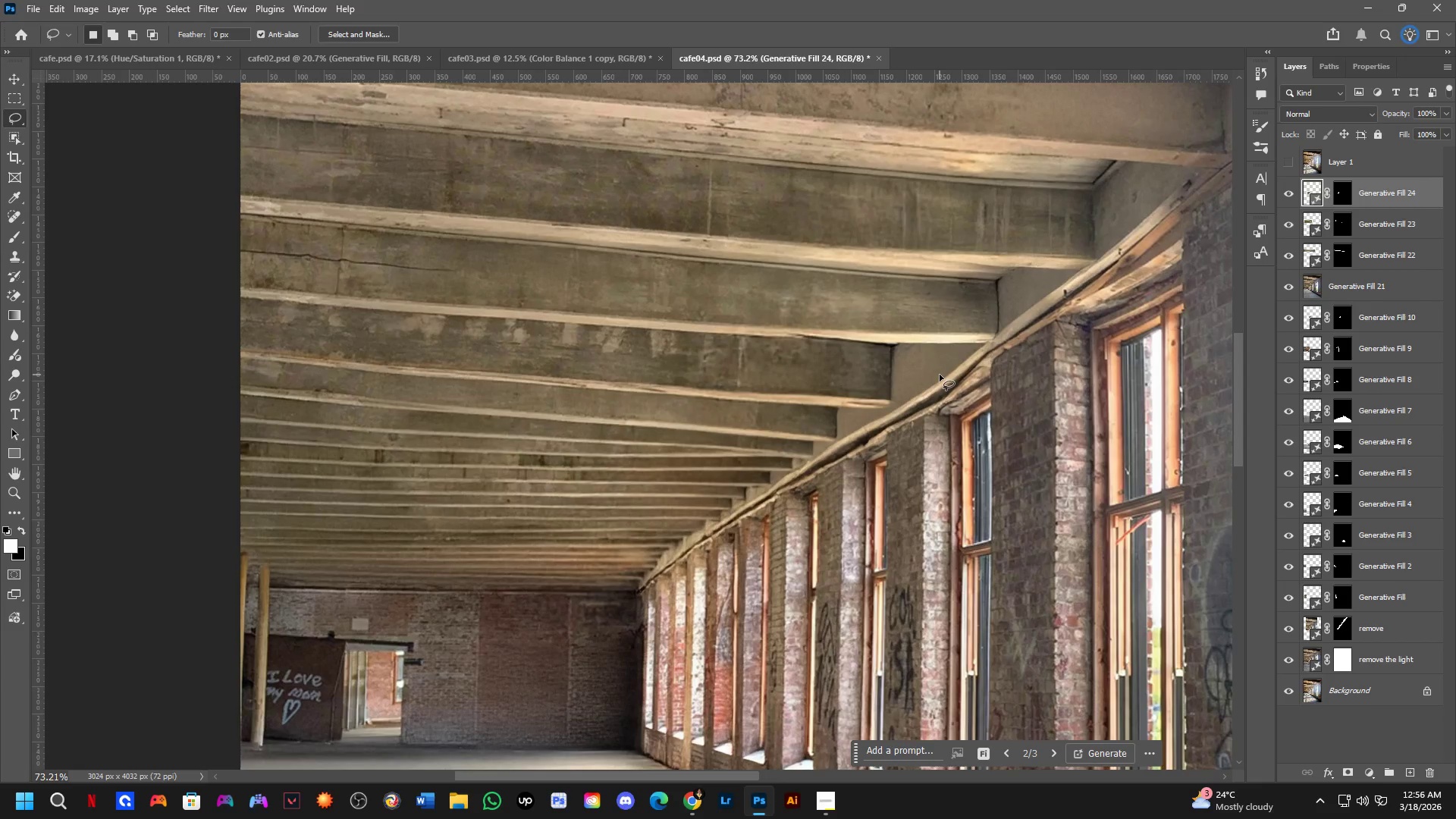 
left_click([924, 755])
 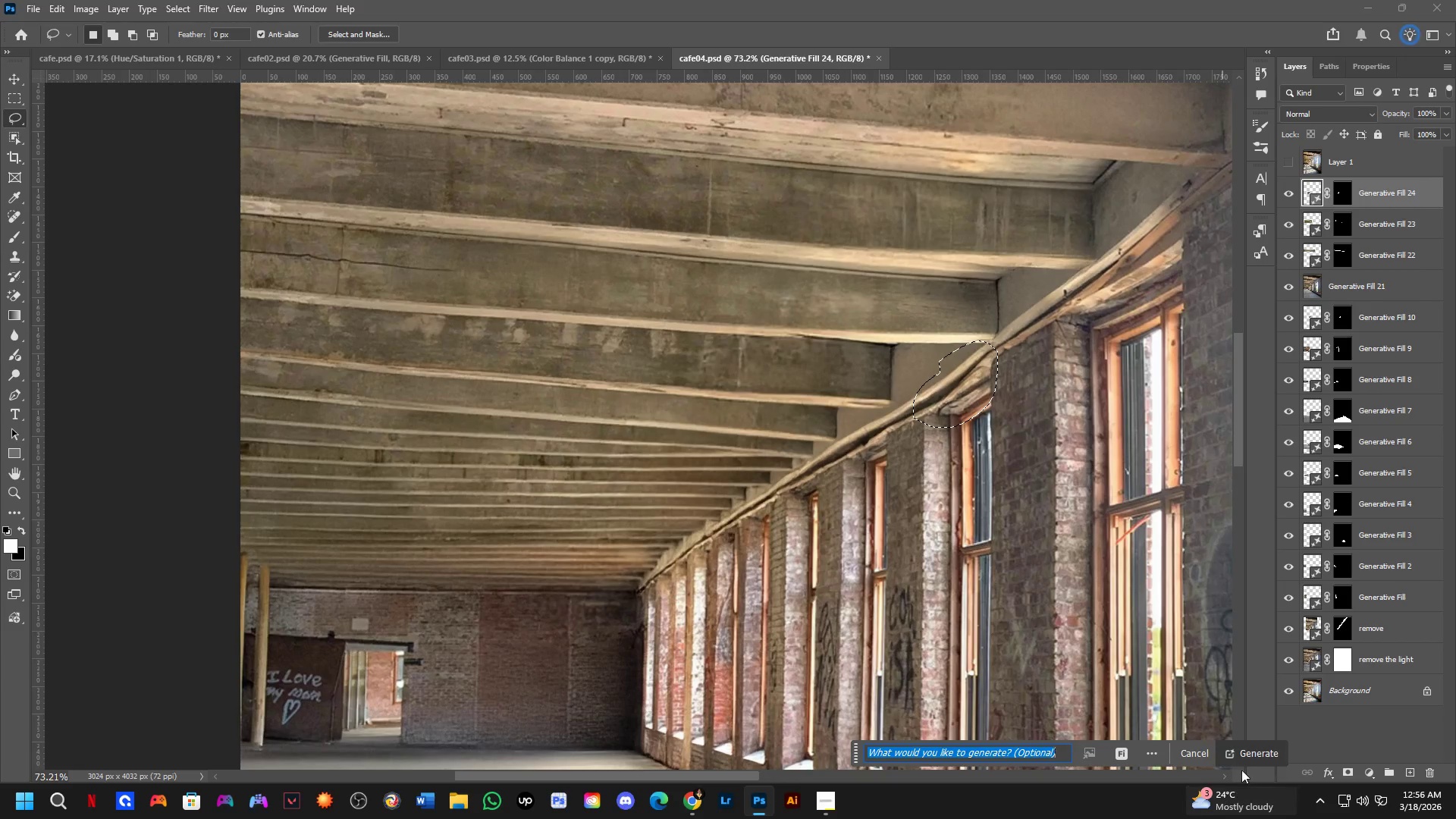 
left_click([1250, 759])
 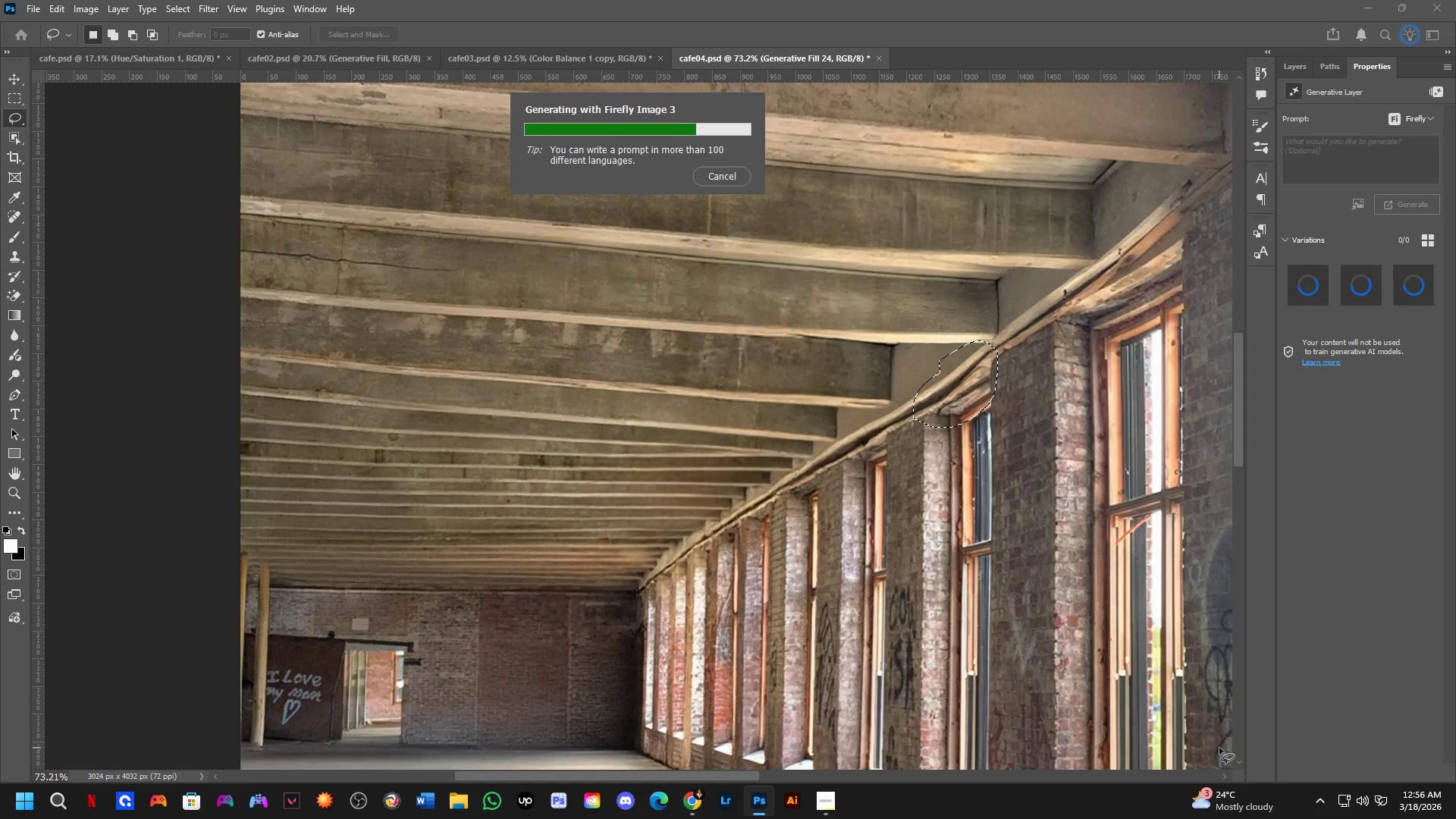 
wait(16.19)
 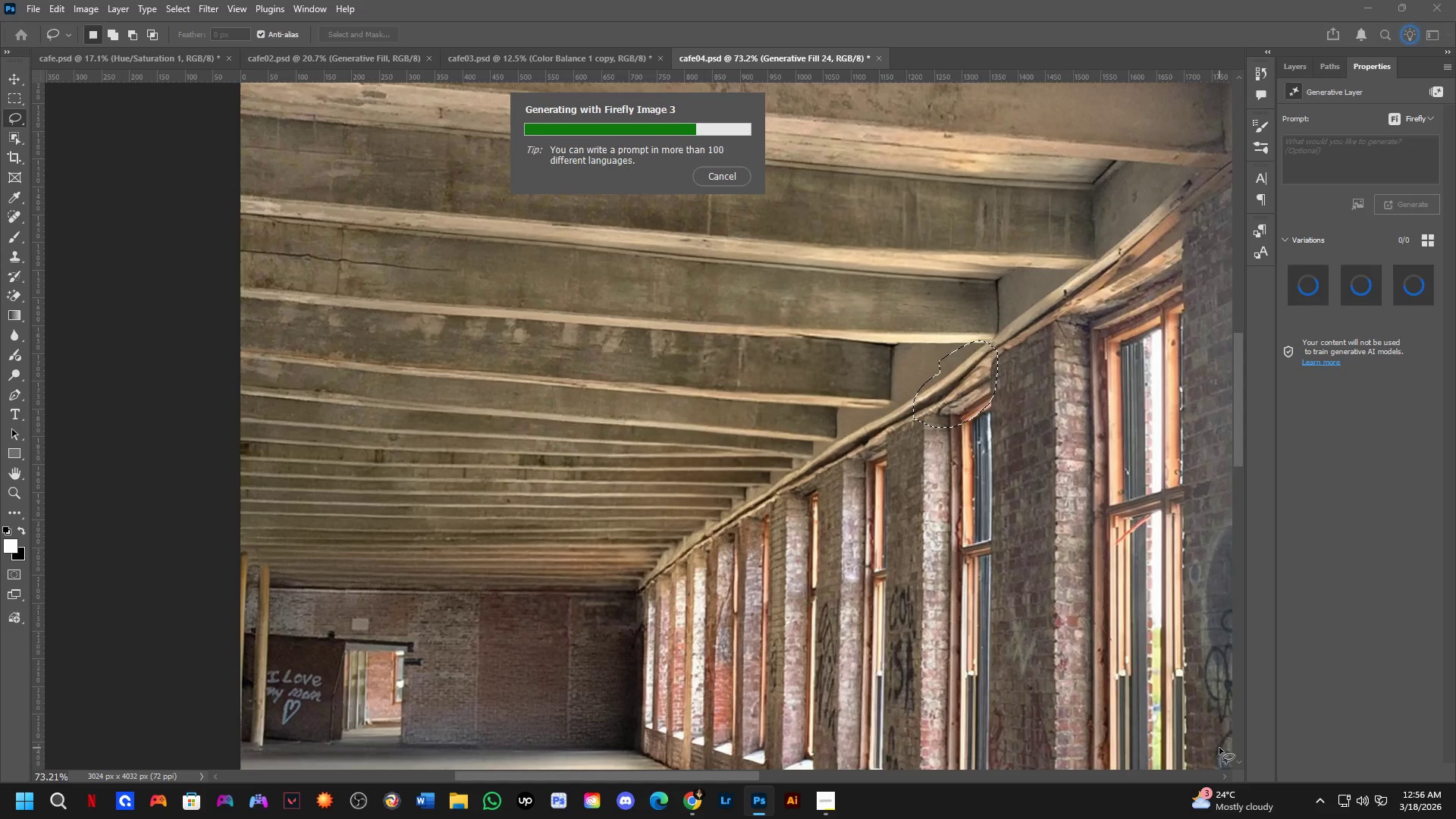 
double_click([1406, 290])
 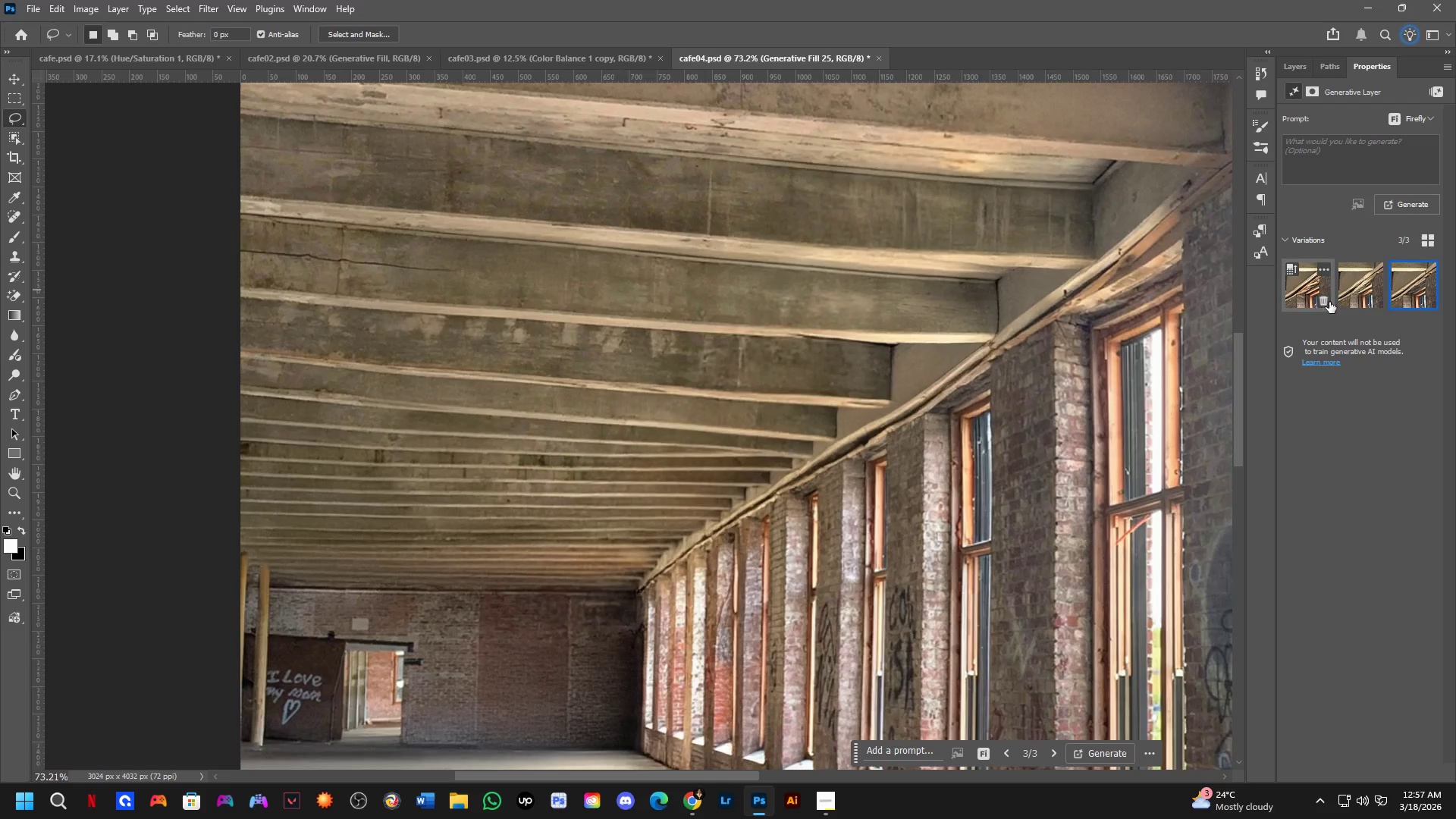 
left_click([1296, 291])
 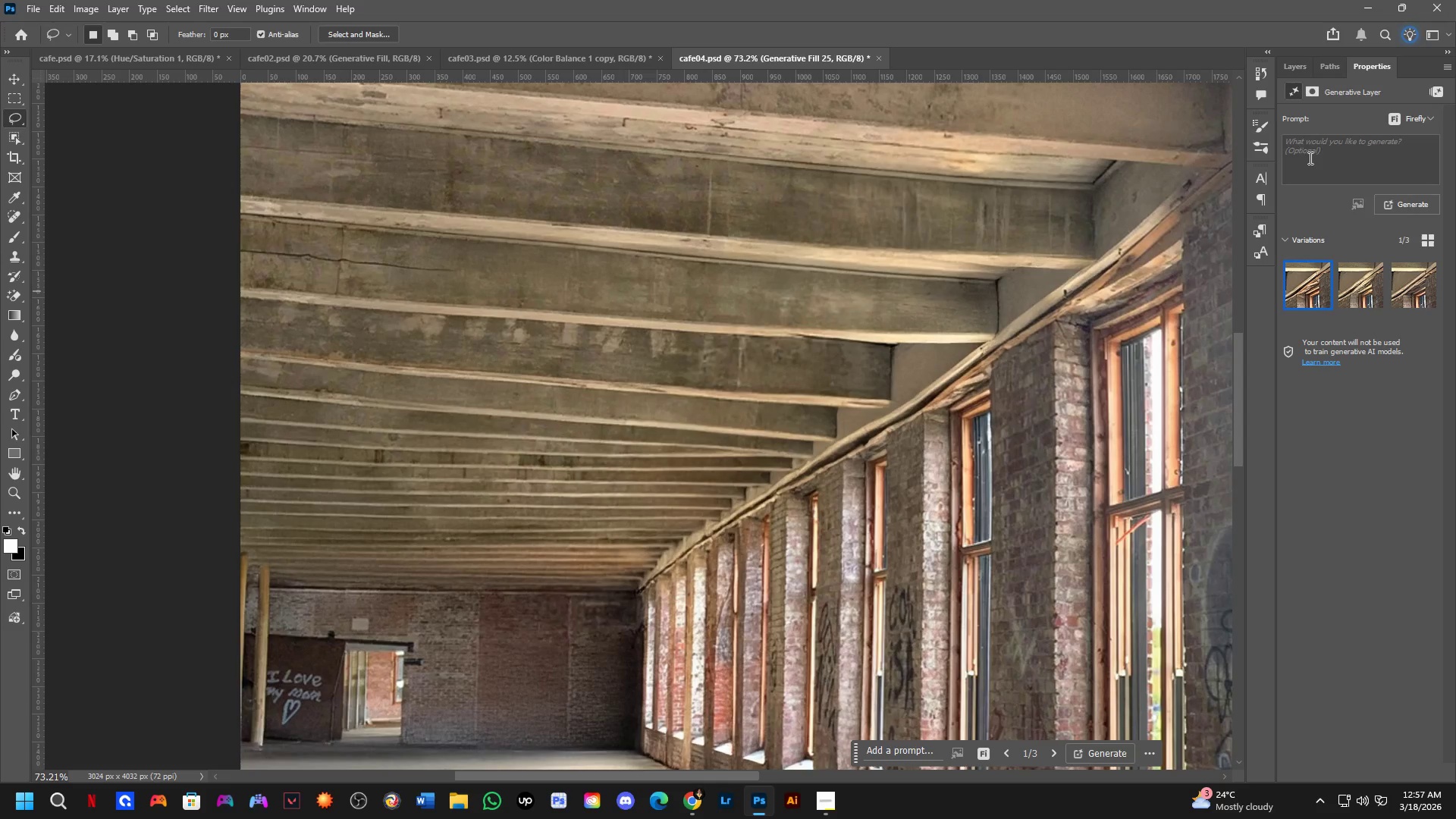 
left_click([1294, 57])
 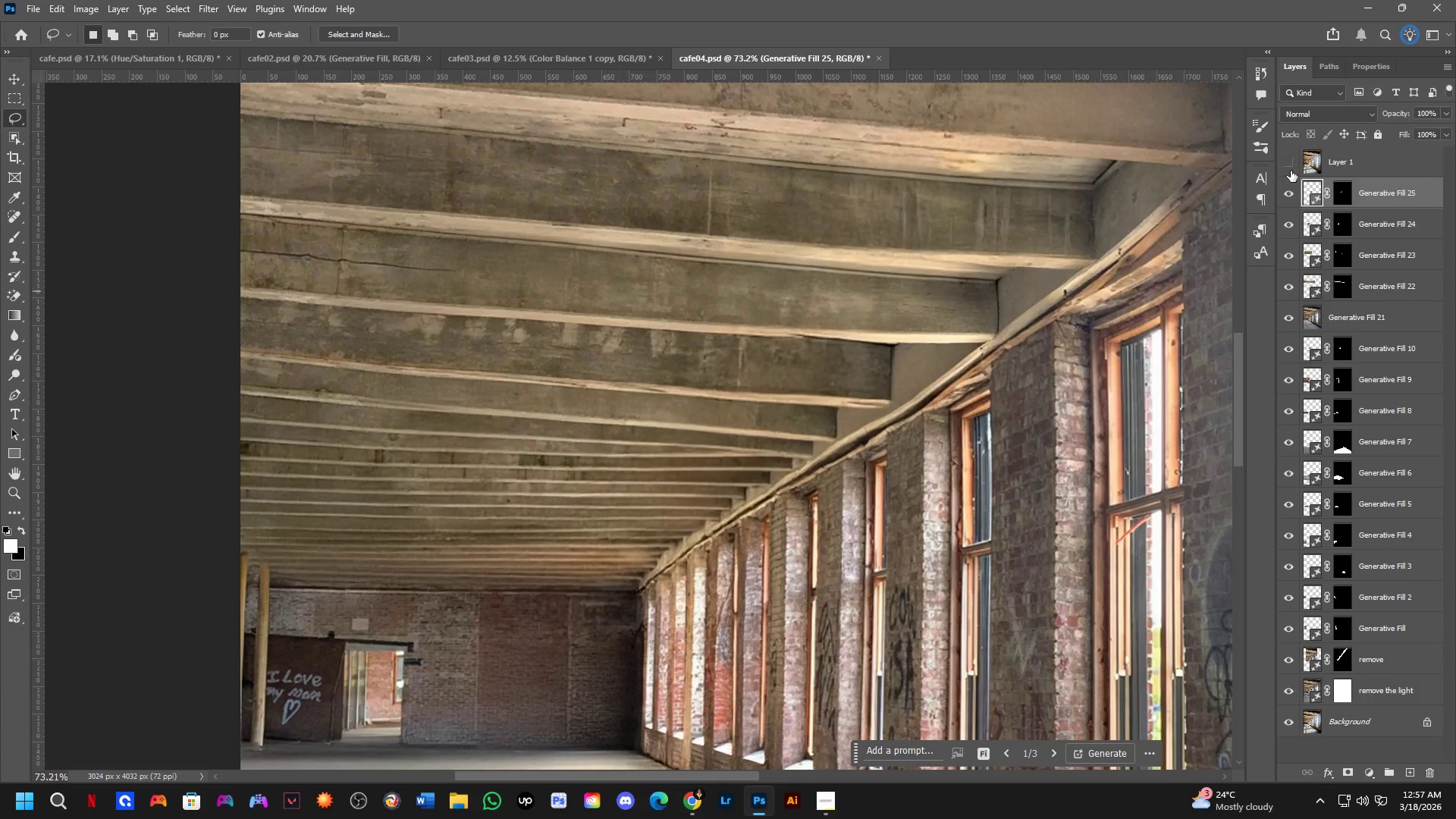 
left_click([1290, 187])
 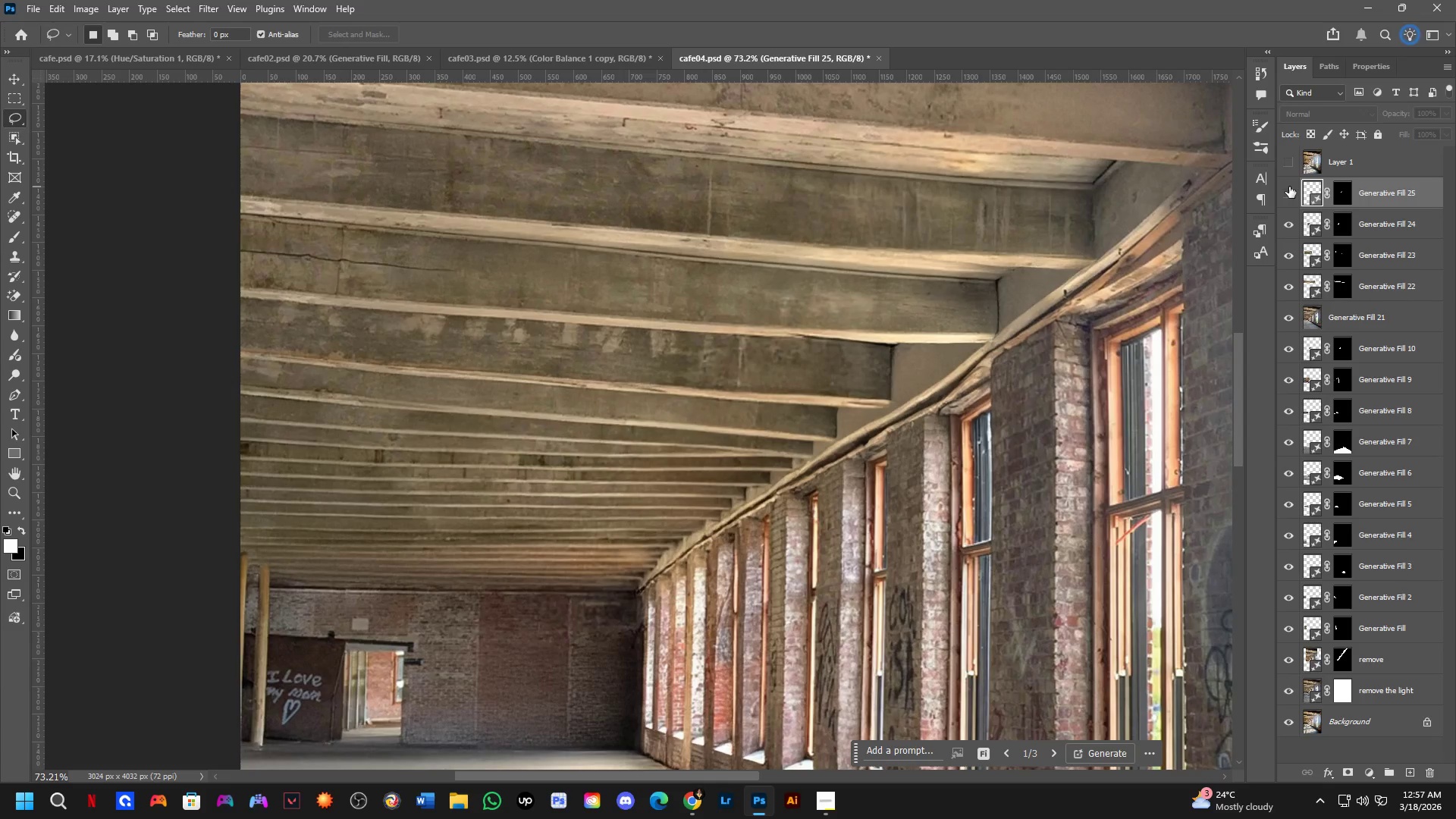 
left_click([1289, 187])
 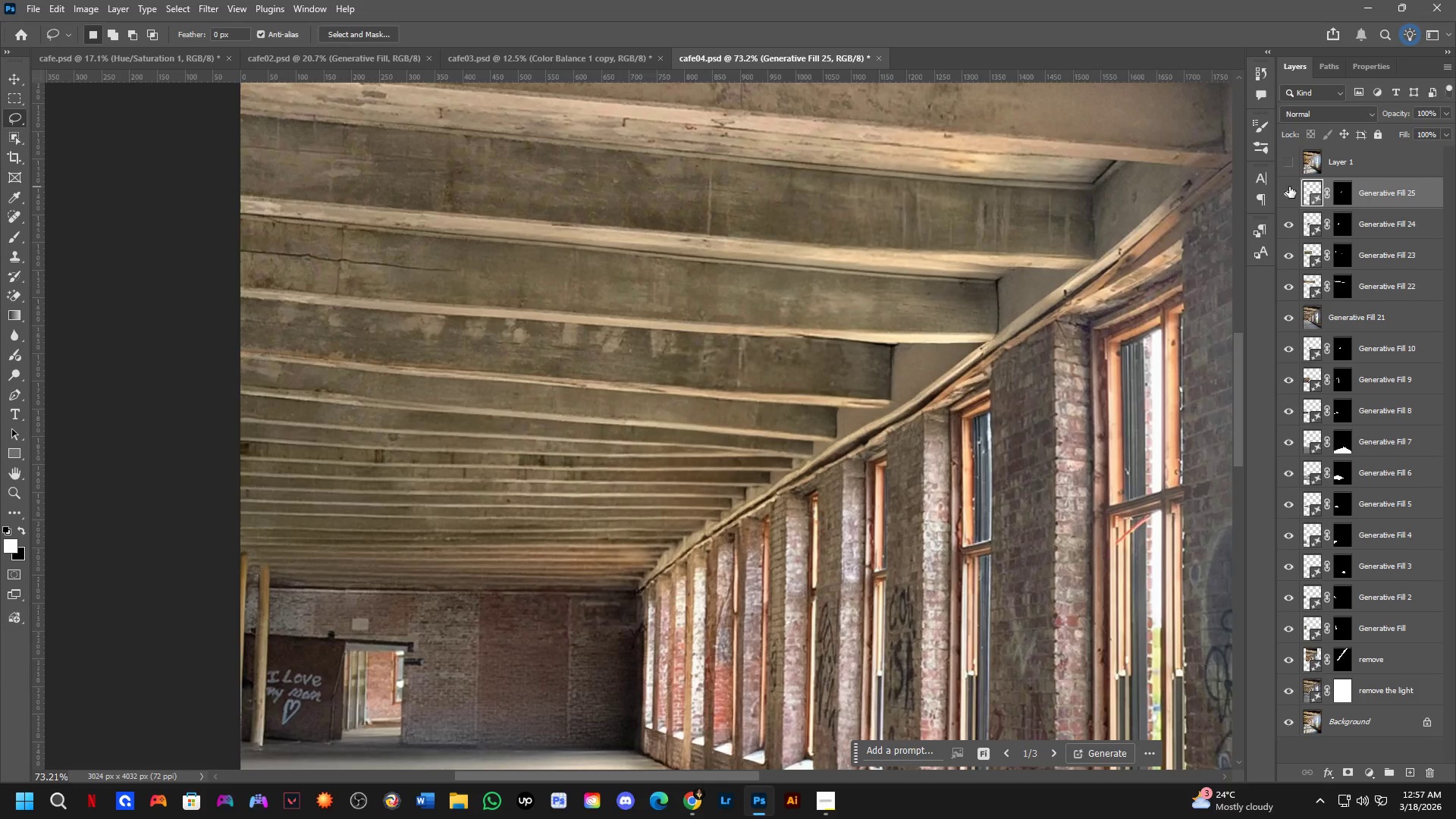 
hold_key(key=Space, duration=0.66)
 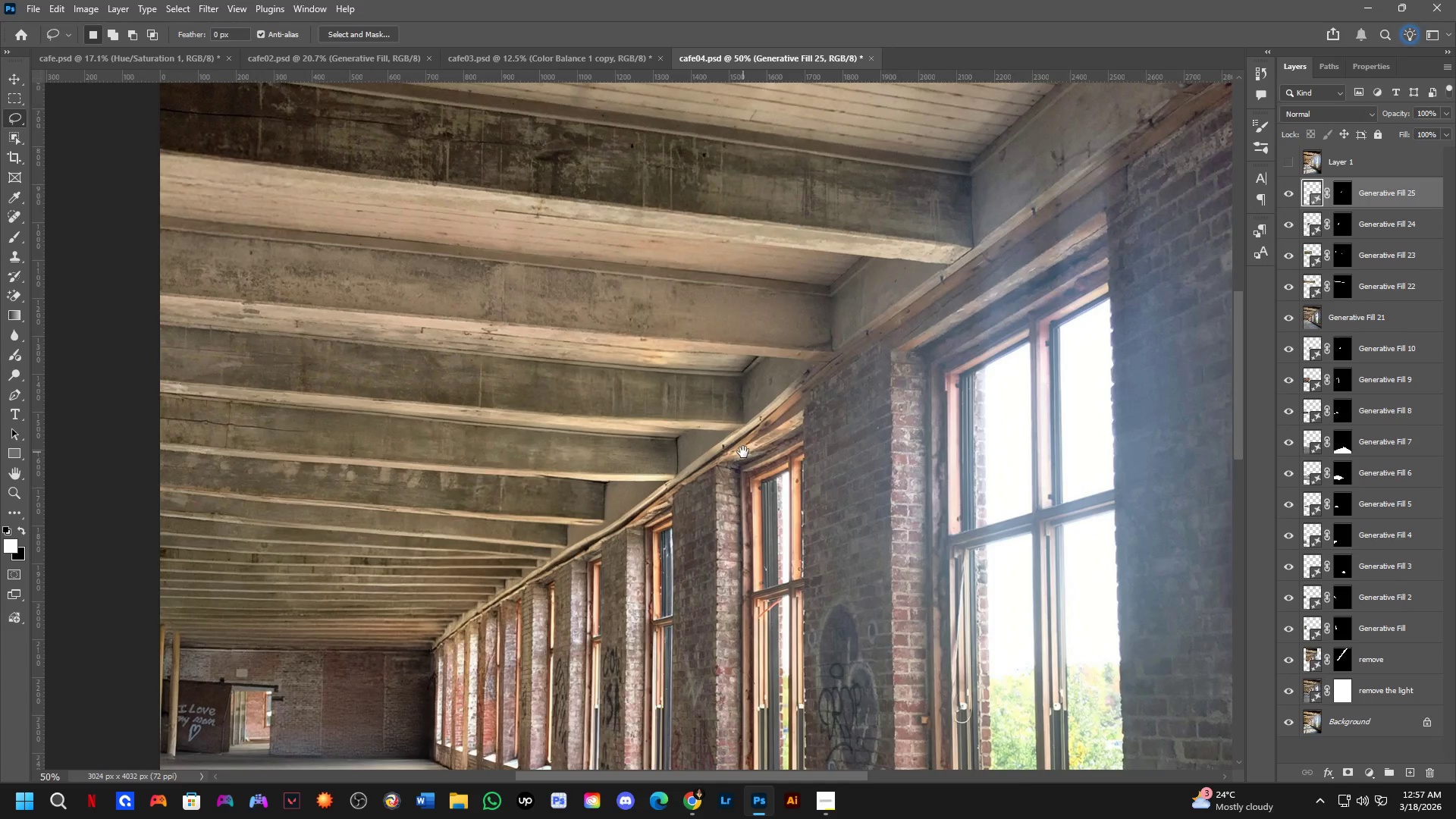 
left_click_drag(start_coordinate=[947, 362], to_coordinate=[806, 424])
 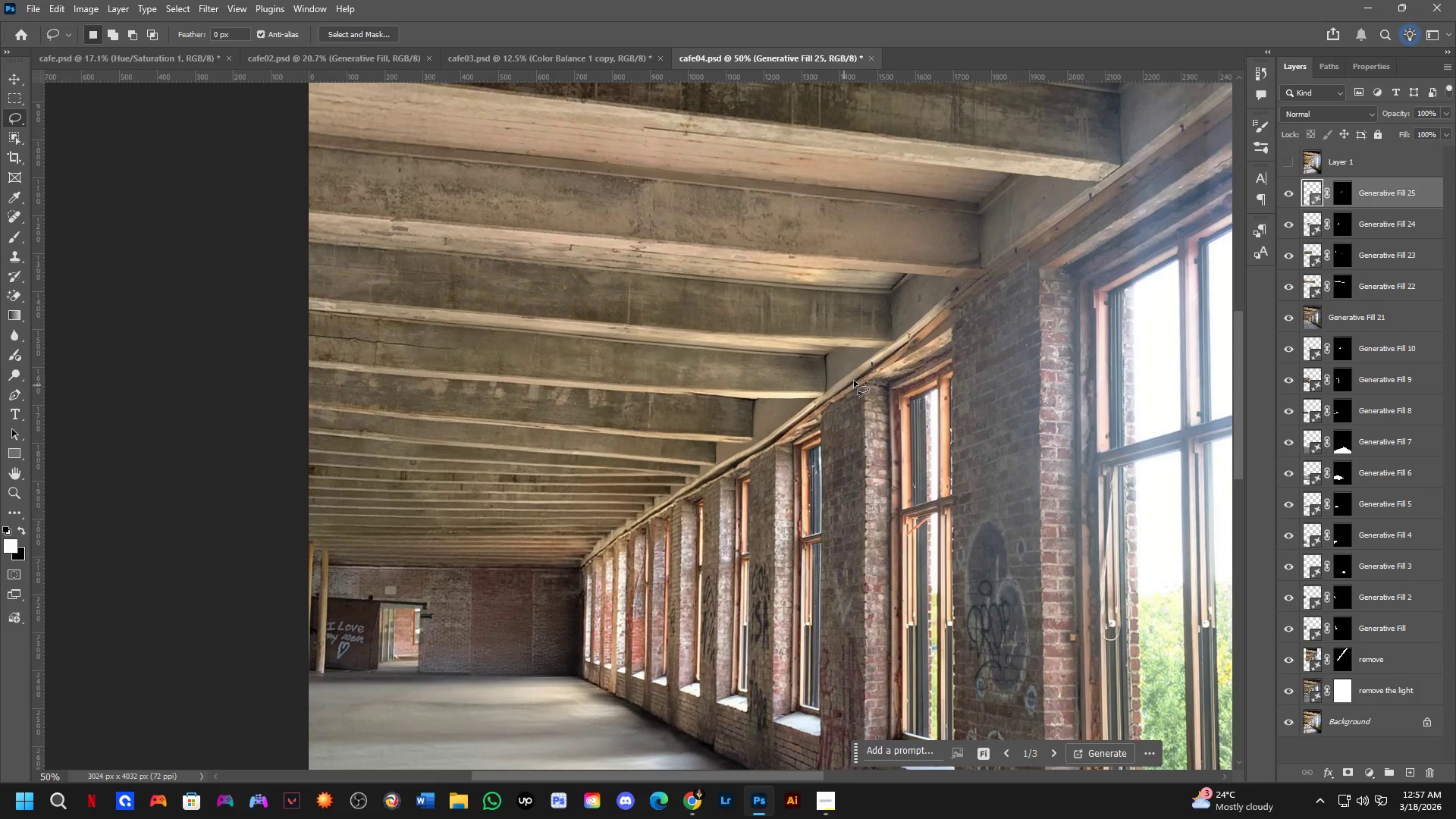 
scroll: coordinate [900, 321], scroll_direction: down, amount: 4.0
 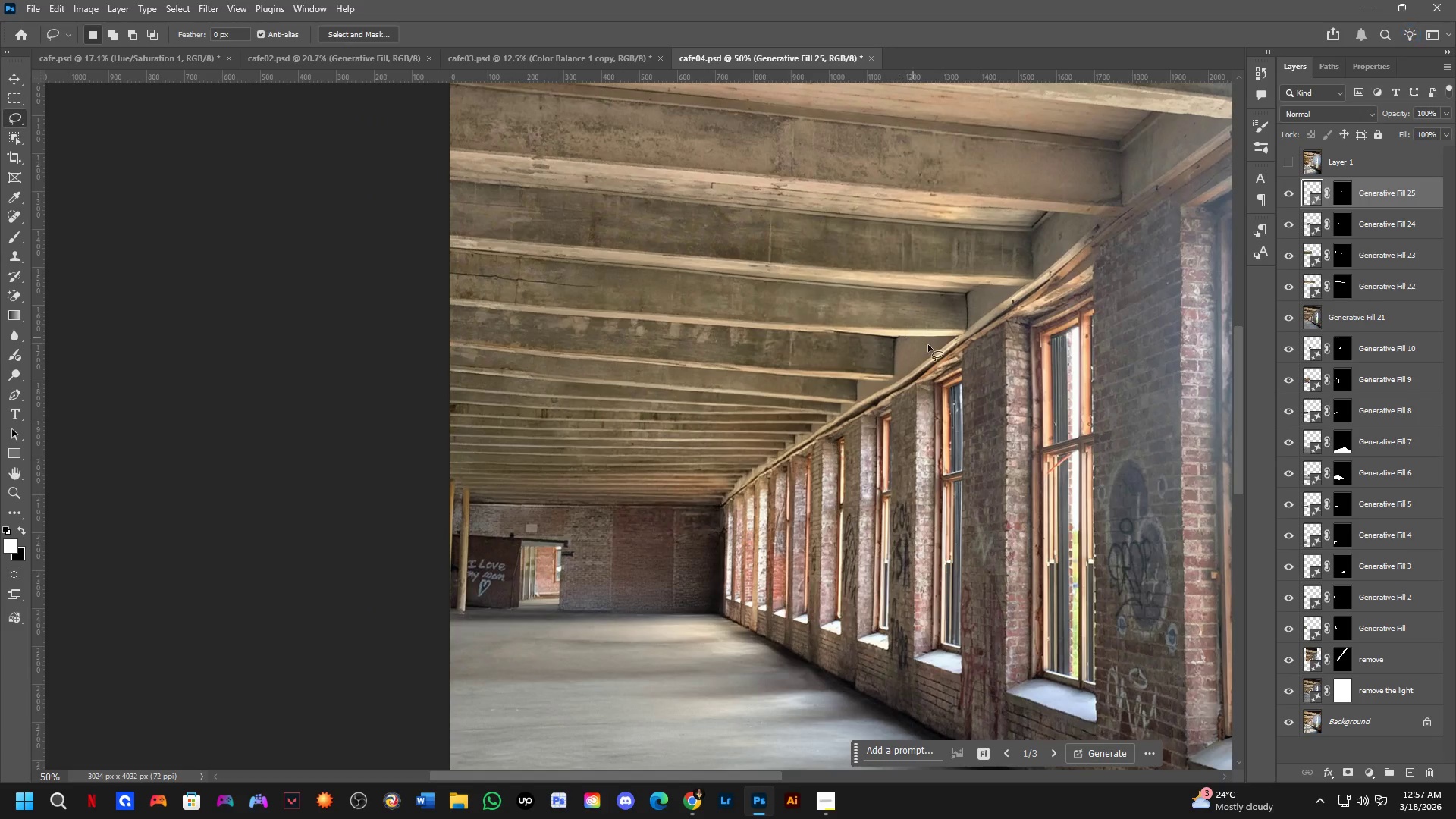 
hold_key(key=Space, duration=0.53)
 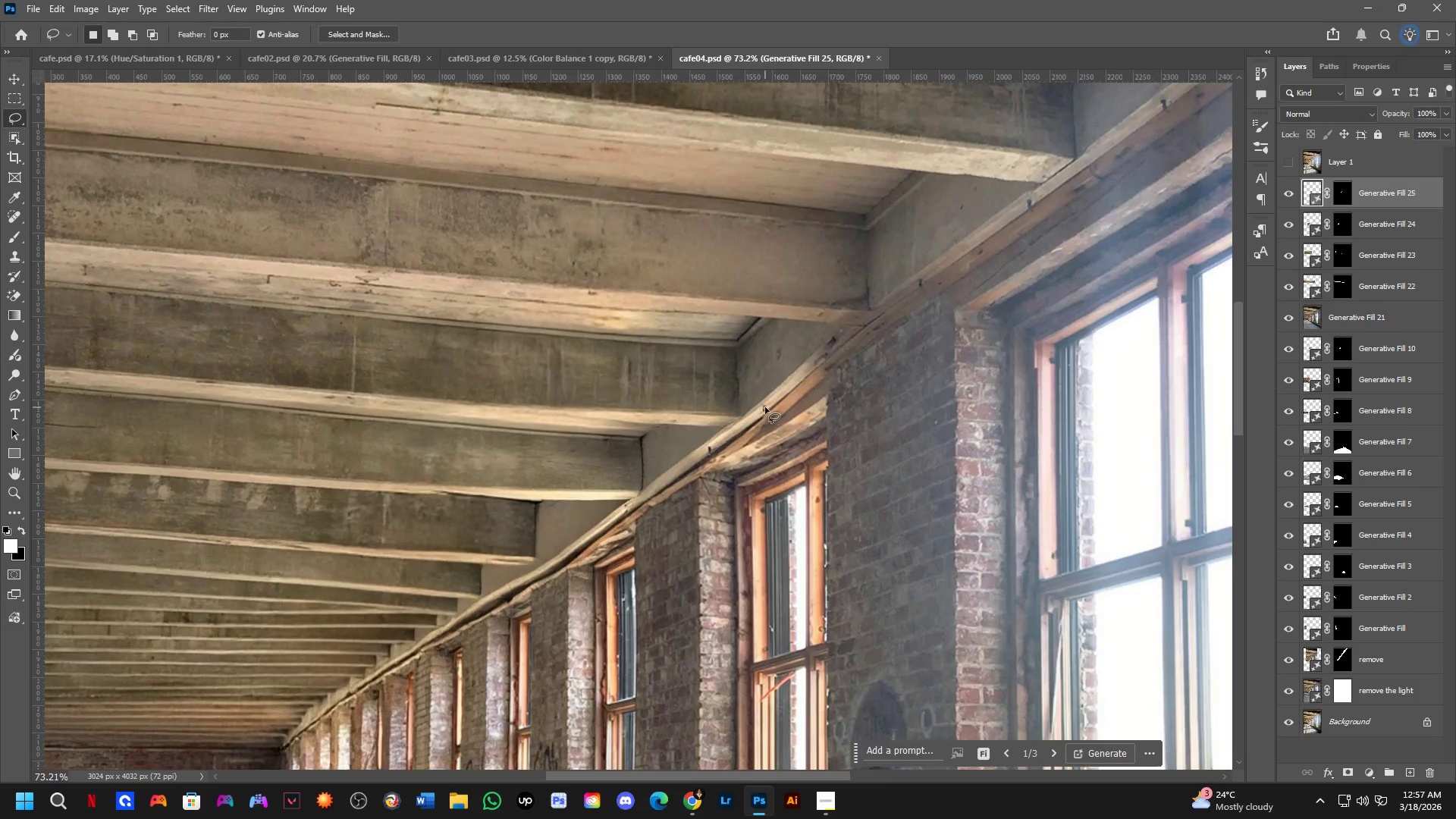 
left_click_drag(start_coordinate=[892, 369], to_coordinate=[743, 452])
 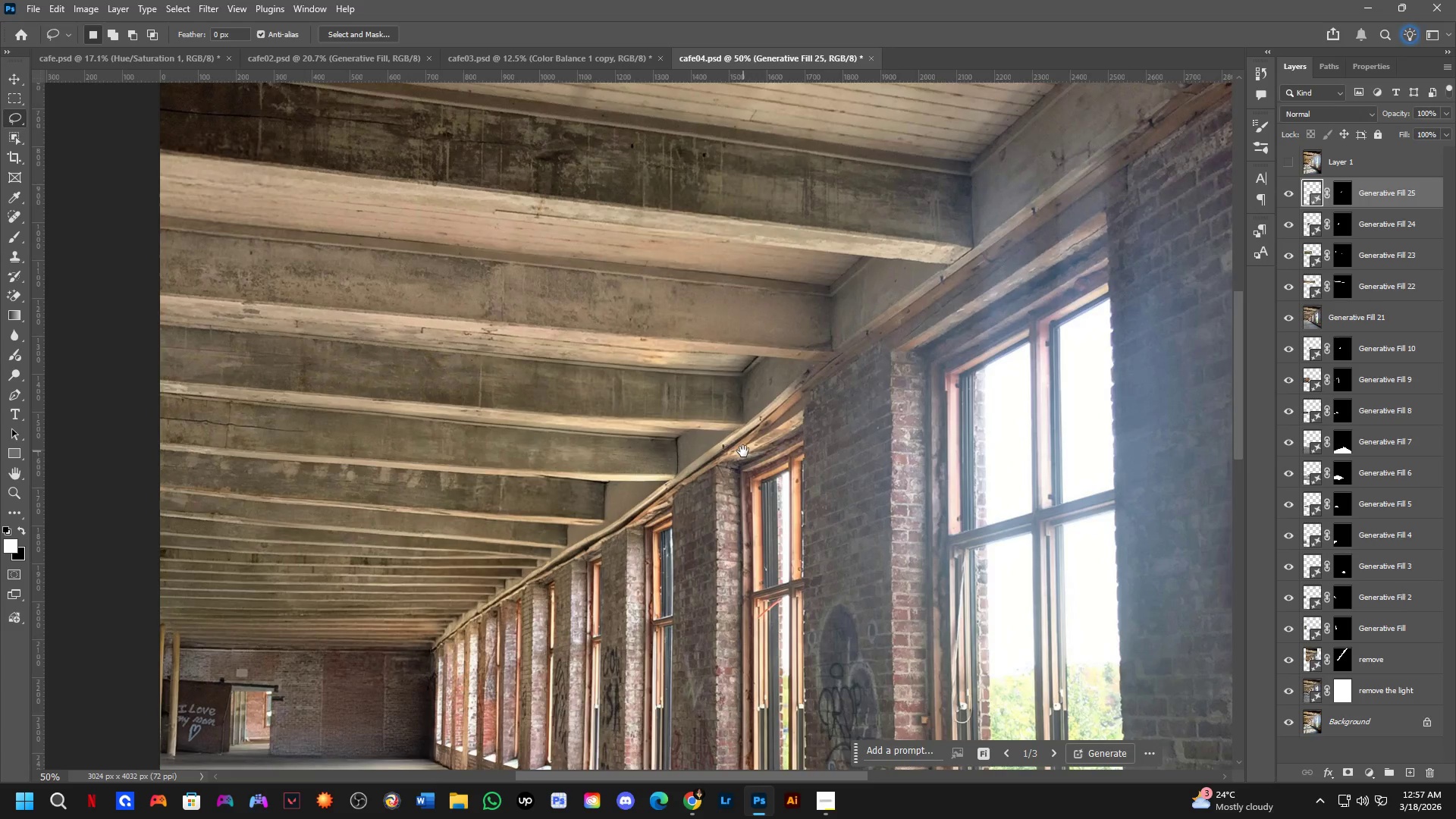 
left_click_drag(start_coordinate=[765, 405], to_coordinate=[701, 450])
 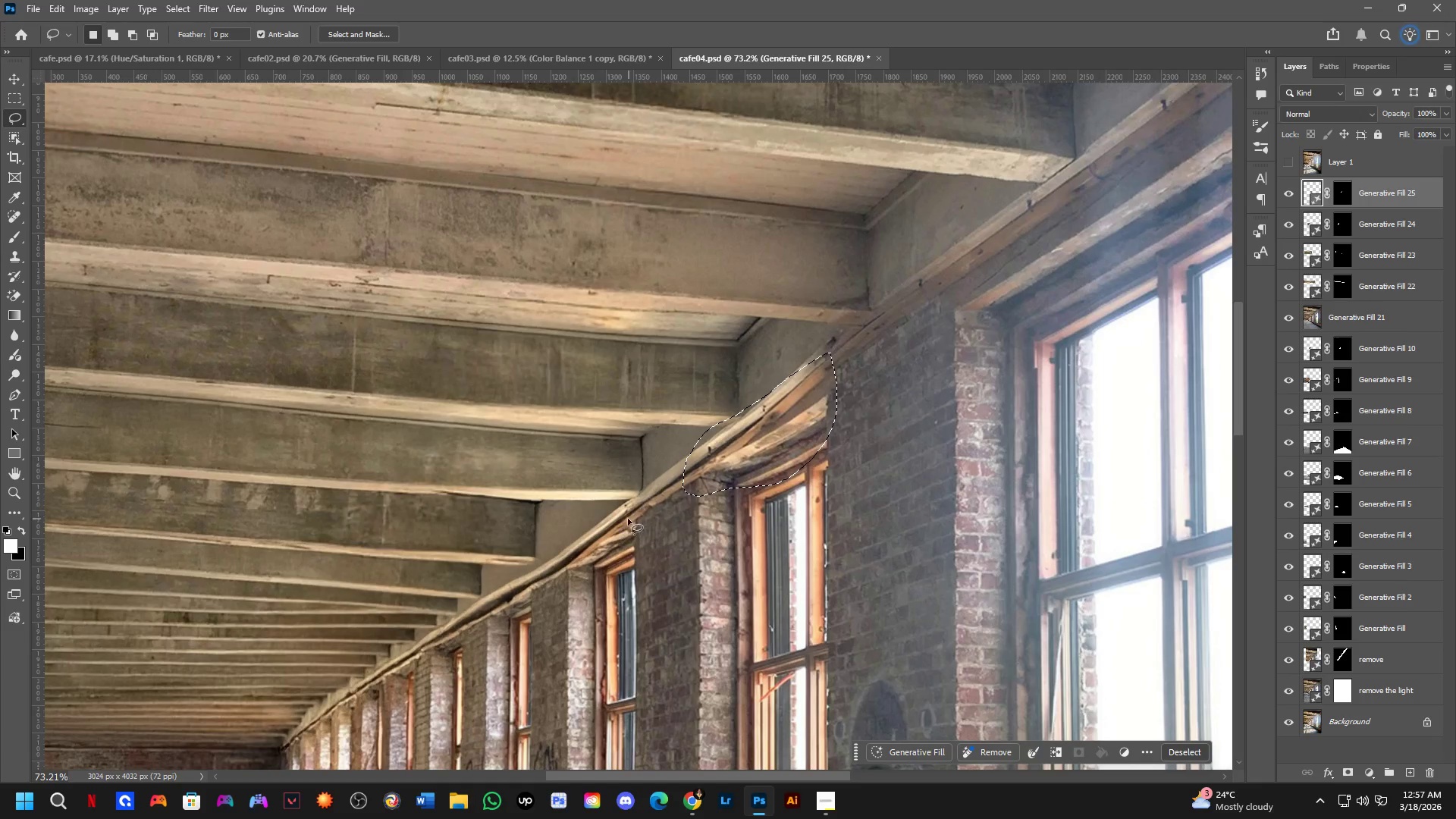 
scroll: coordinate [754, 438], scroll_direction: up, amount: 4.0
 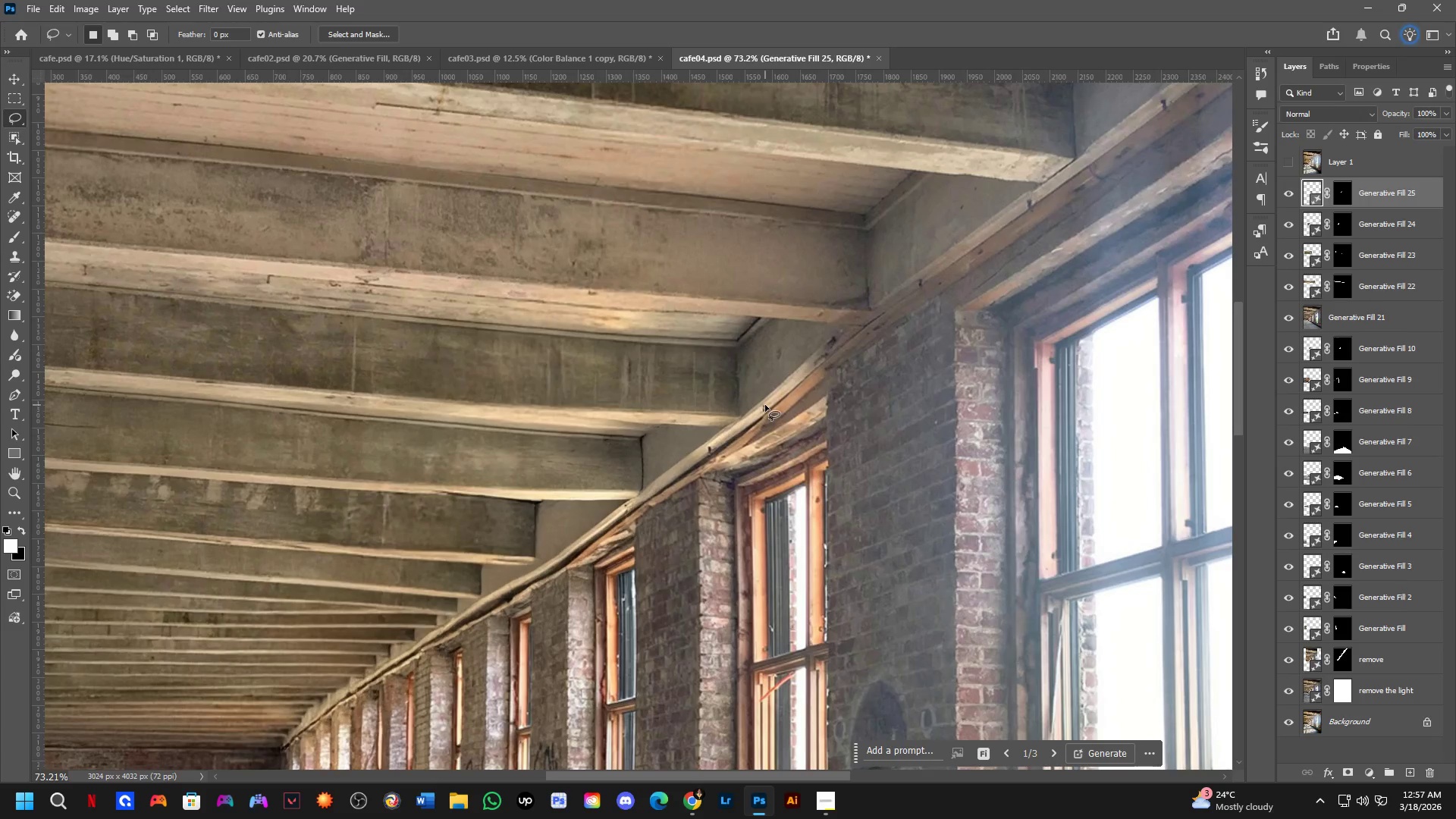 
hold_key(key=ShiftLeft, duration=0.38)
left_click_drag(start_coordinate=[595, 521], to_coordinate=[582, 518])
 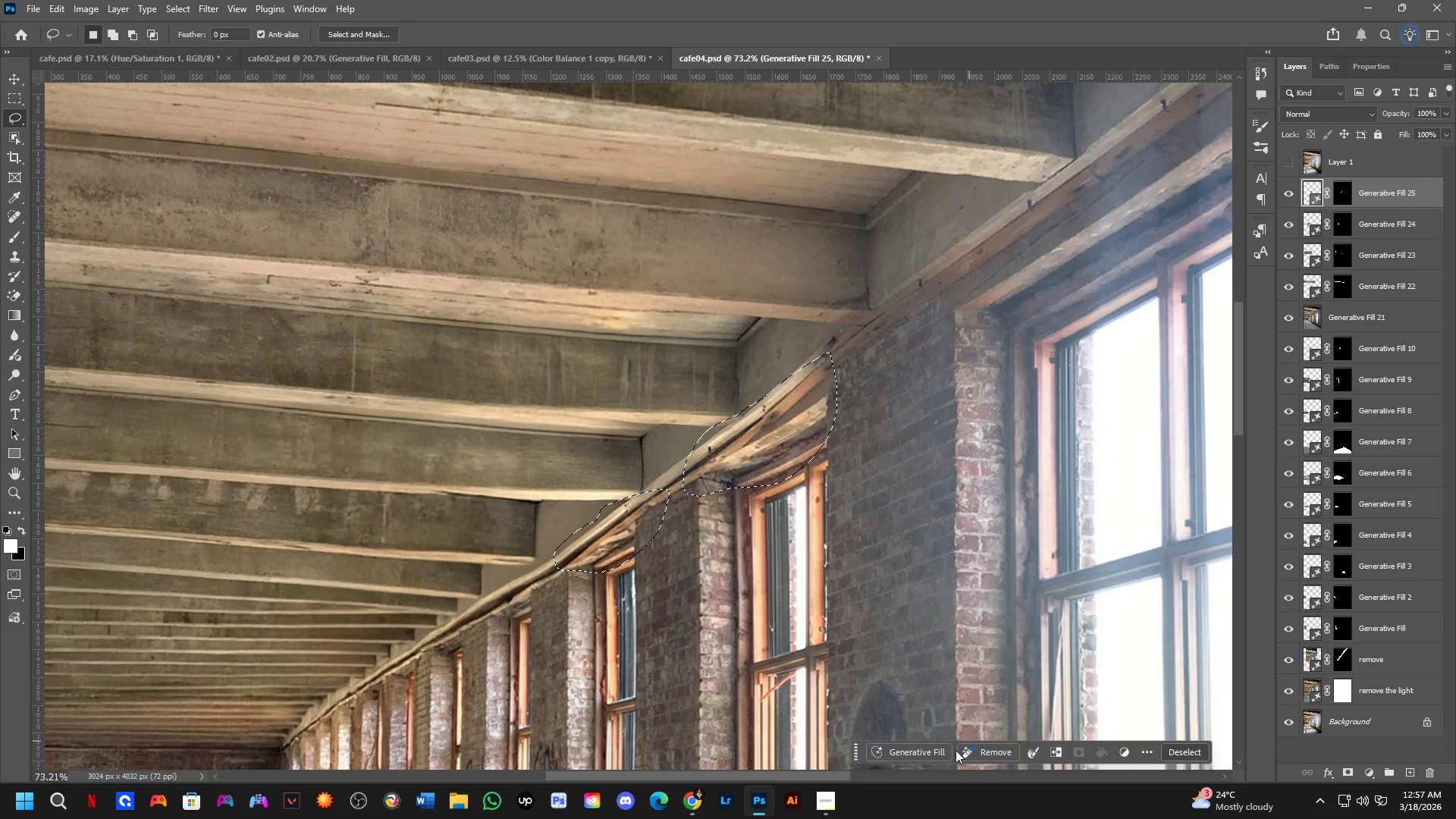 
left_click([920, 754])
 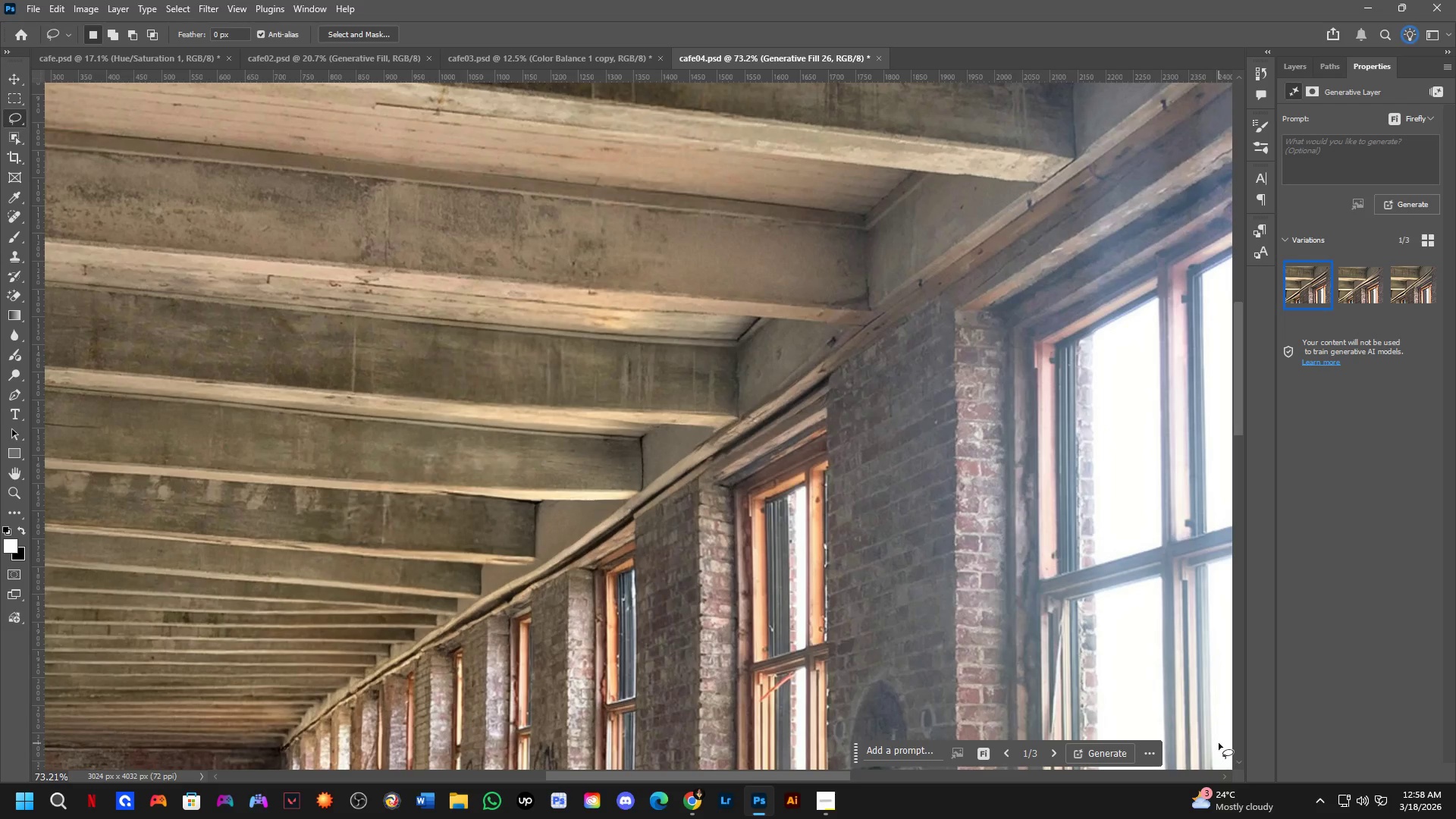 
wait(59.39)
 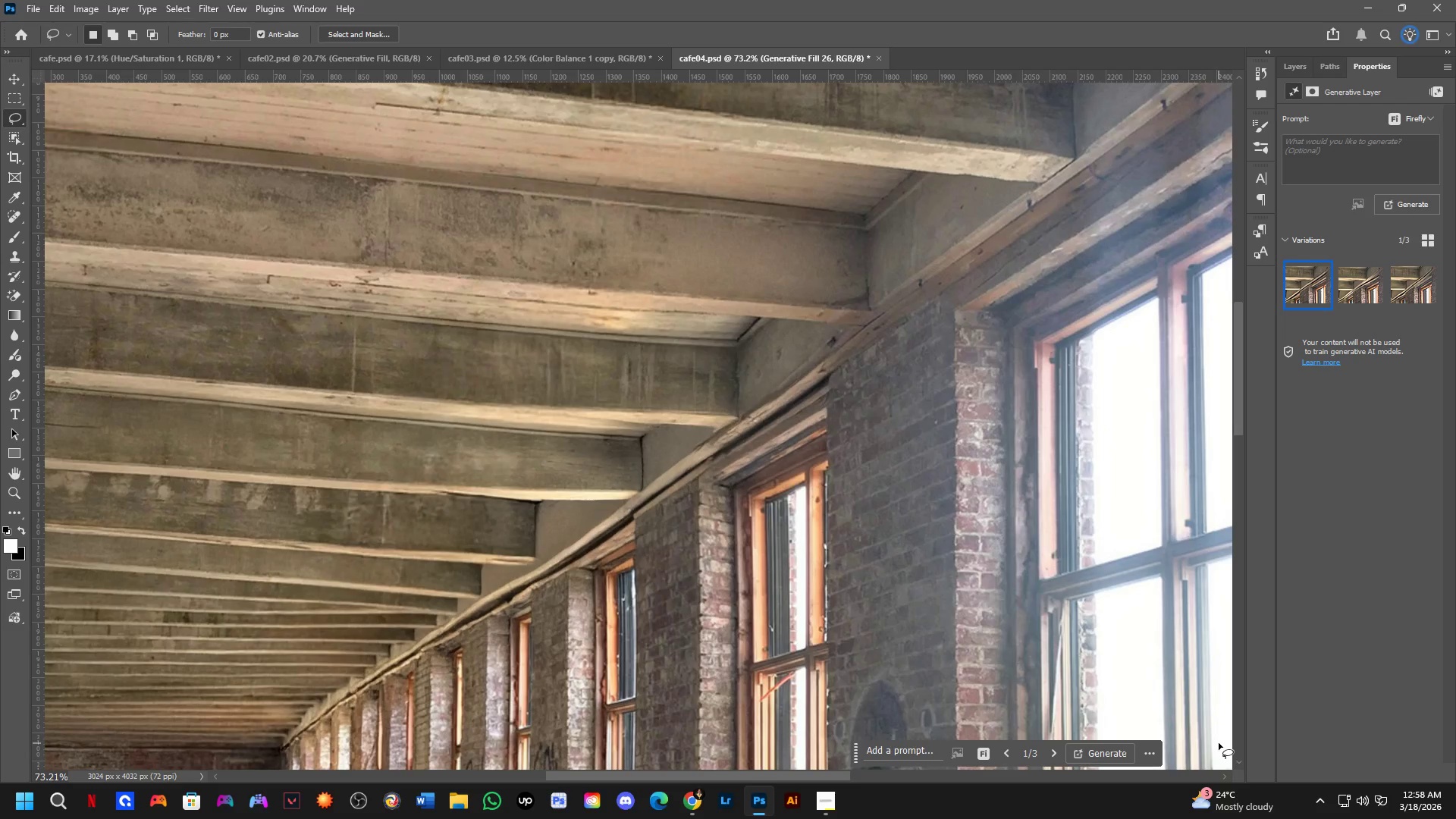 
left_click([1398, 298])
 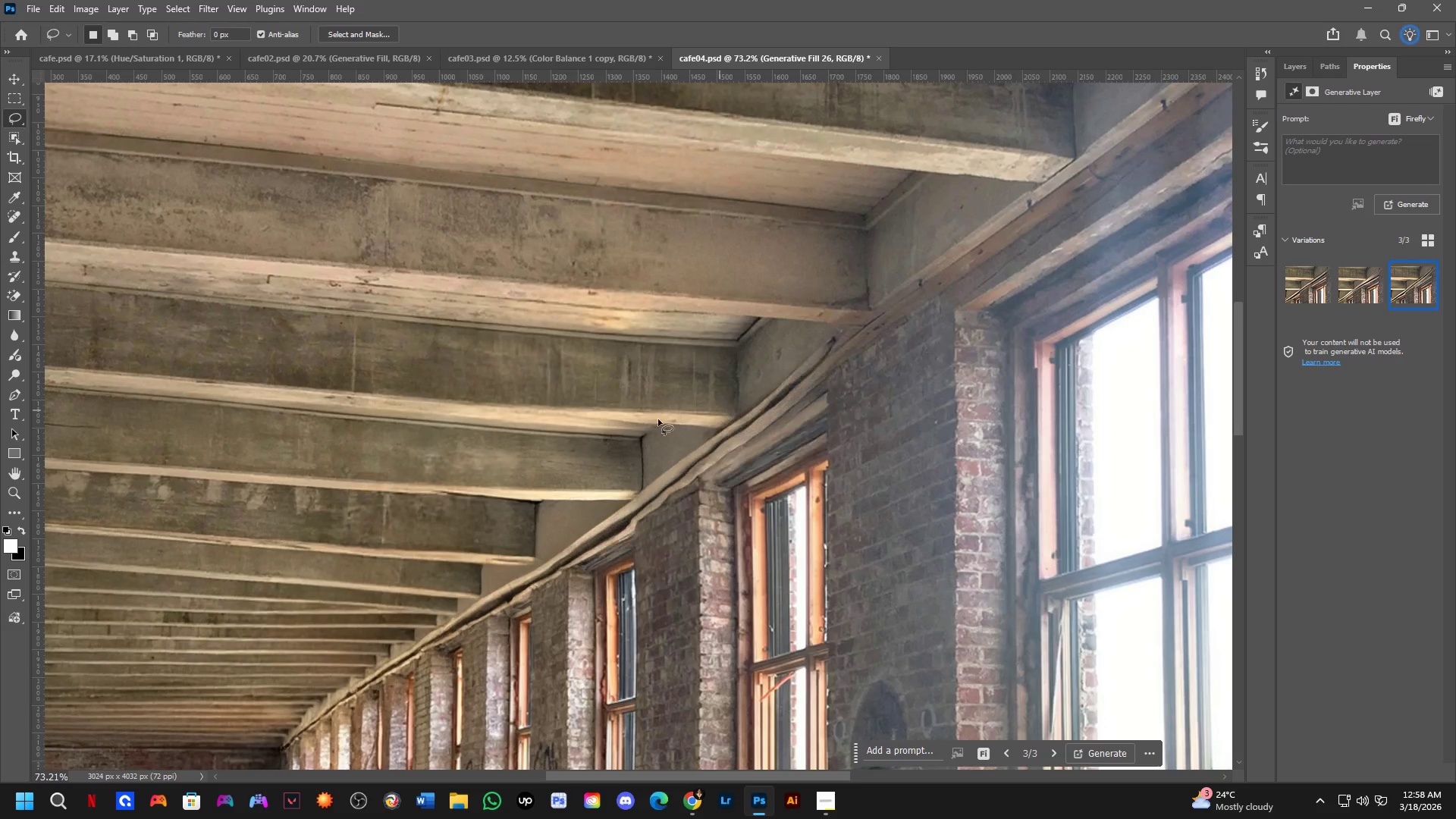 
scroll: coordinate [562, 424], scroll_direction: down, amount: 5.0
 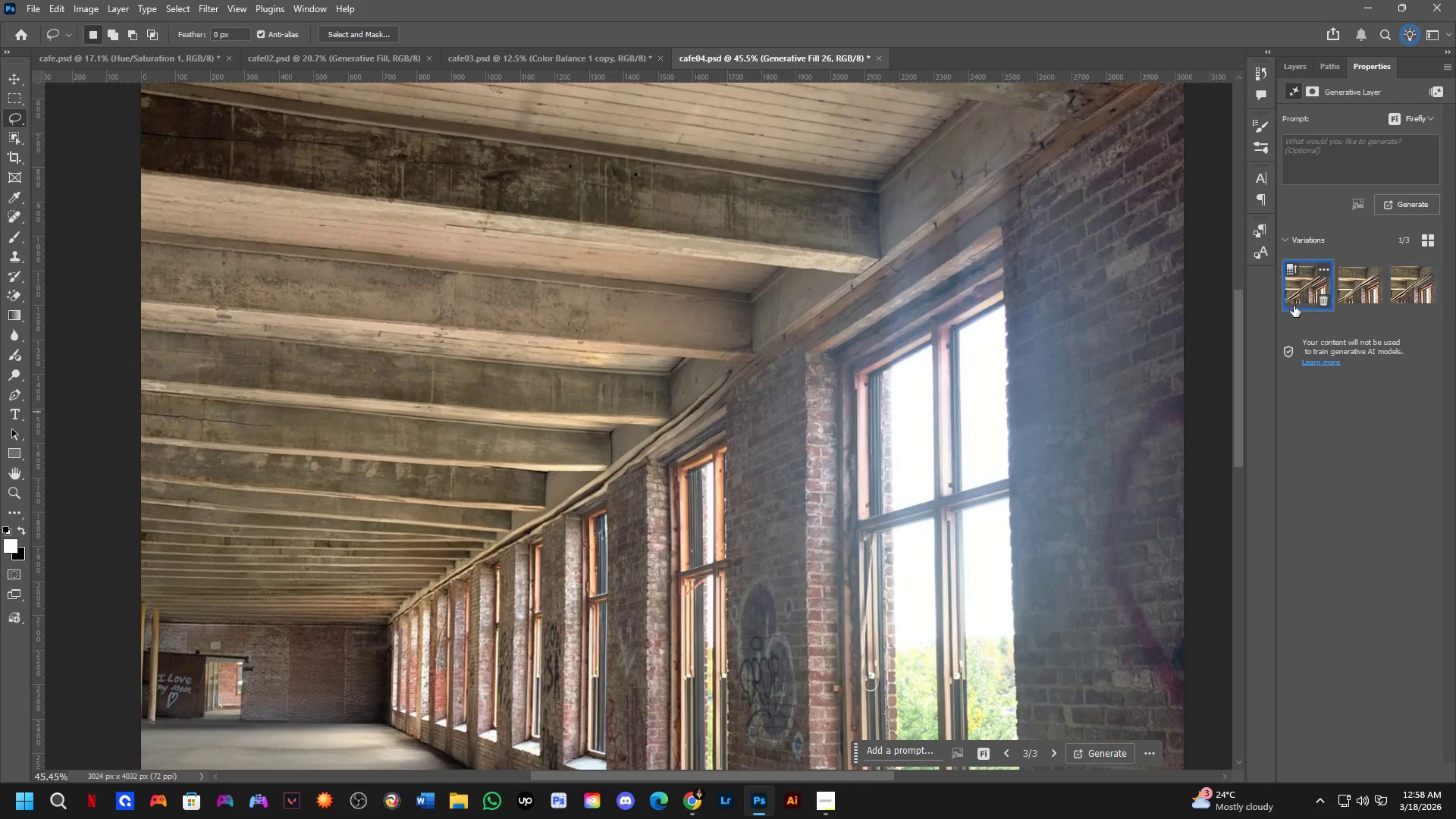 
double_click([1348, 290])
 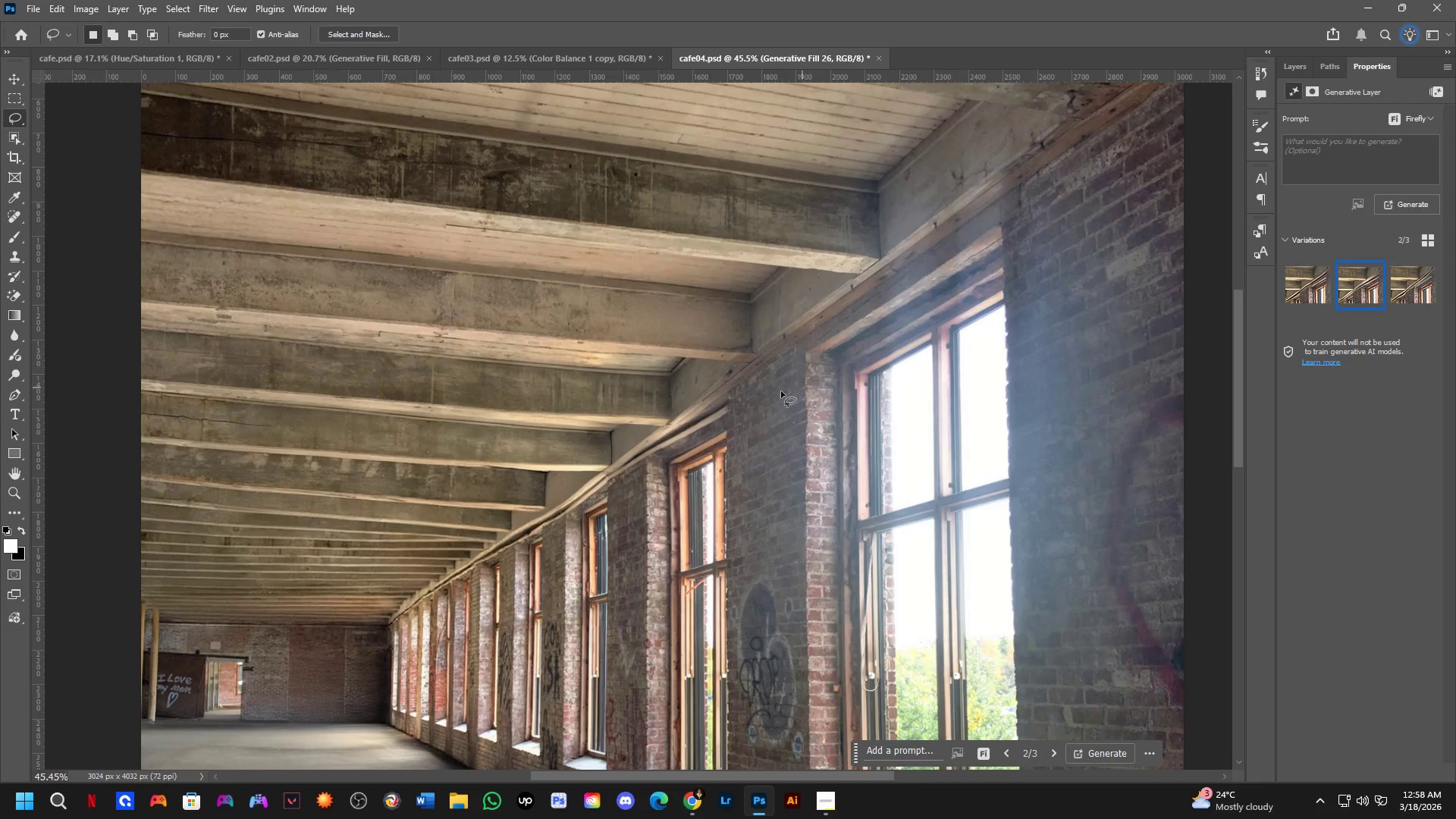 
scroll: coordinate [717, 394], scroll_direction: down, amount: 5.0
 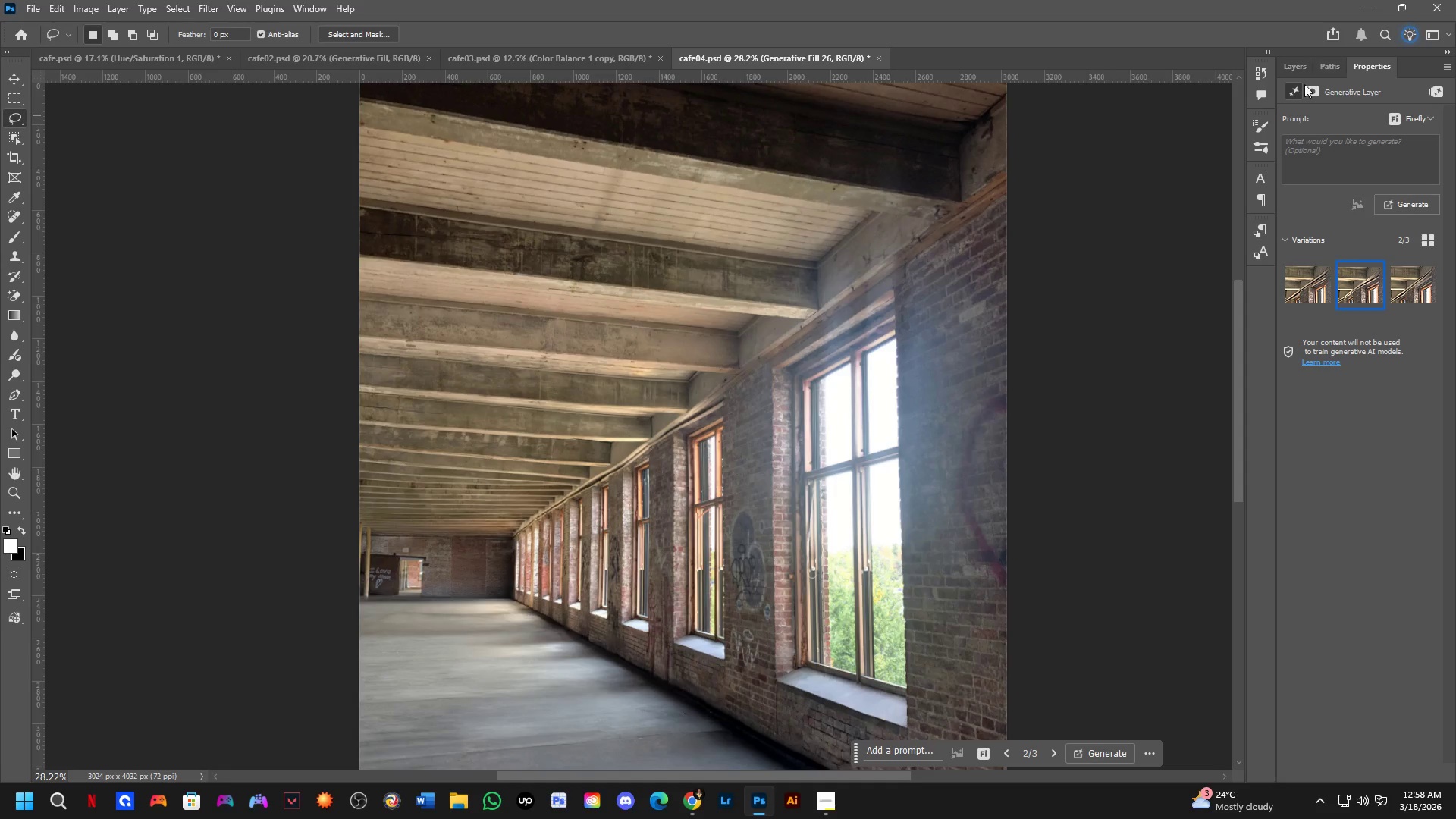 
left_click_drag(start_coordinate=[740, 325], to_coordinate=[766, 312])
 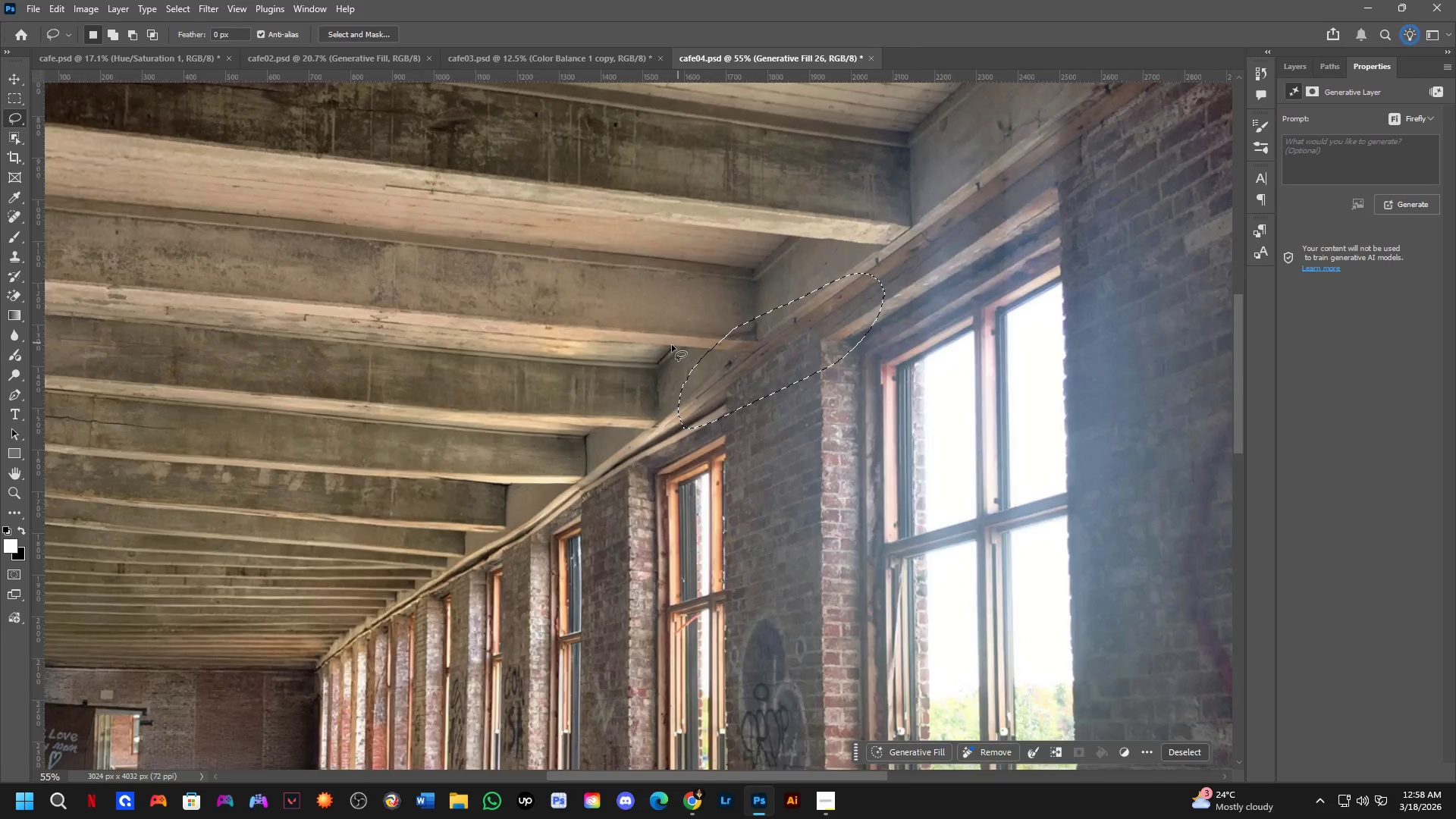 
scroll: coordinate [729, 391], scroll_direction: up, amount: 7.0
 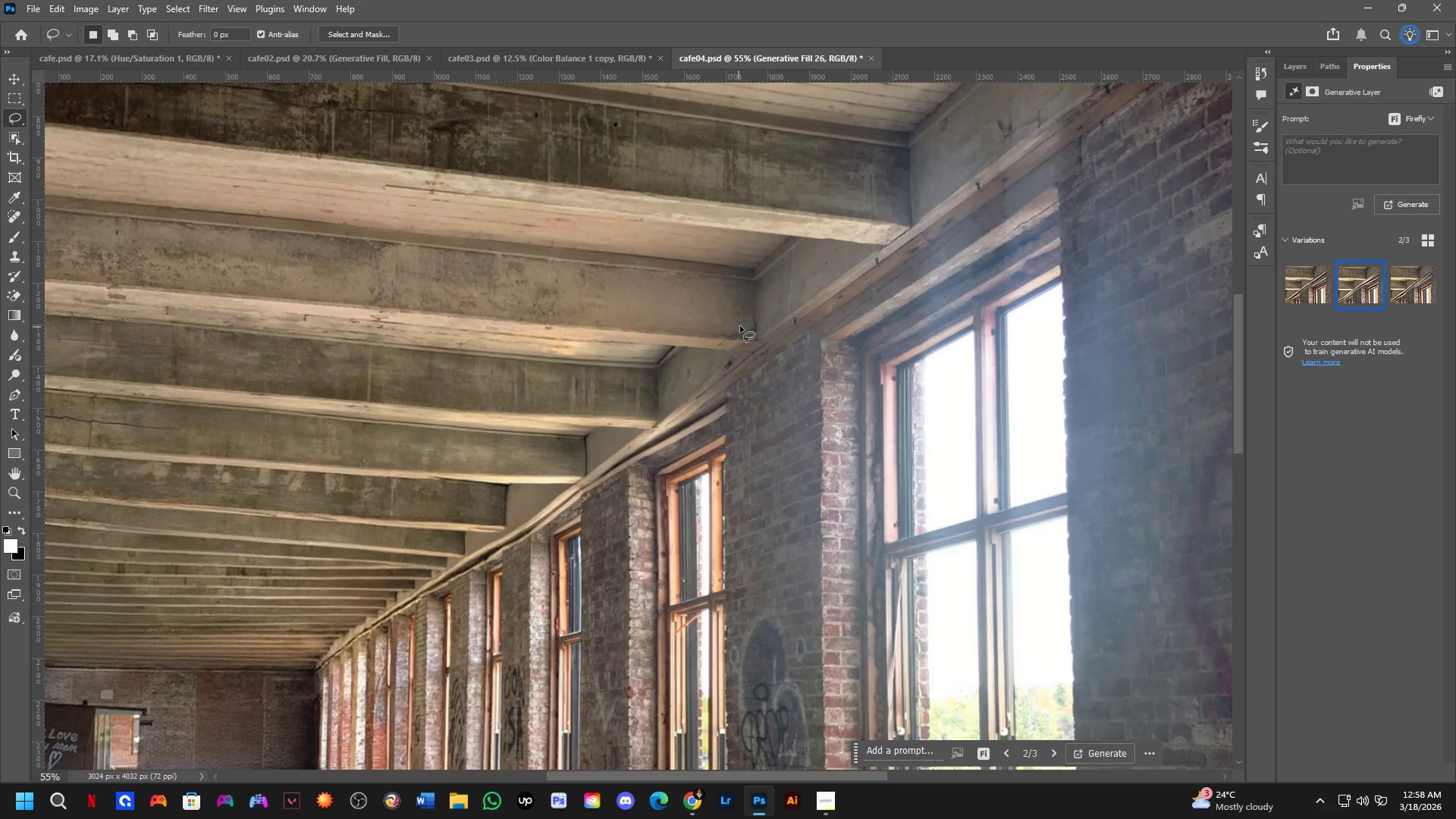 
hold_key(key=Space, duration=0.53)
 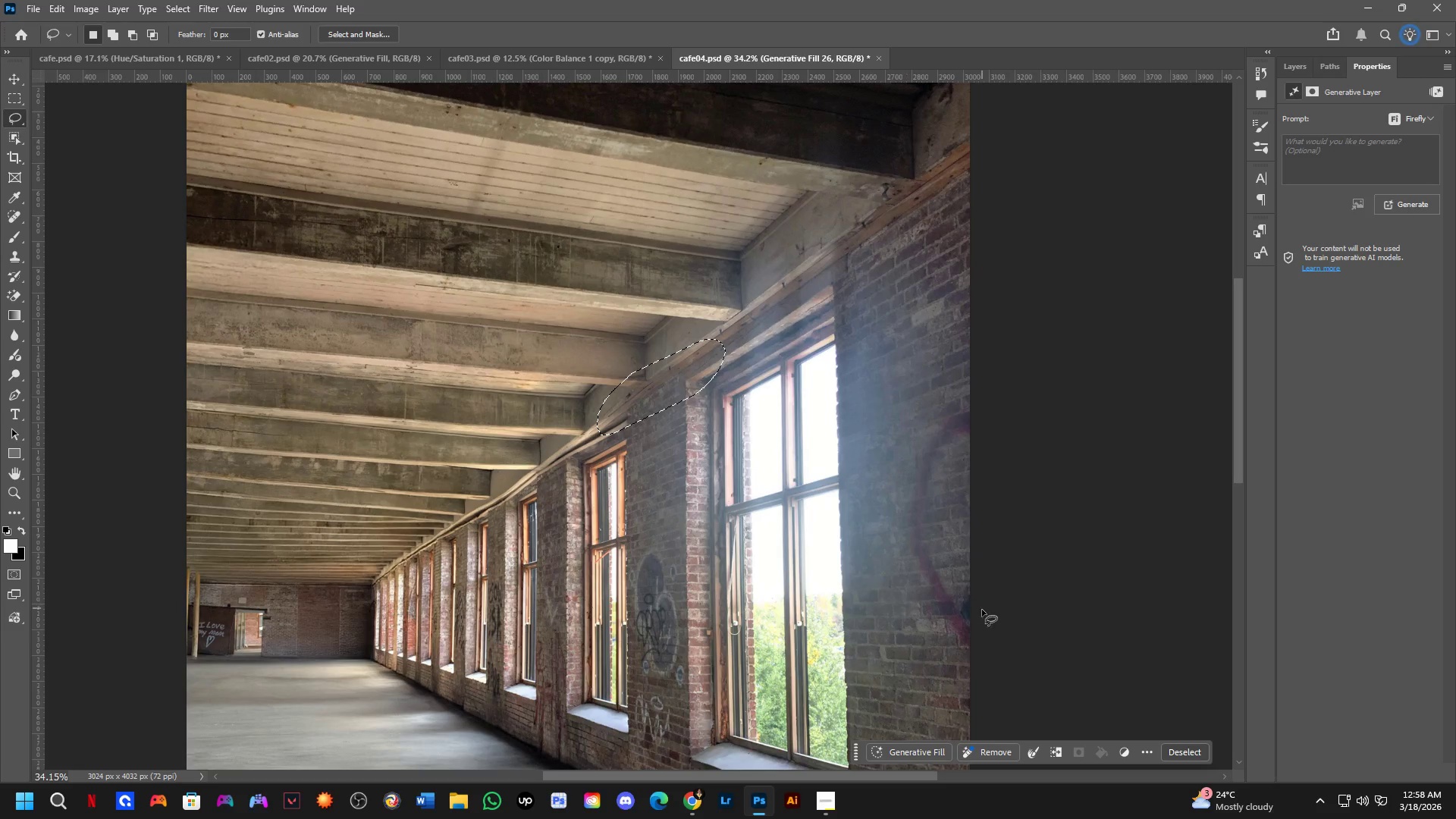 
left_click_drag(start_coordinate=[745, 389], to_coordinate=[667, 427])
 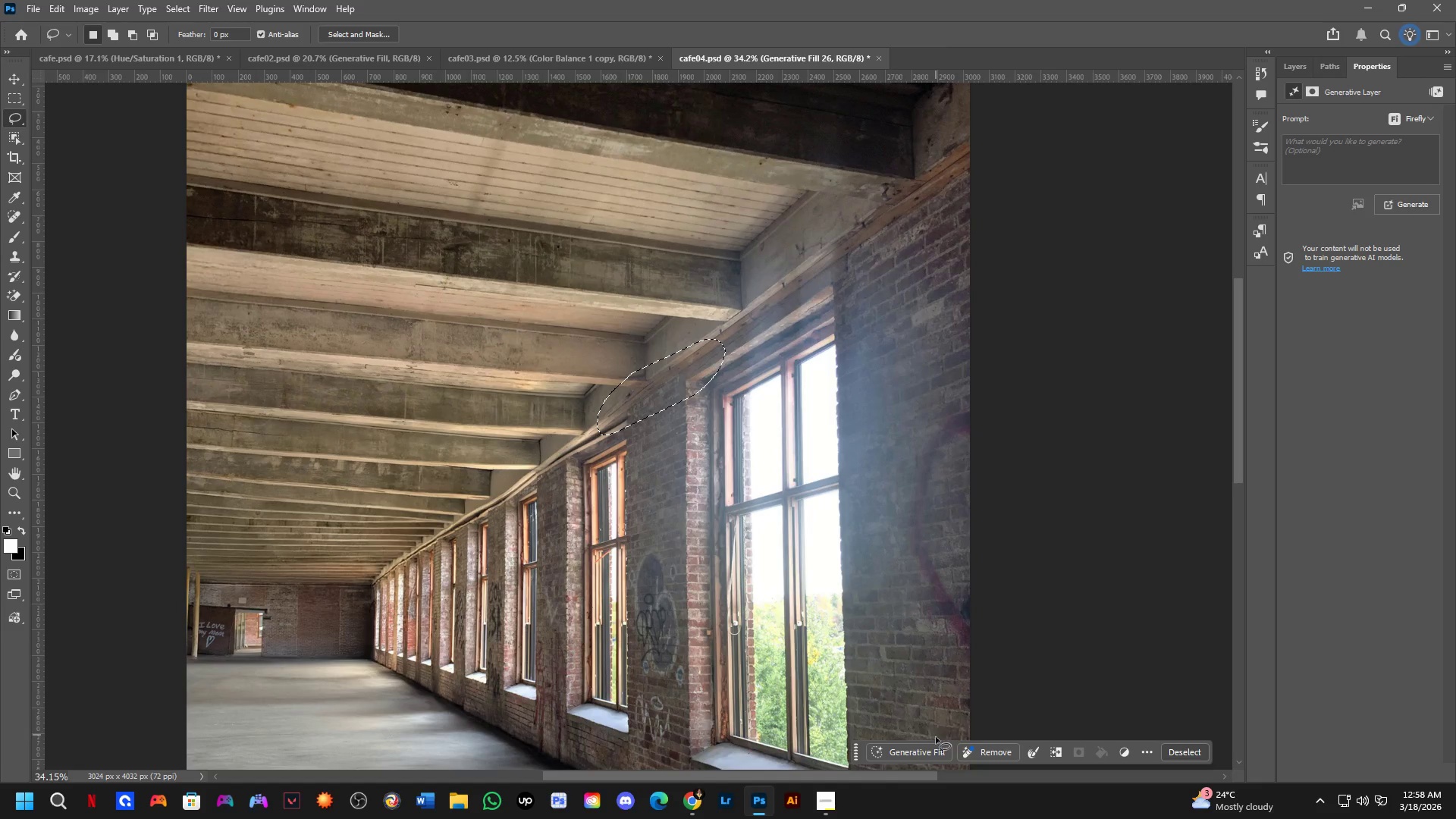 
scroll: coordinate [668, 347], scroll_direction: down, amount: 5.0
 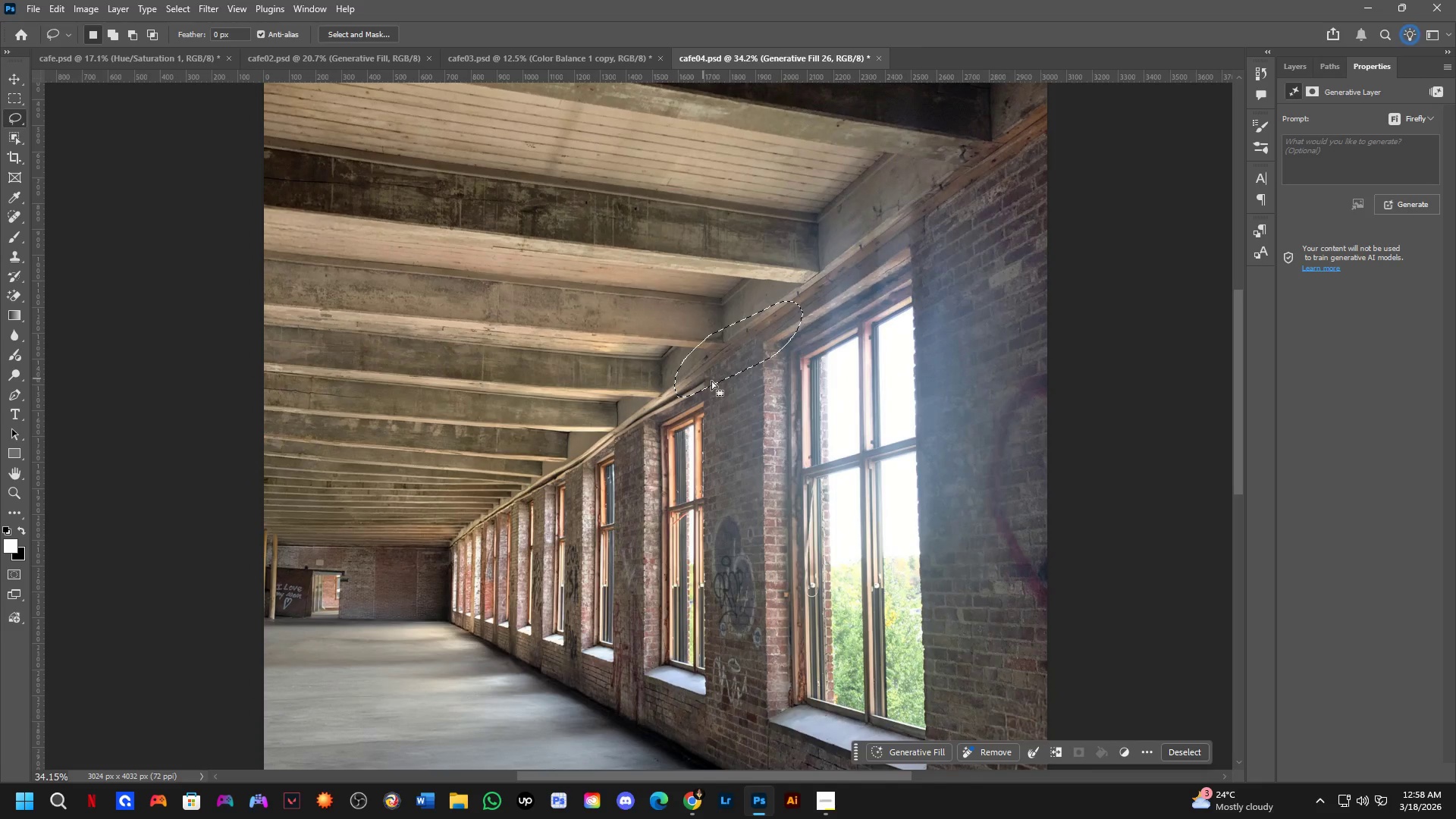 
left_click([924, 752])
 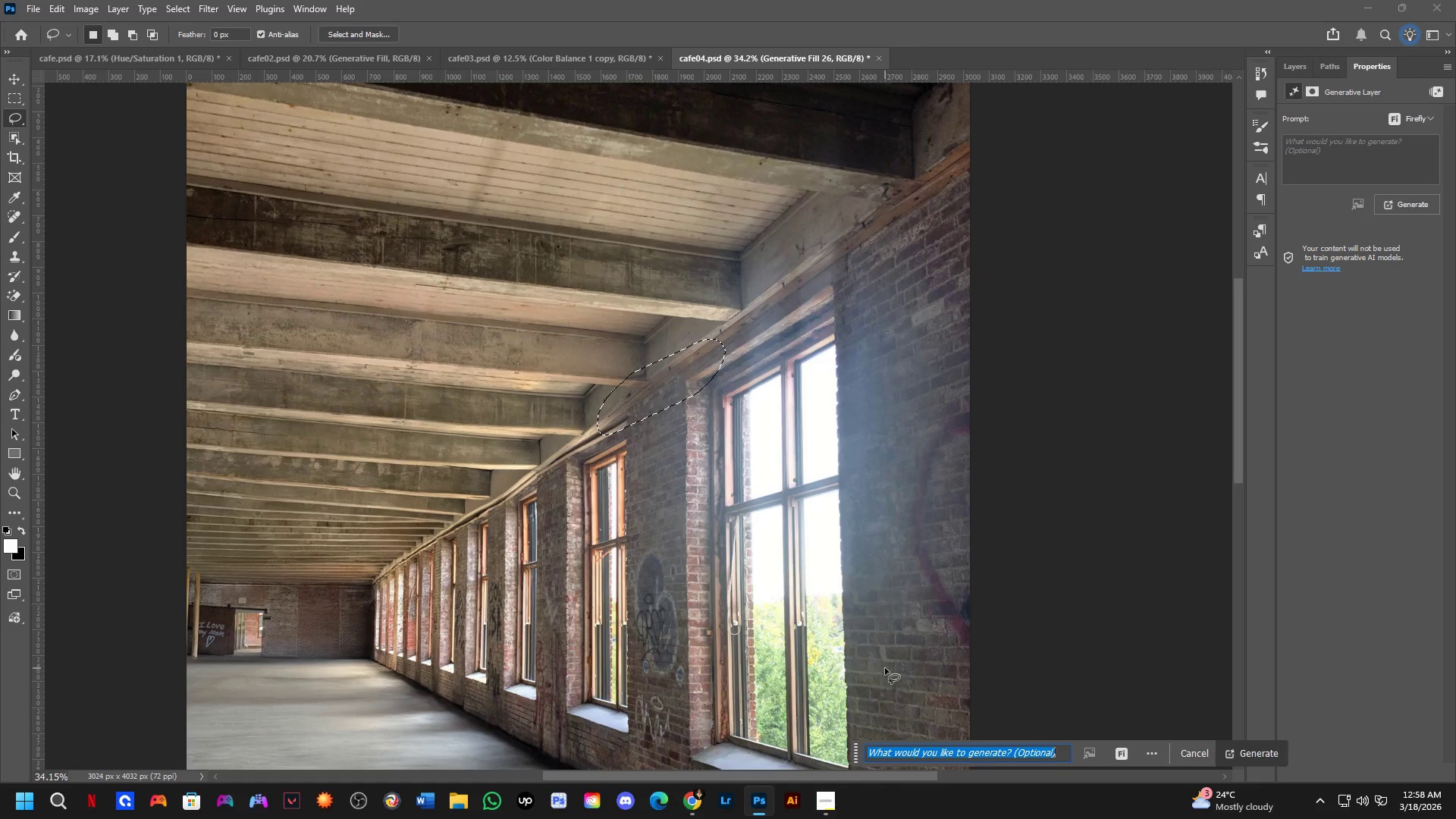 
key(NumpadEnter)
 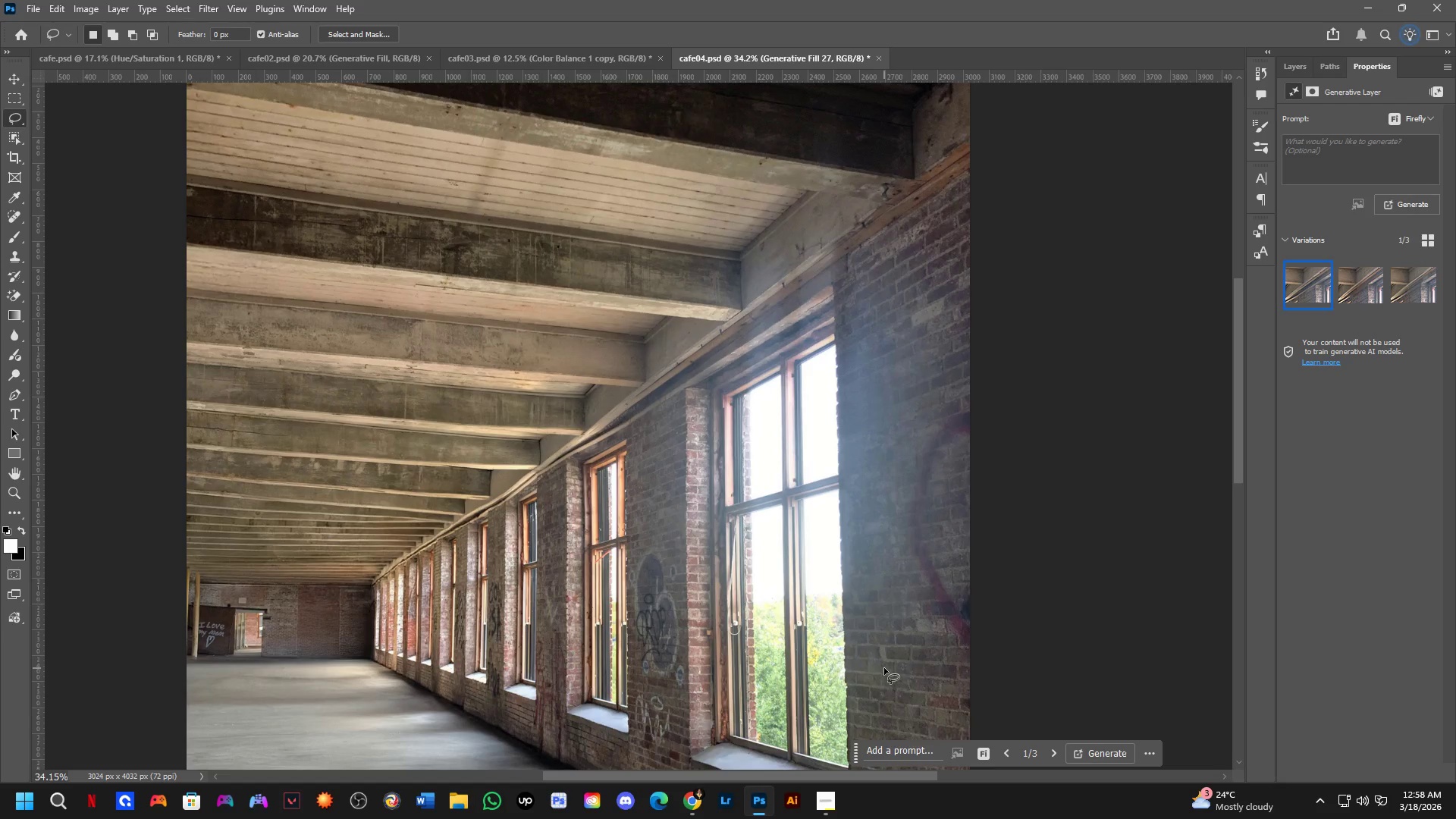 
wait(30.88)
 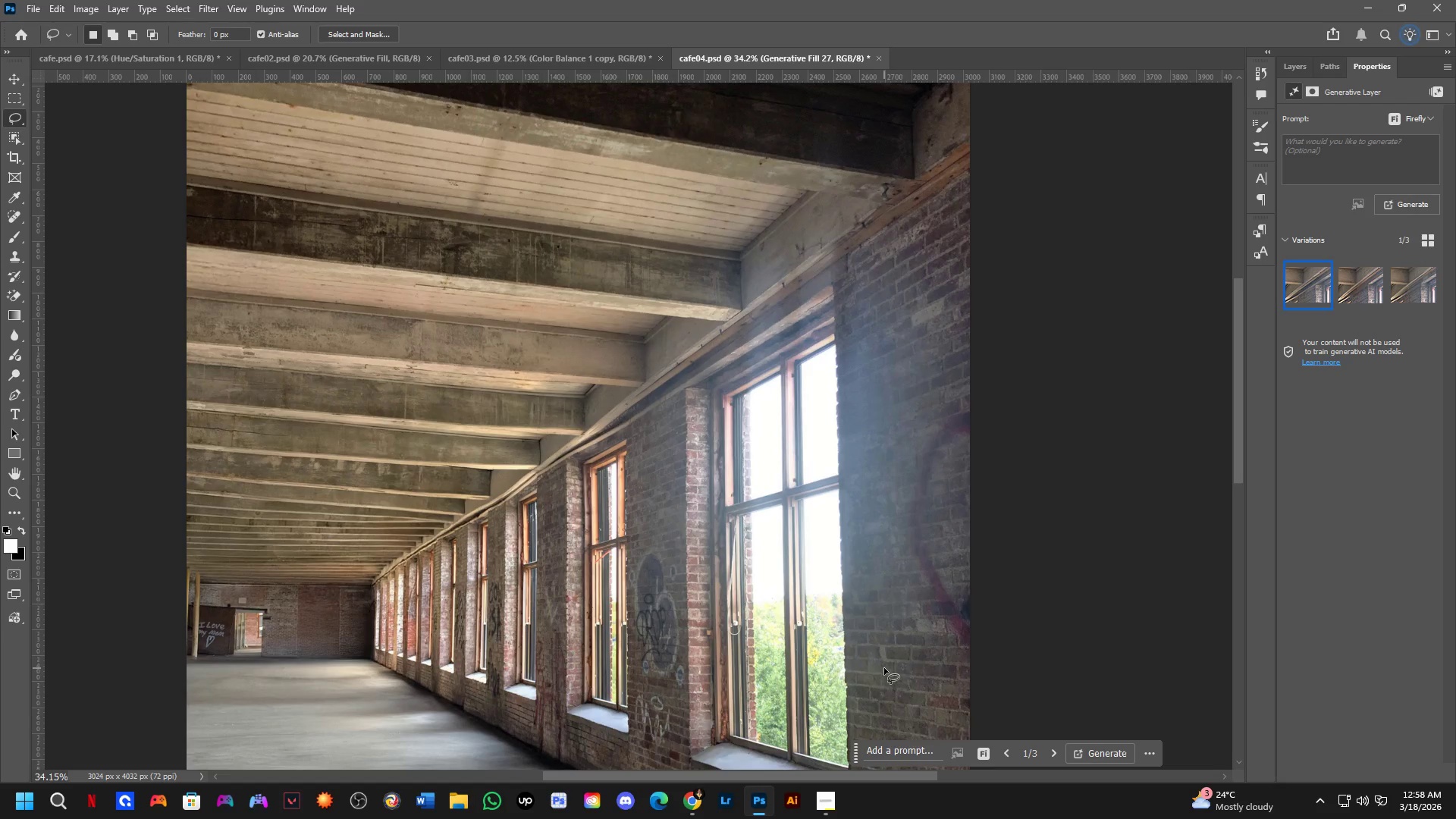 
left_click([1355, 290])
 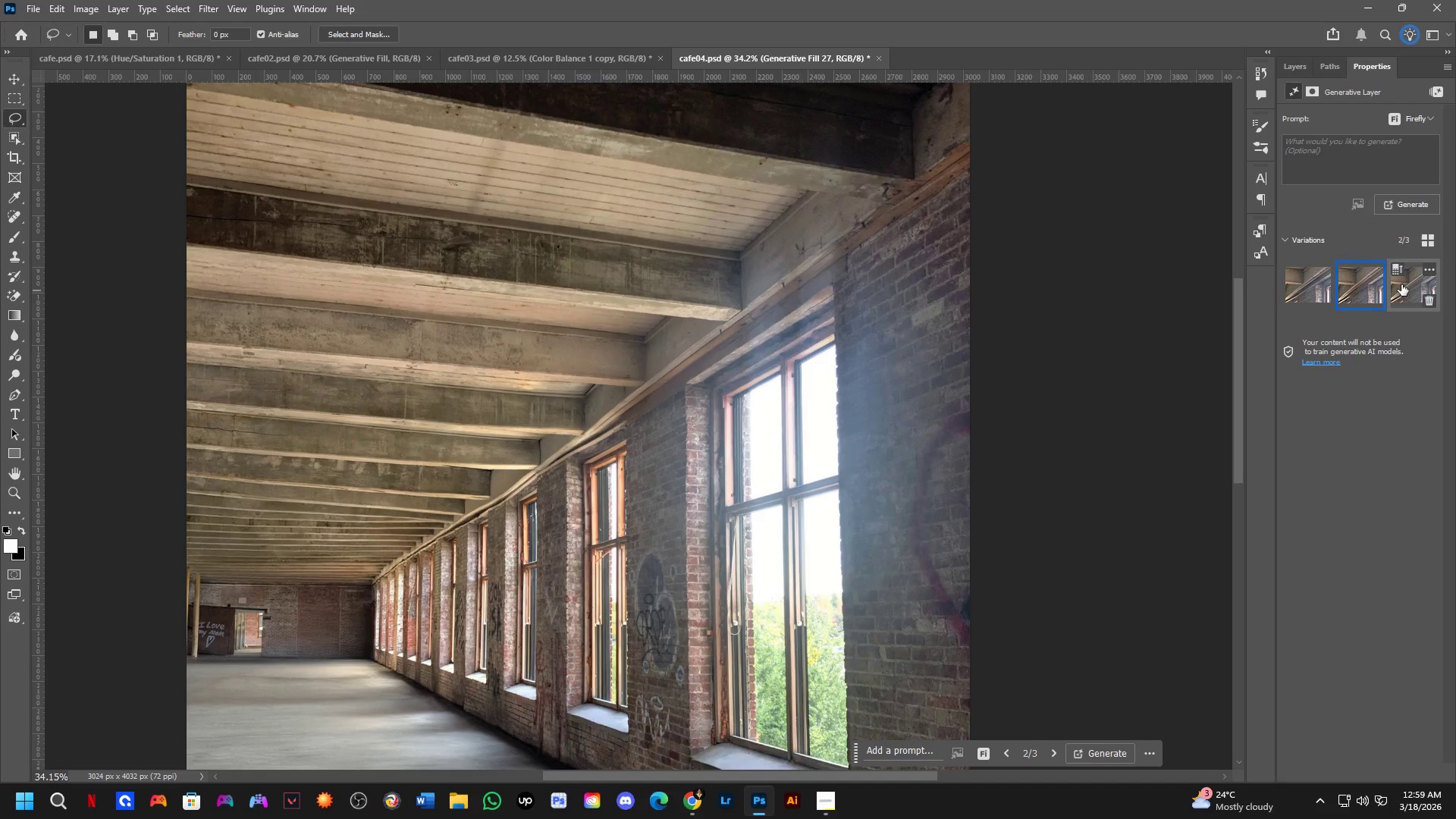 
left_click_drag(start_coordinate=[620, 394], to_coordinate=[344, 588])
 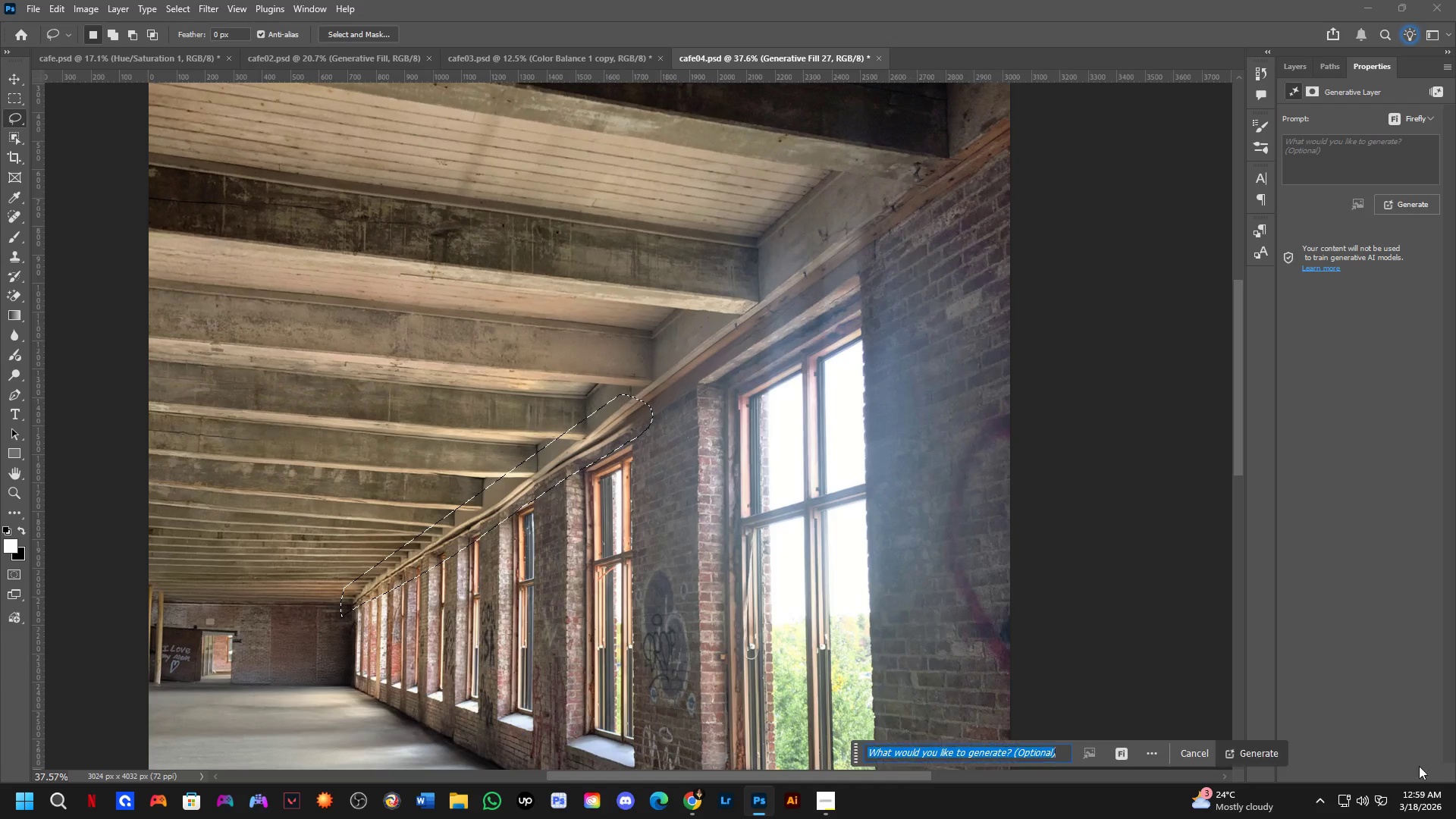 
scroll: coordinate [569, 390], scroll_direction: up, amount: 1.0
 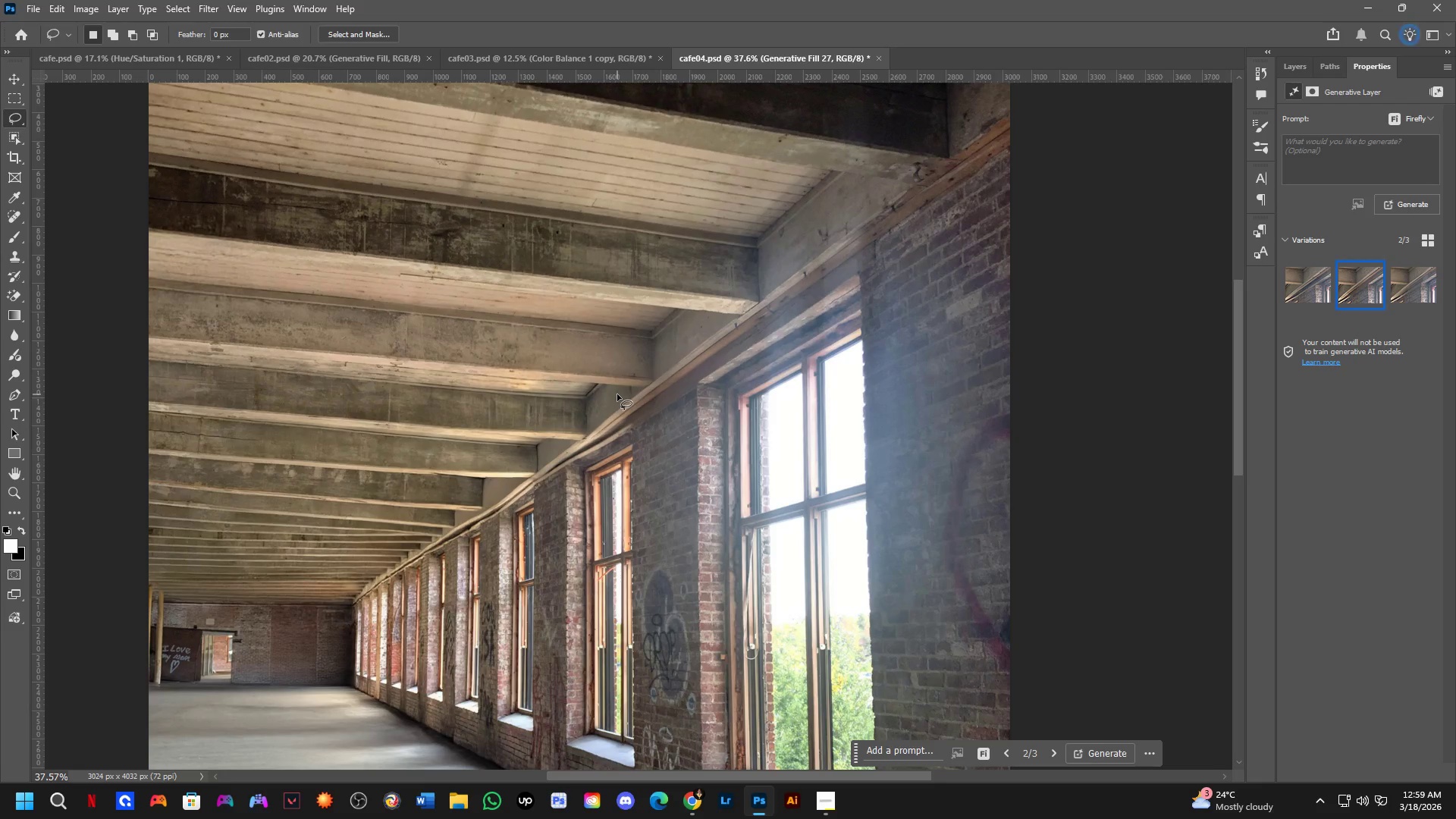 
left_click([1256, 754])
 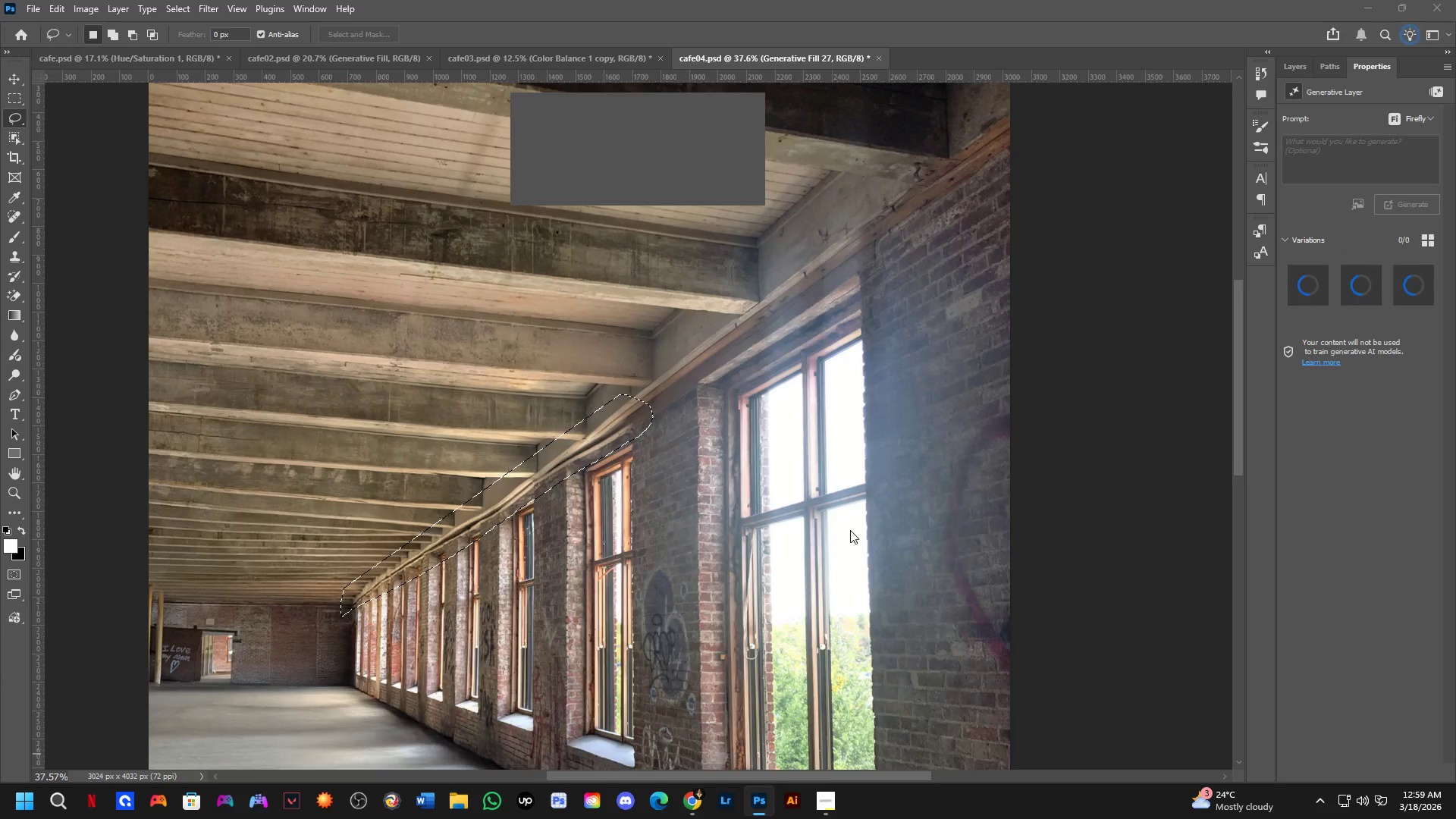 
scroll: coordinate [647, 431], scroll_direction: down, amount: 5.0
 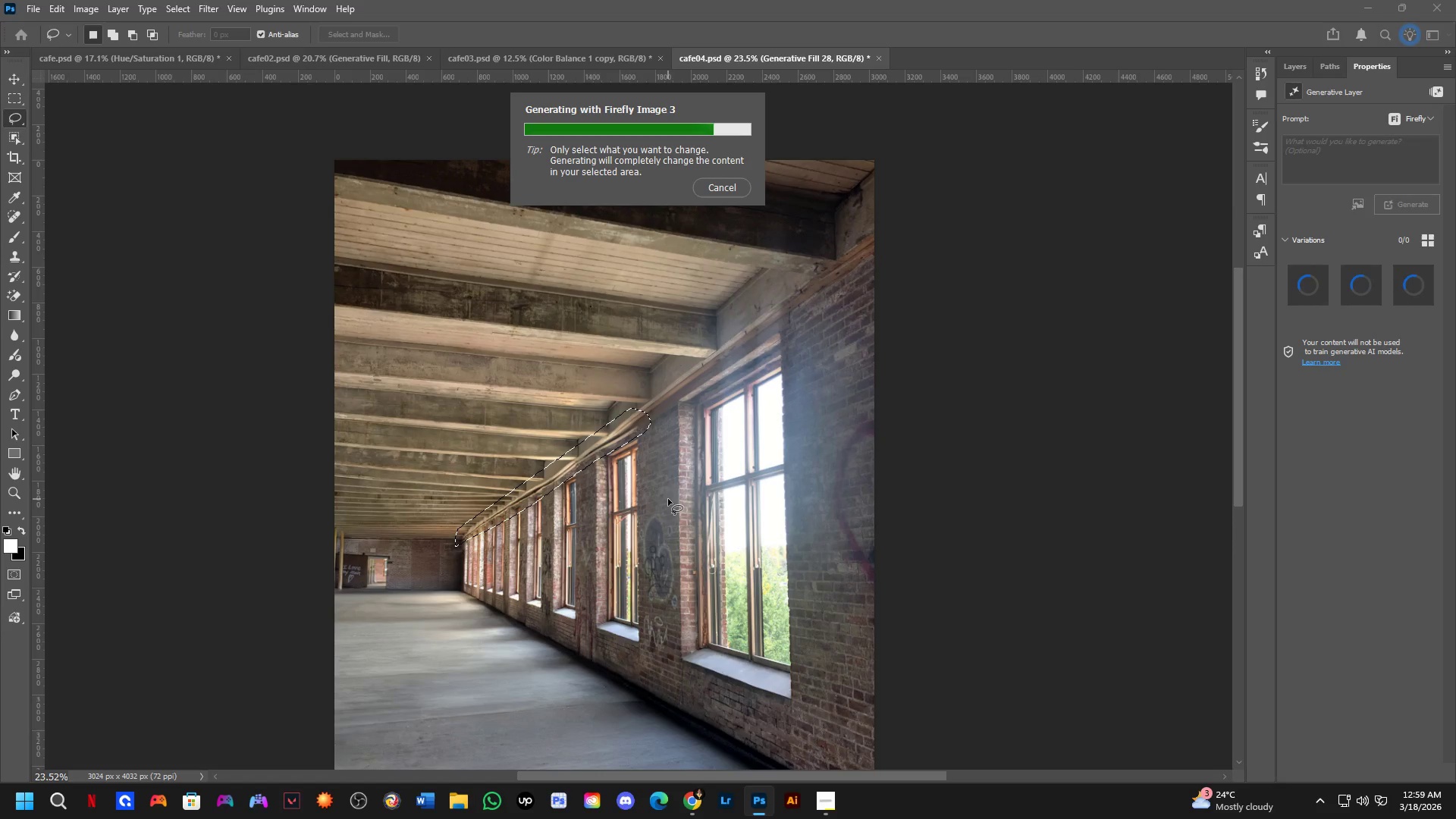 
wait(17.63)
 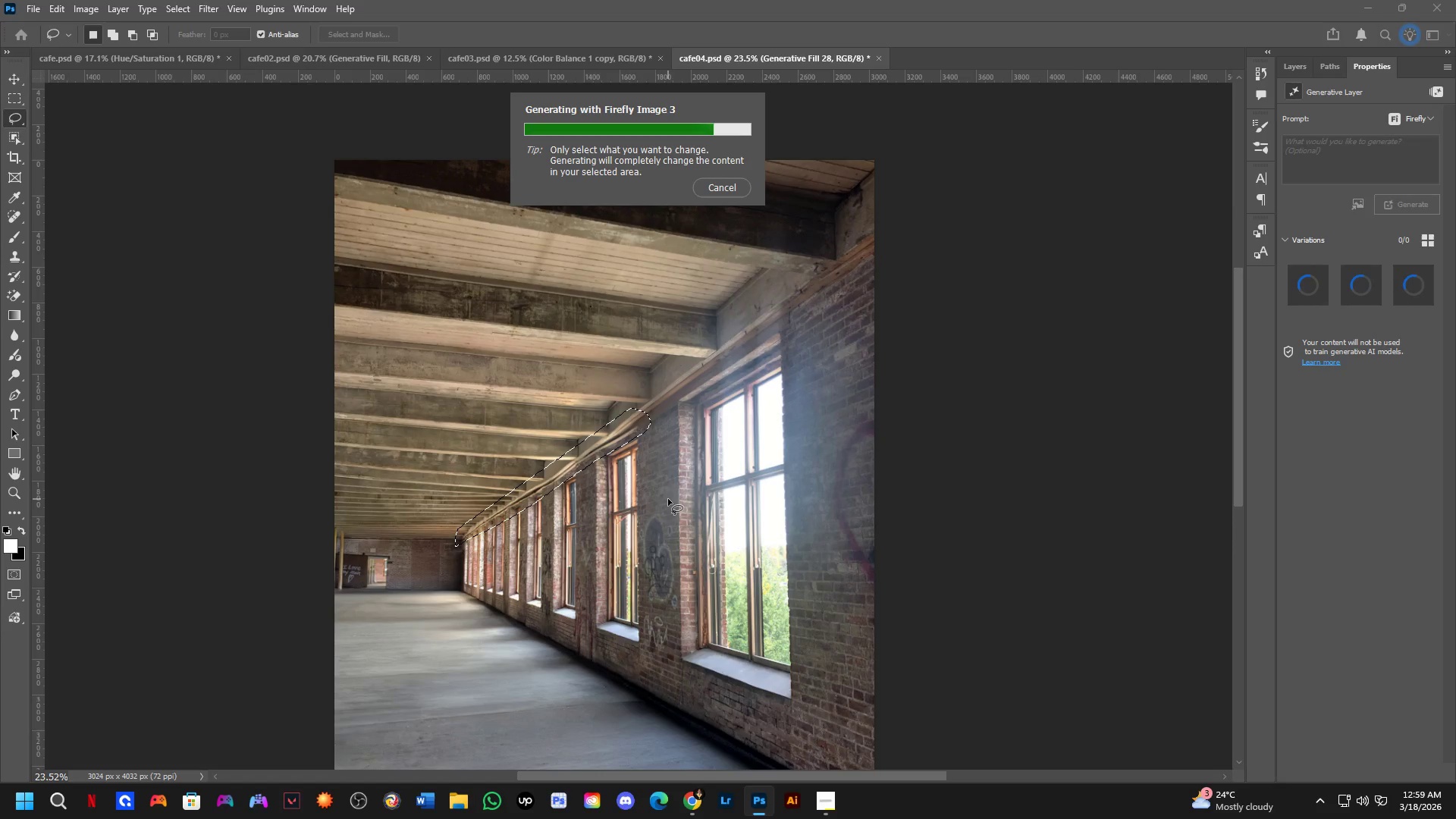 
left_click([1359, 294])
 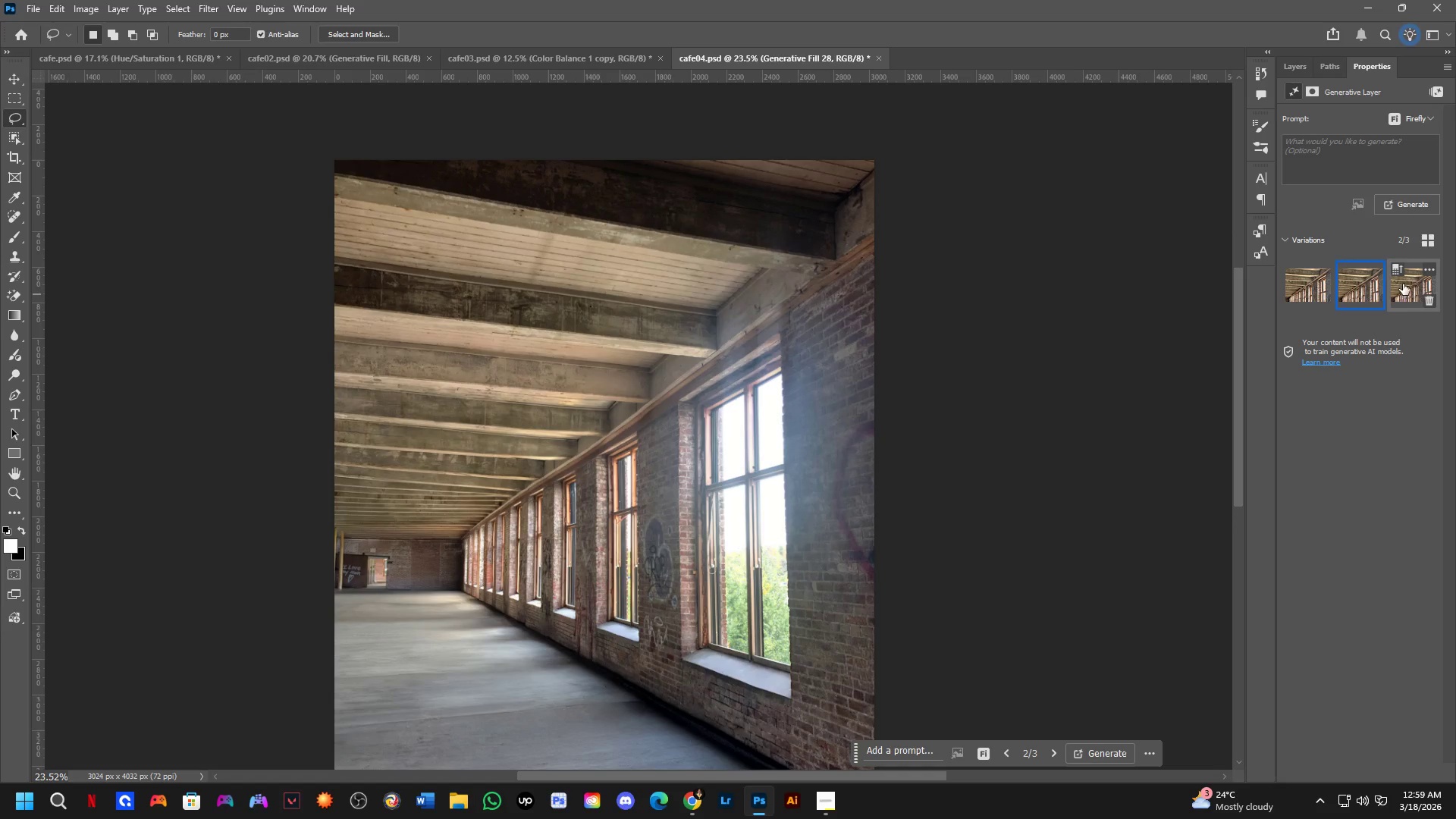 
left_click([1407, 282])
 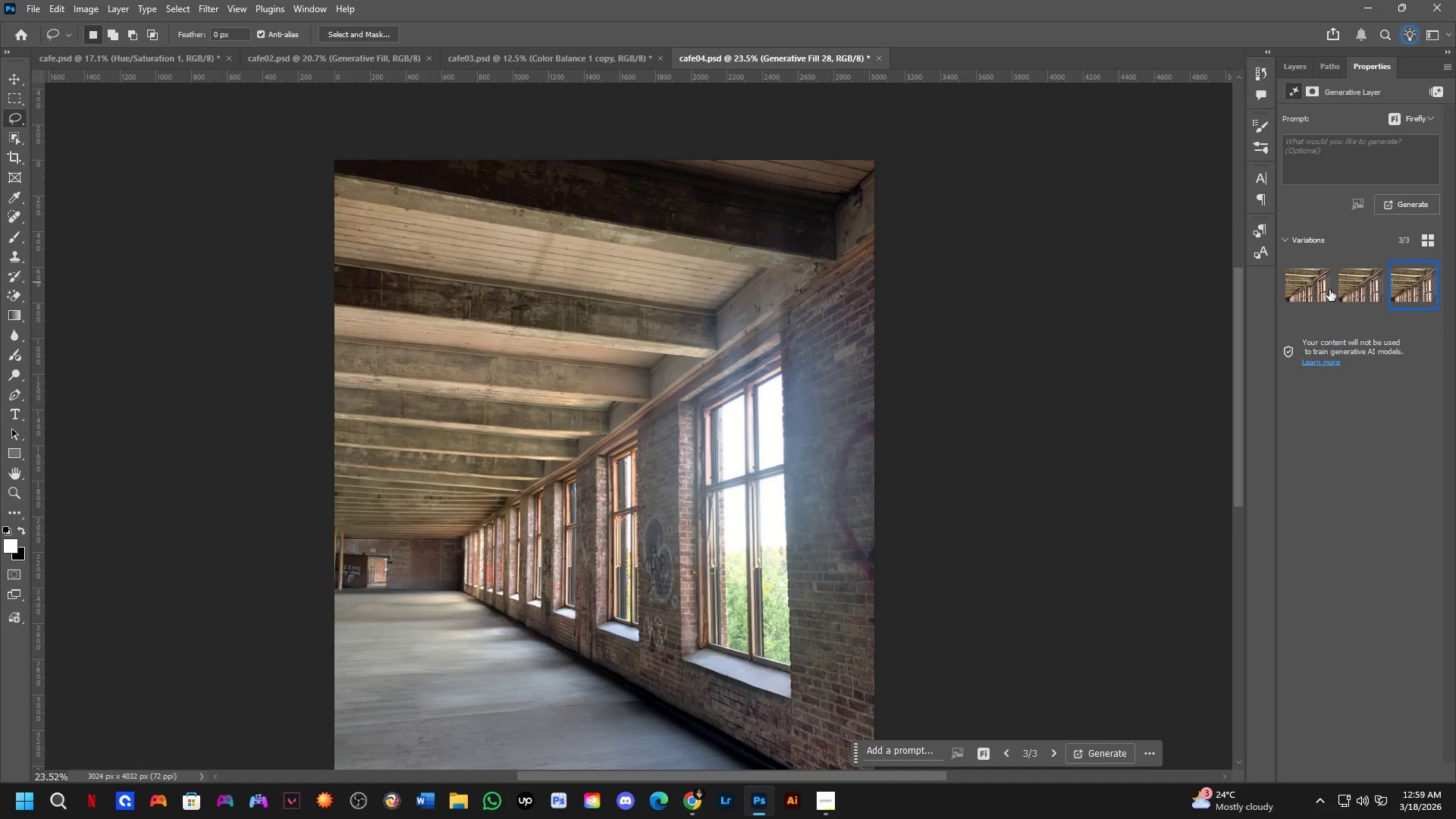 
left_click([1303, 288])
 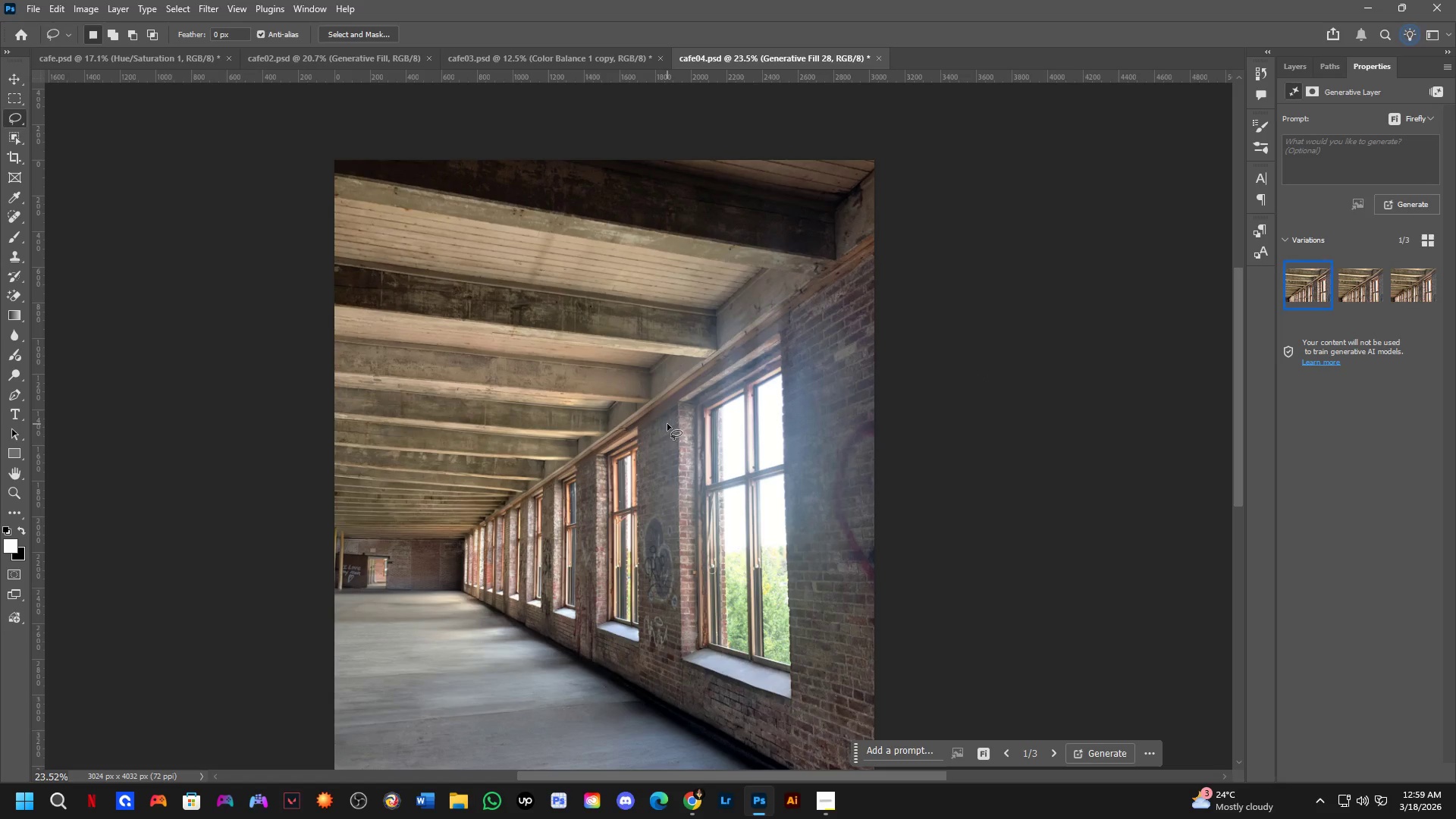 
left_click_drag(start_coordinate=[638, 387], to_coordinate=[667, 383])
 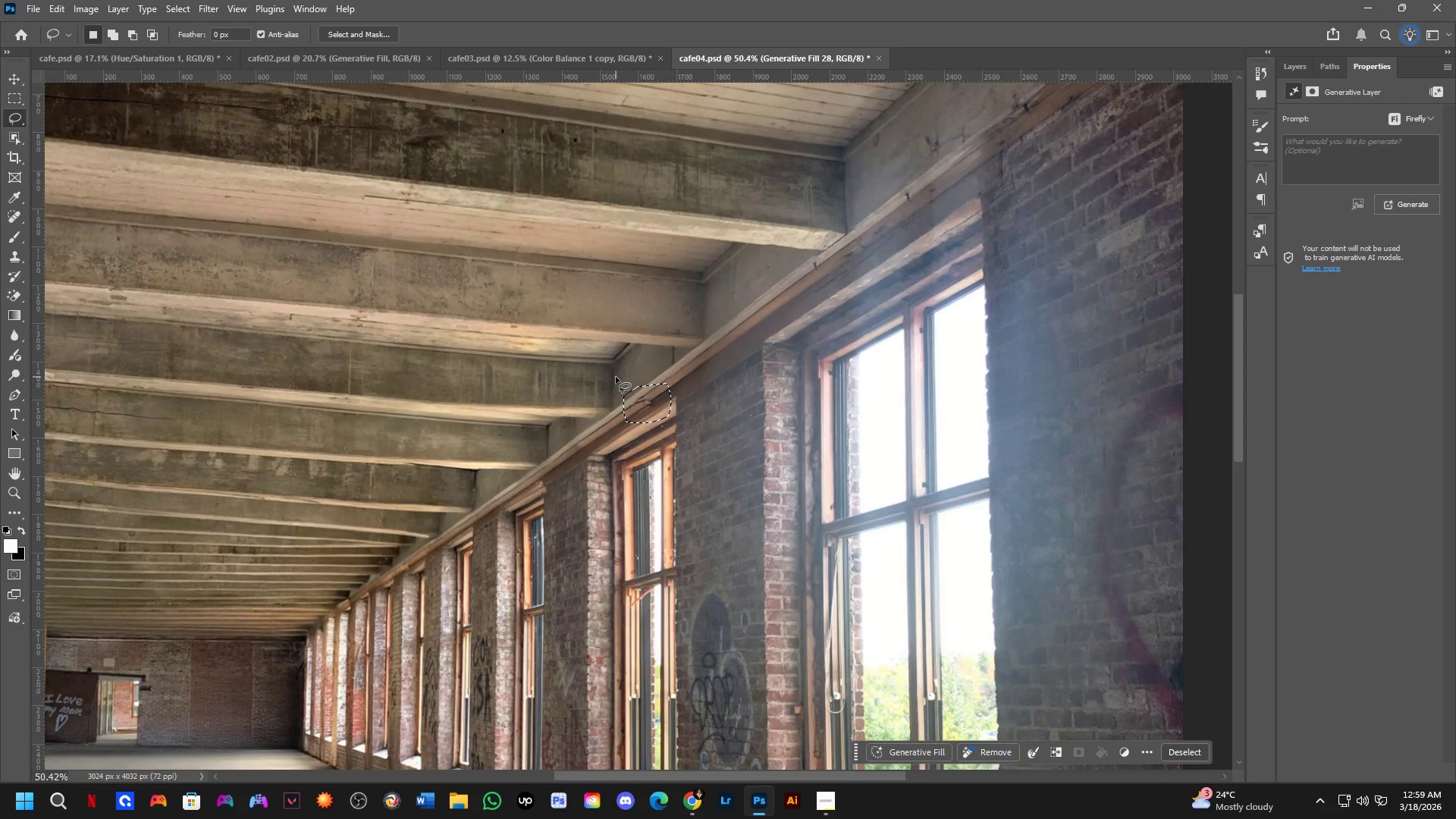 
scroll: coordinate [612, 428], scroll_direction: up, amount: 8.0
 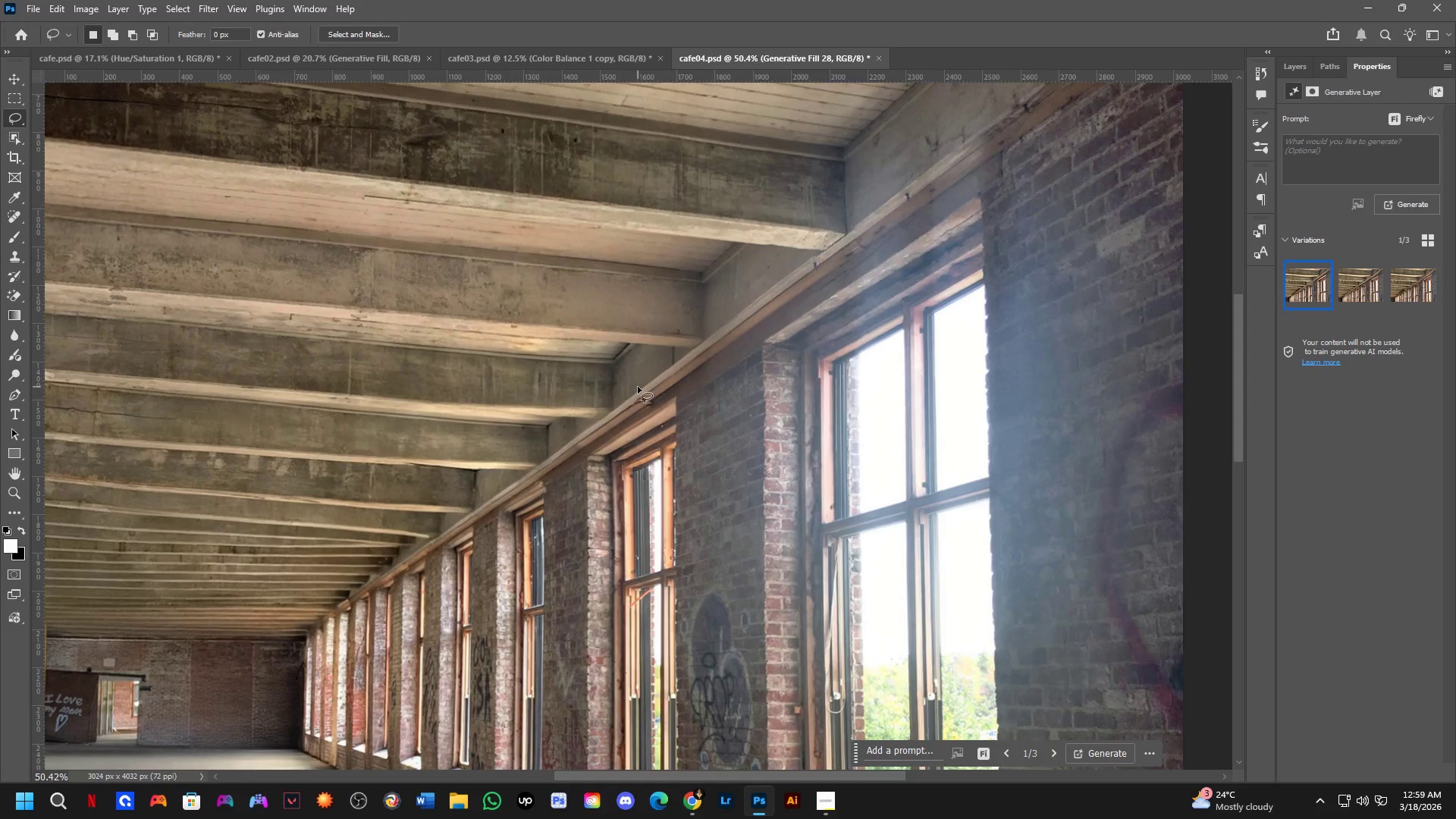 
wait(8.33)
 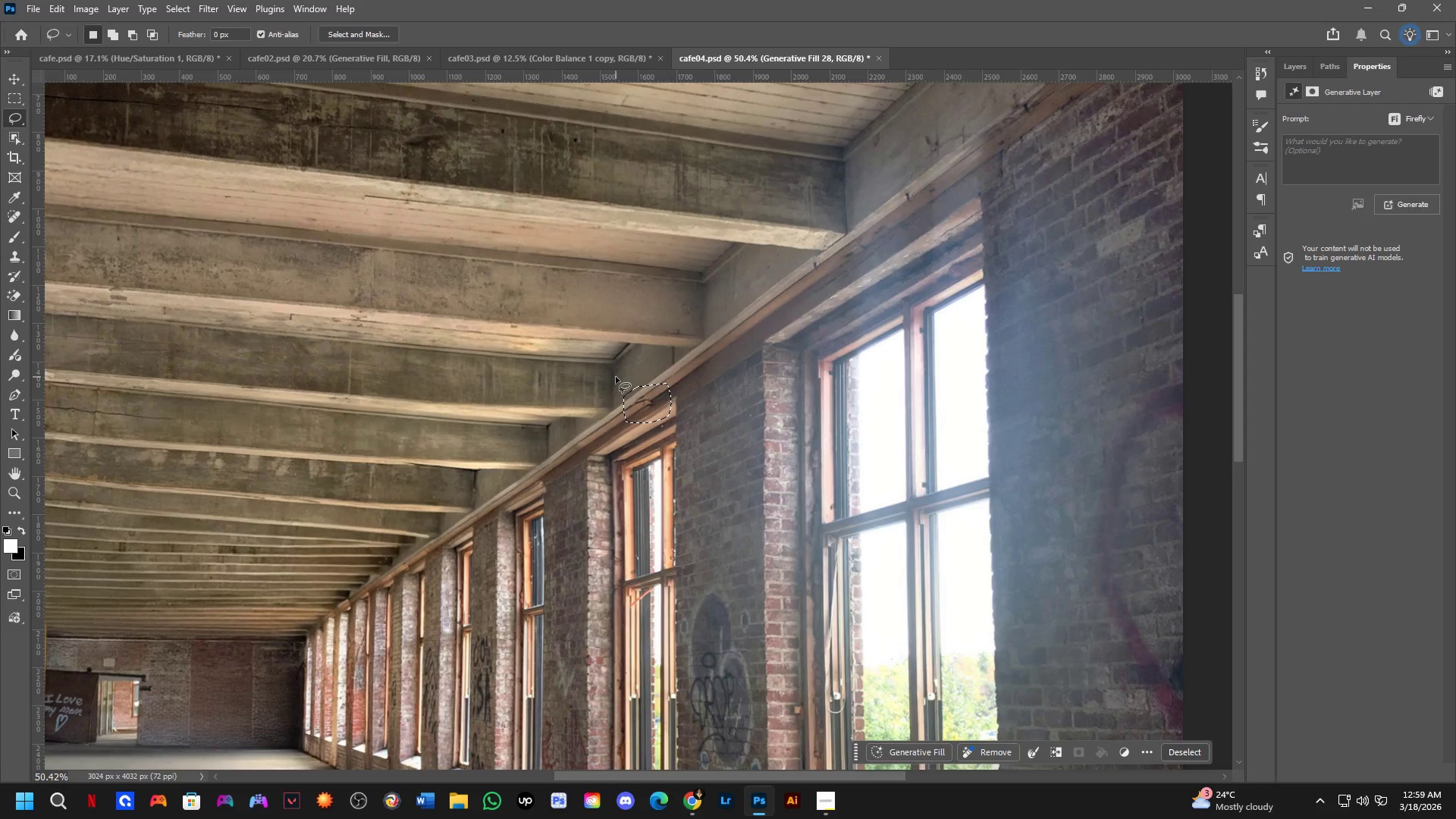 
left_click([1263, 756])
 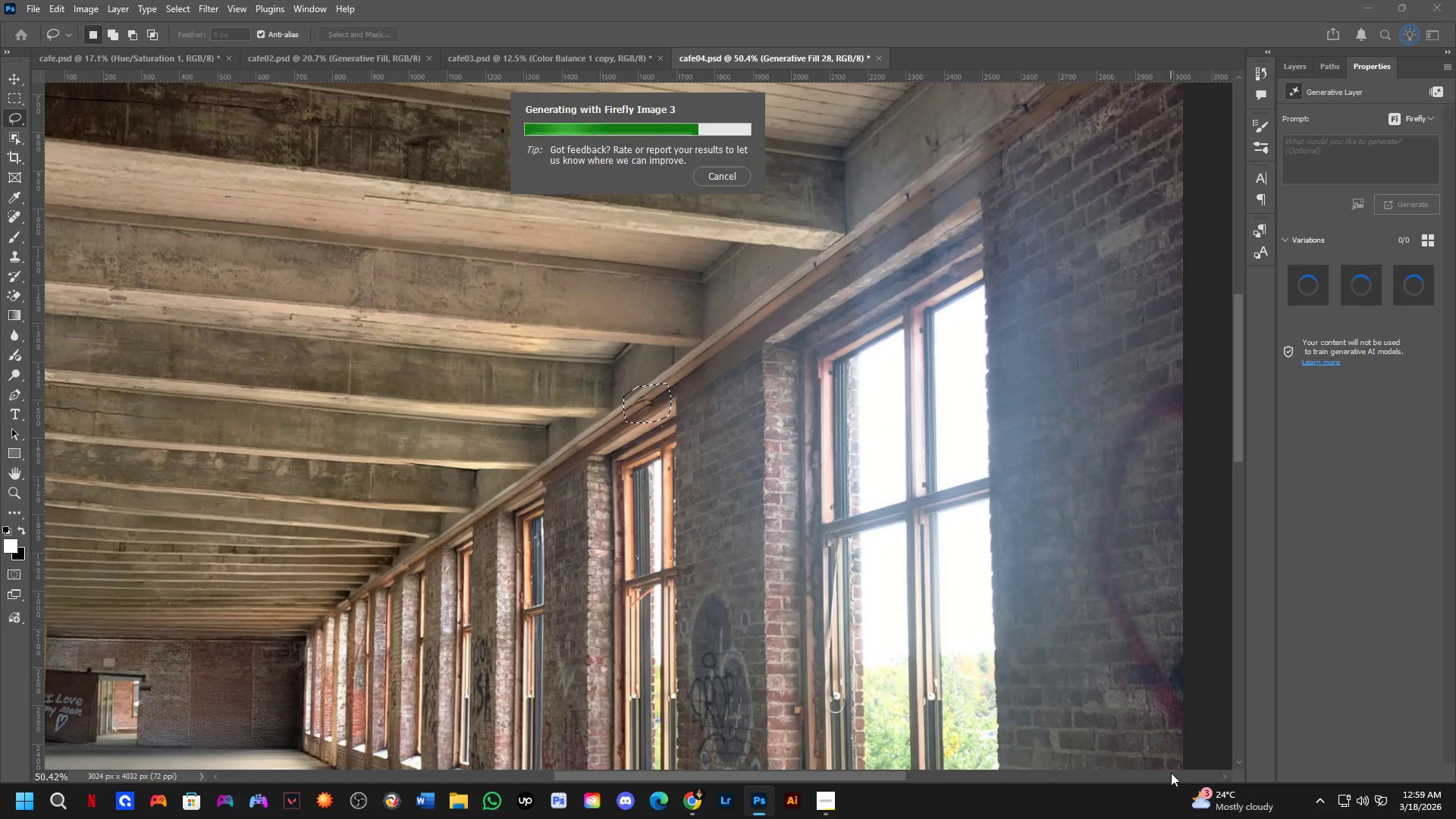 
wait(16.47)
 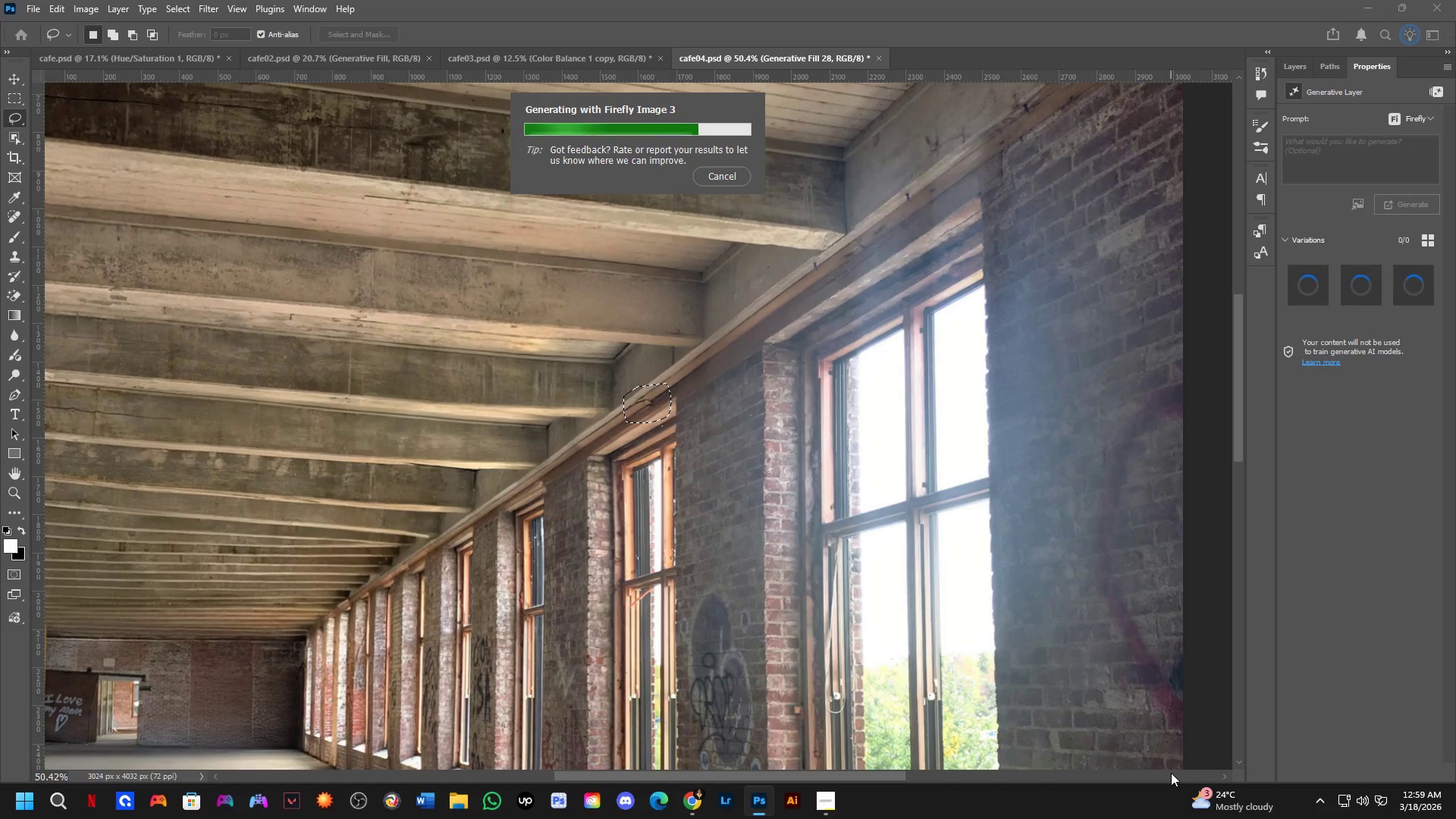 
scroll: coordinate [646, 331], scroll_direction: down, amount: 5.0
 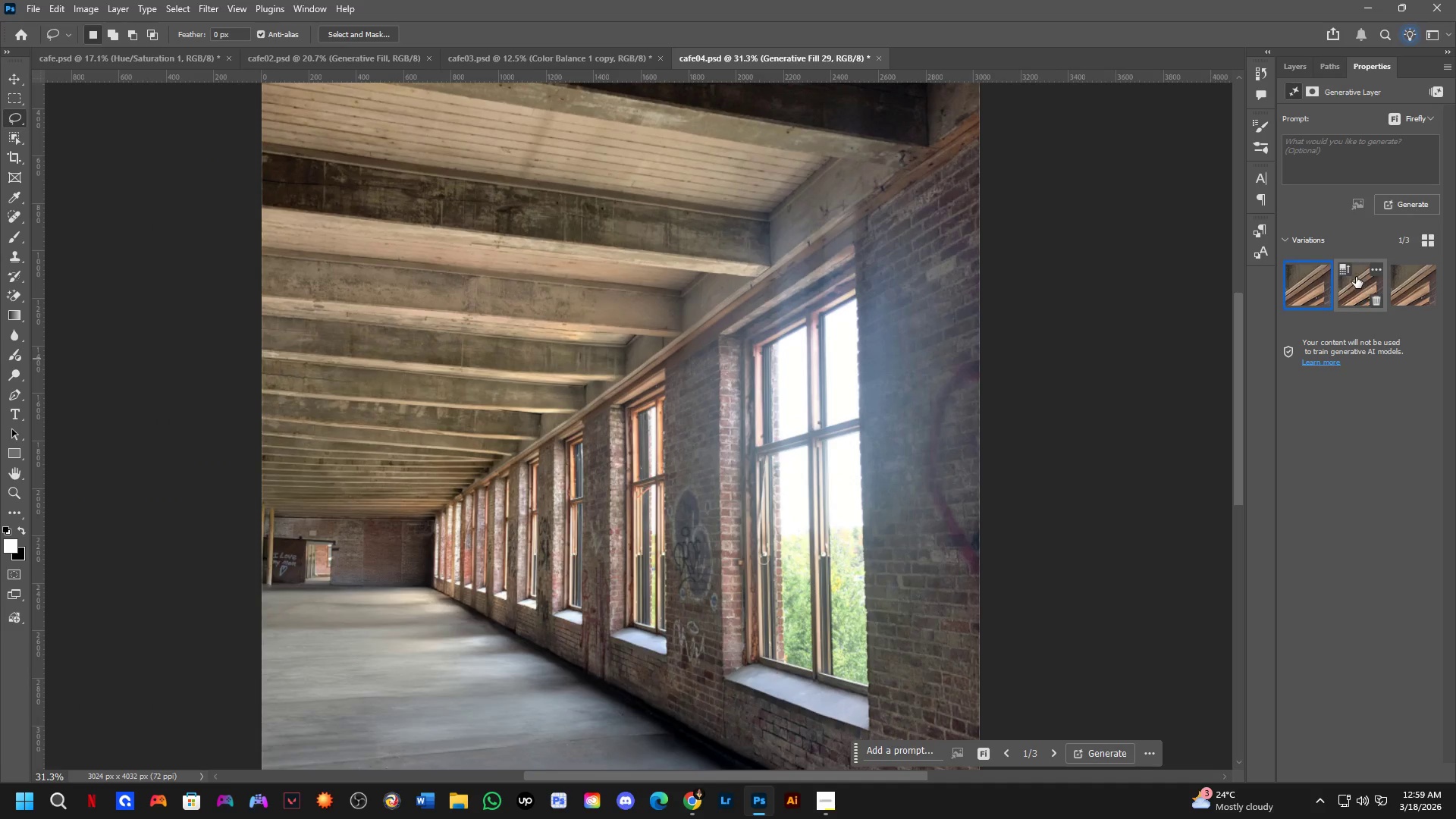 
left_click([1356, 290])
 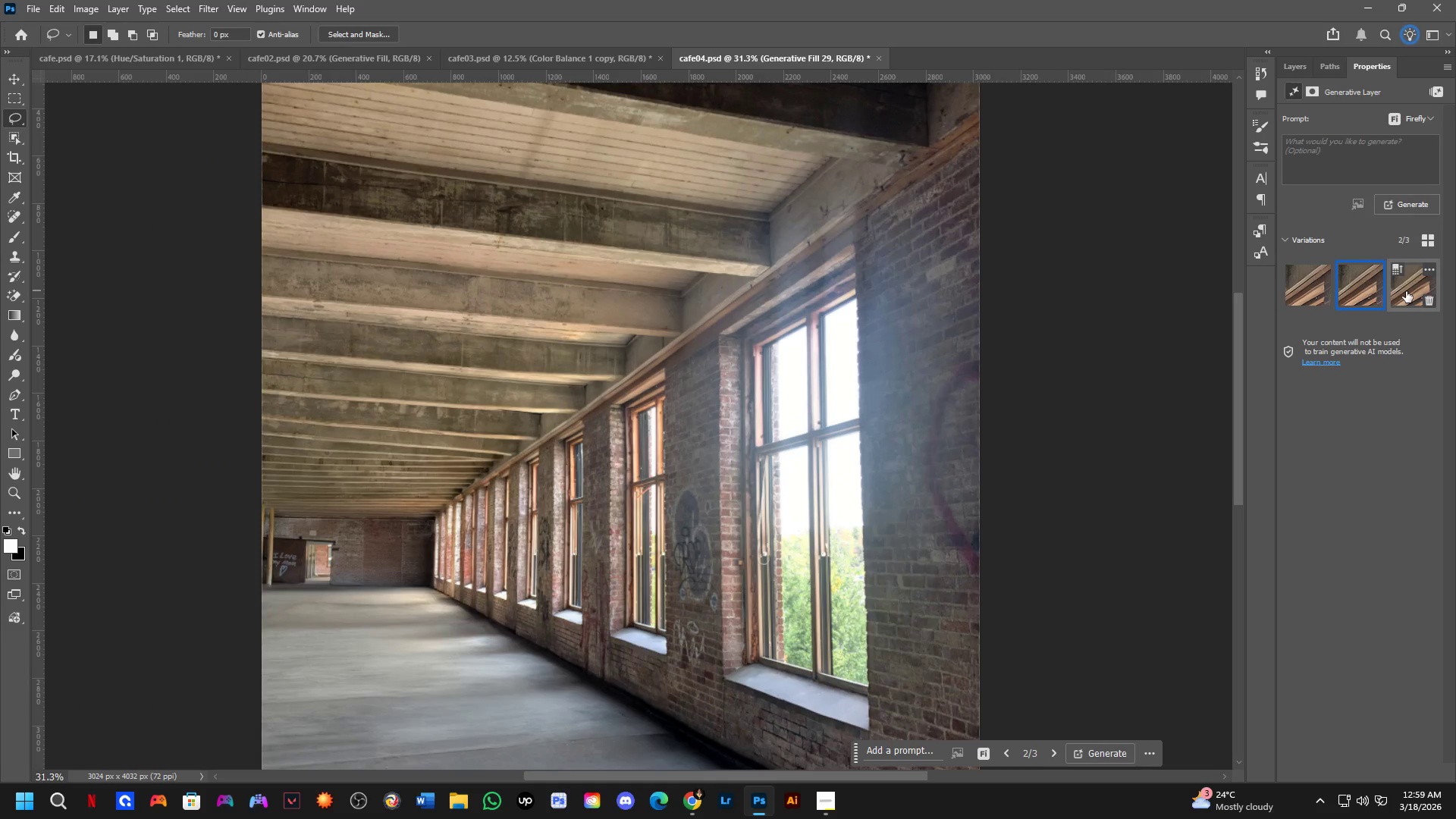 
left_click([1406, 291])
 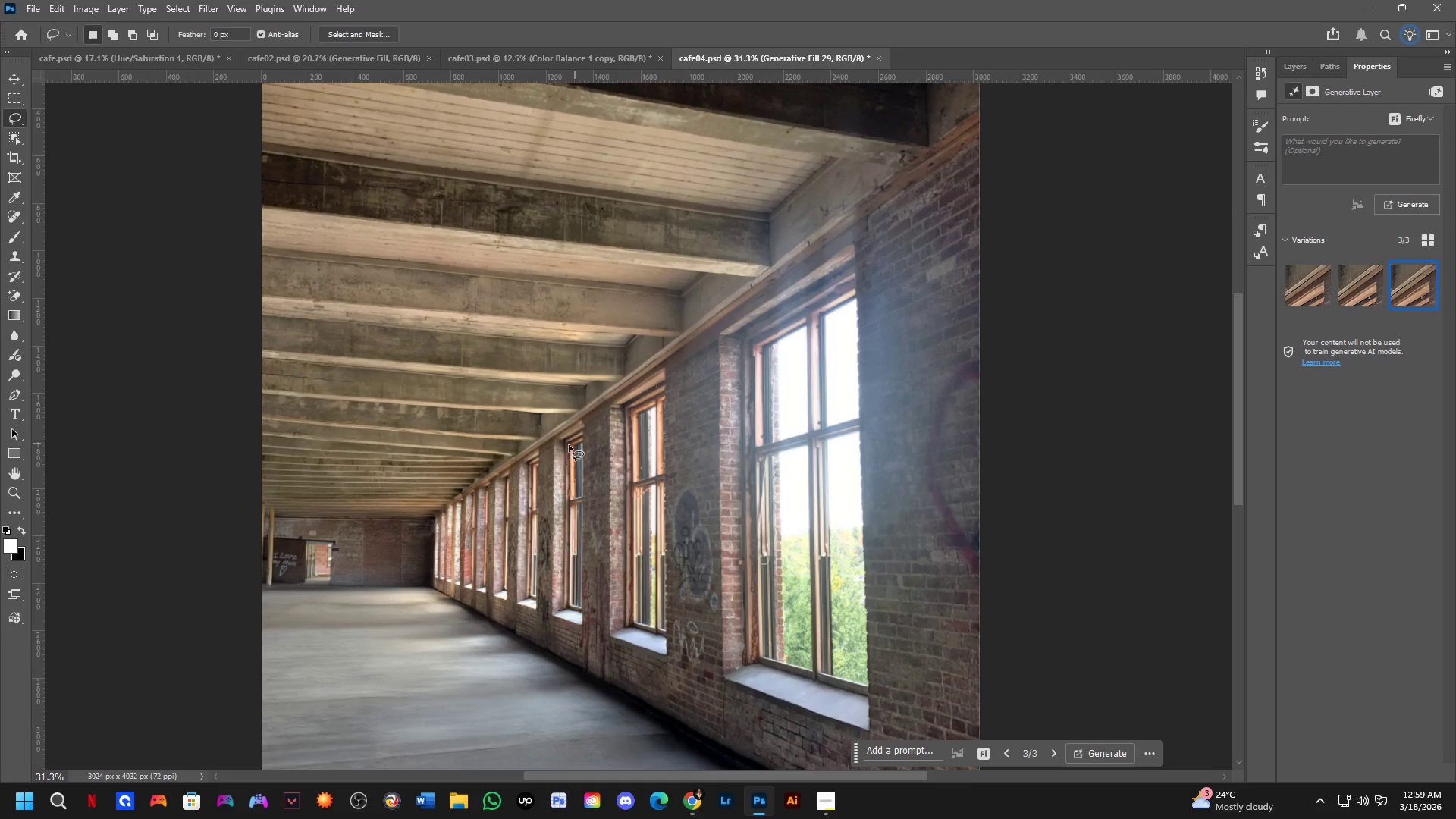 
scroll: coordinate [475, 478], scroll_direction: up, amount: 4.0
 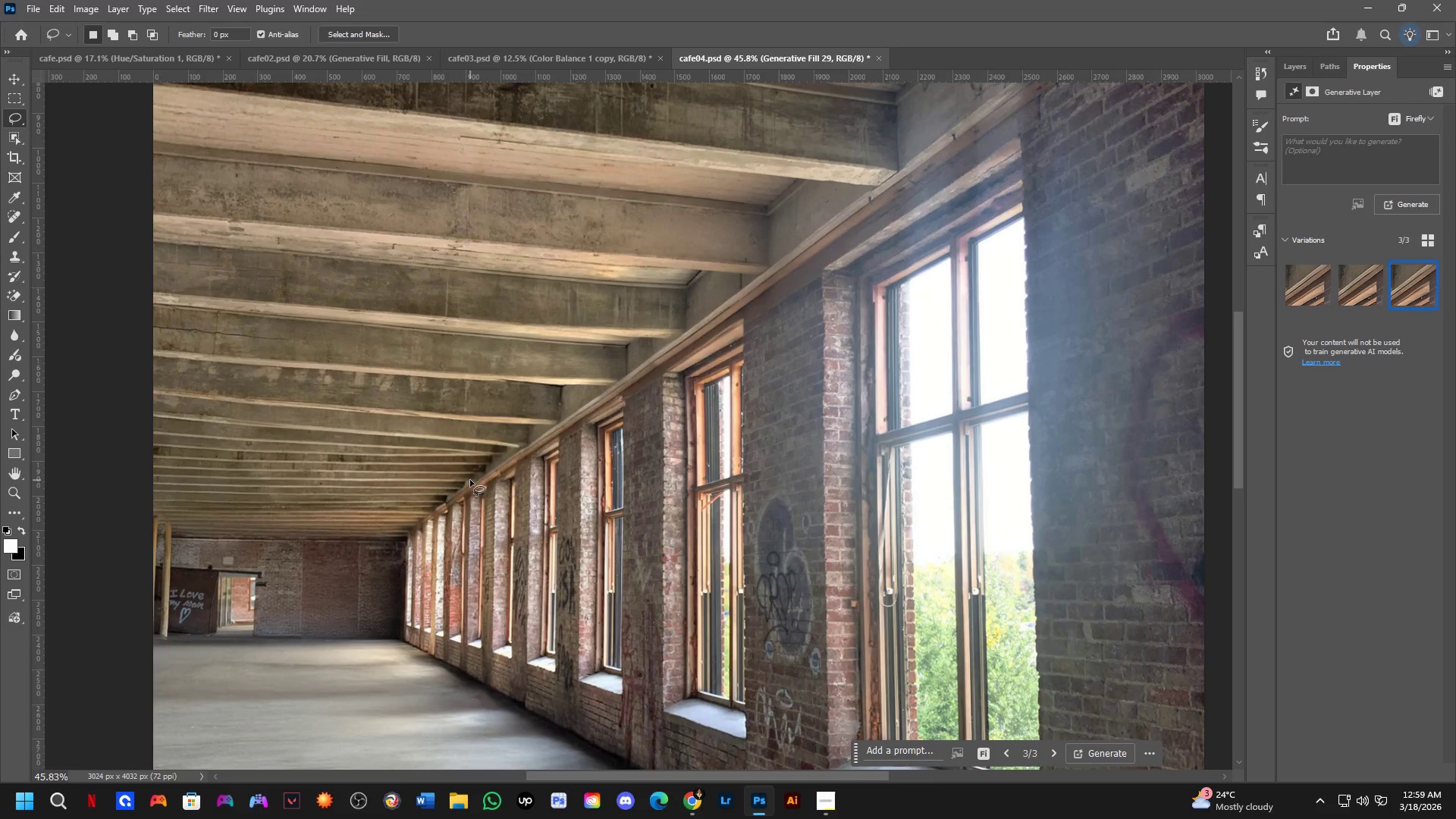 
scroll: coordinate [472, 480], scroll_direction: down, amount: 2.0
 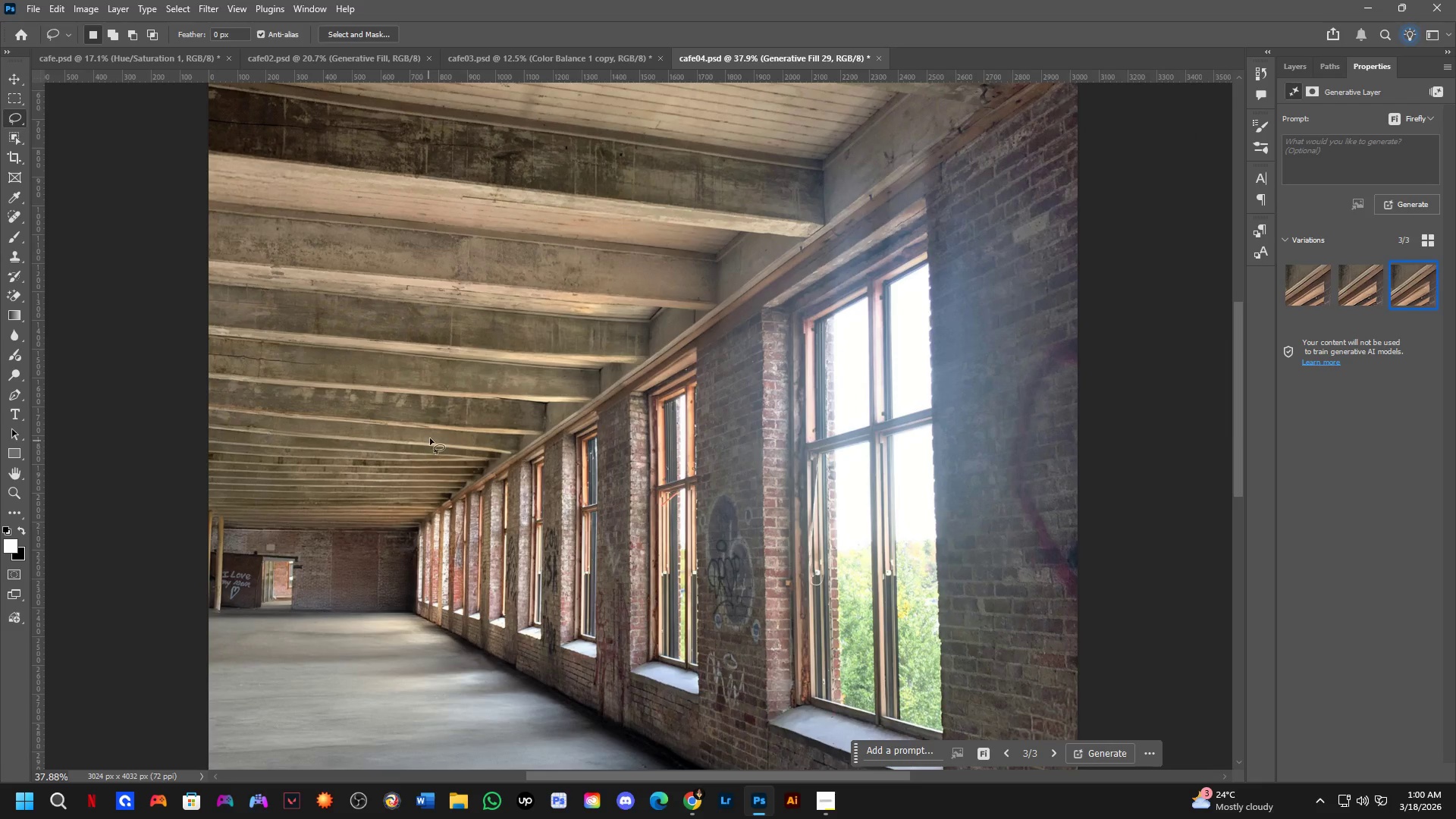 
wait(5.72)
 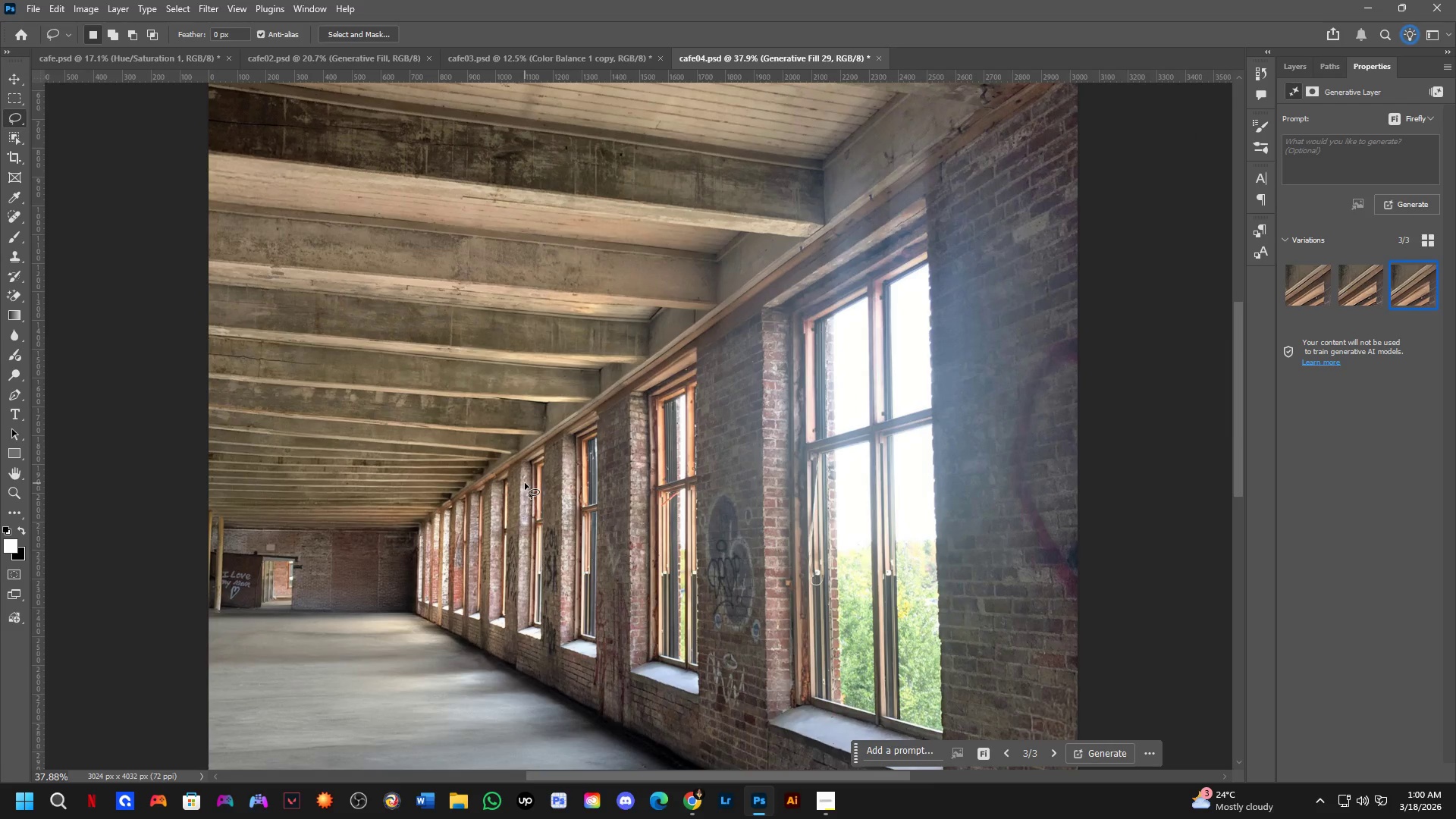 
scroll: coordinate [427, 459], scroll_direction: down, amount: 4.0
 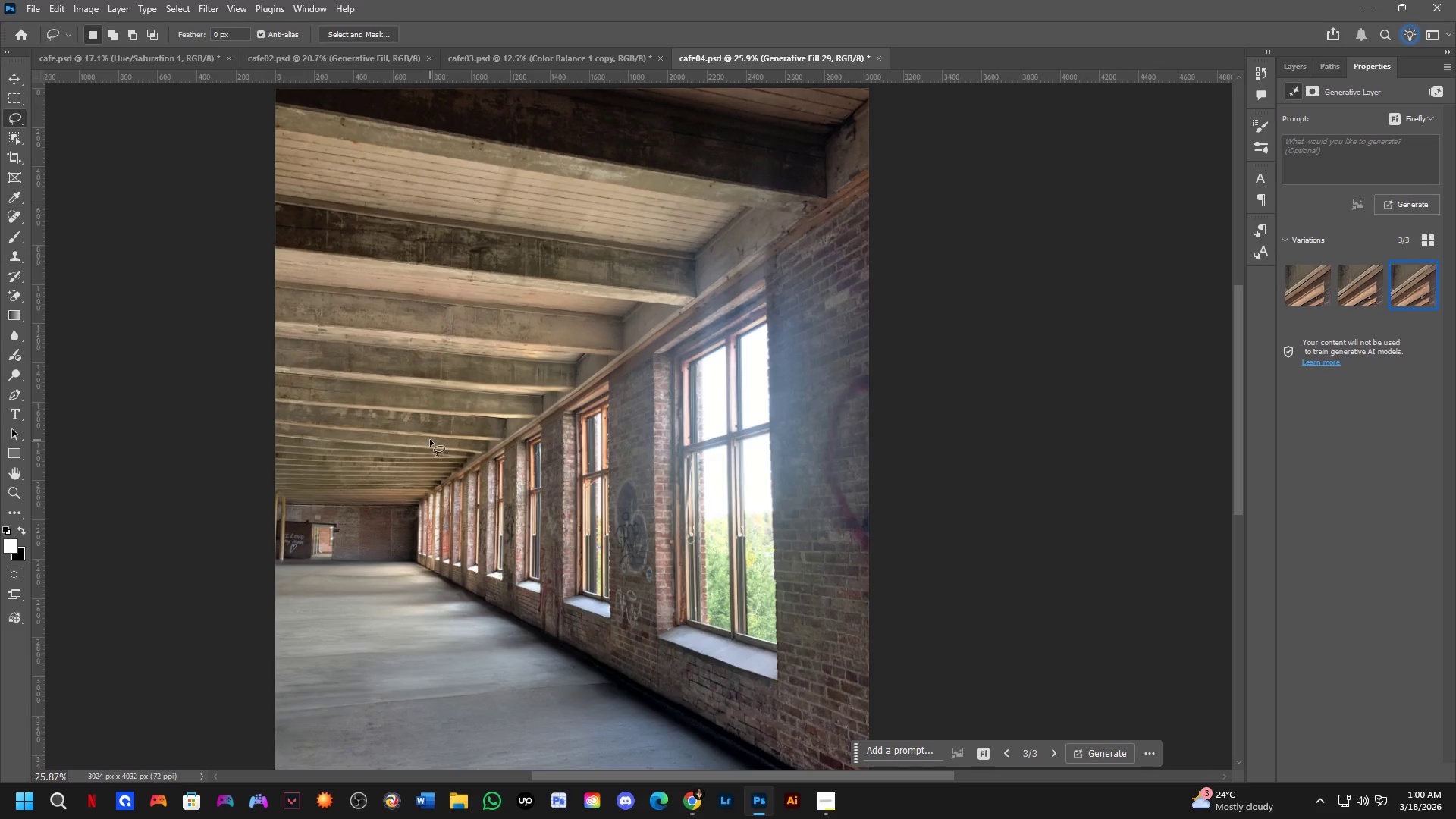 
hold_key(key=Space, duration=0.62)
 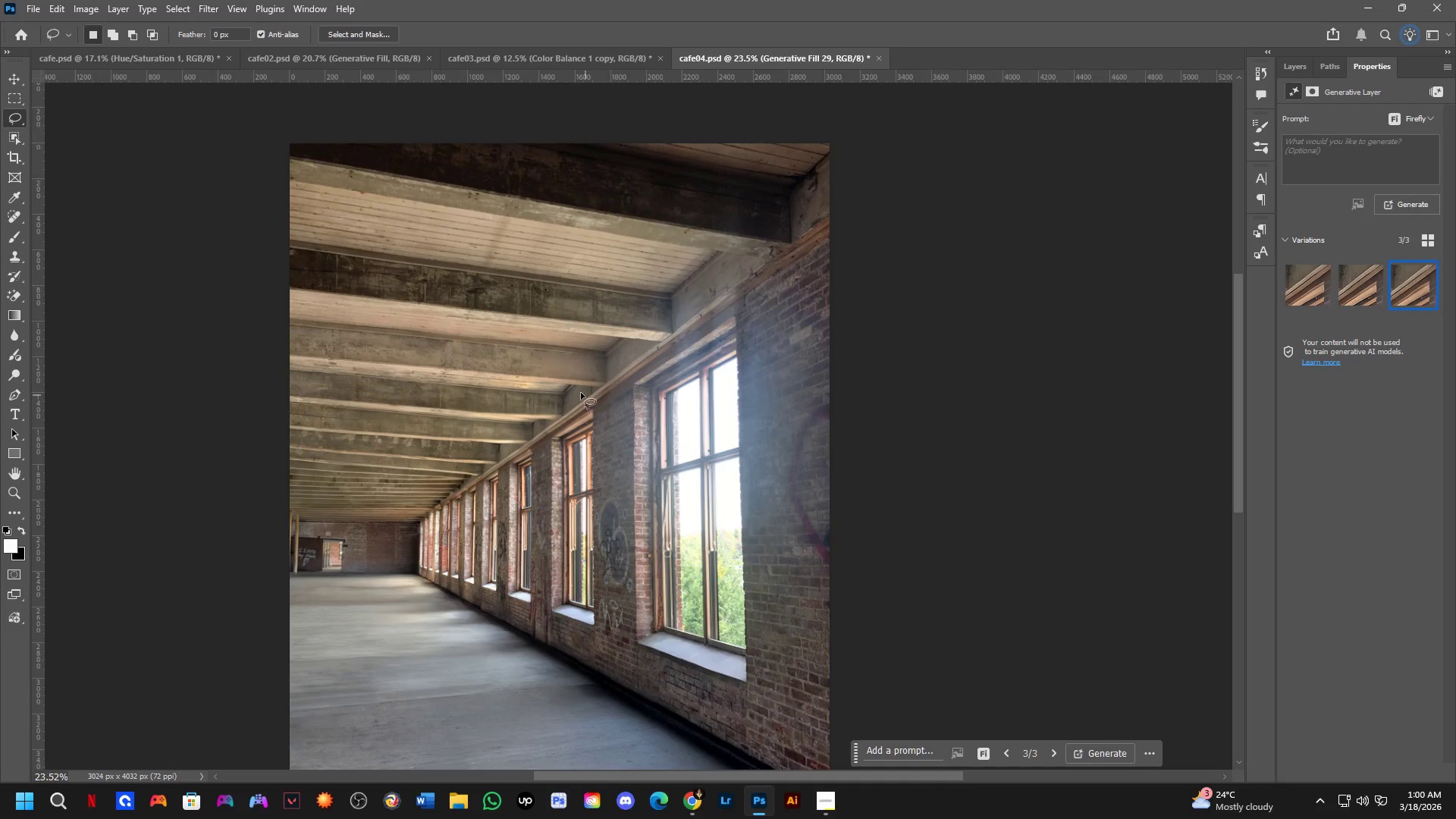 
left_click_drag(start_coordinate=[568, 430], to_coordinate=[568, 453])
 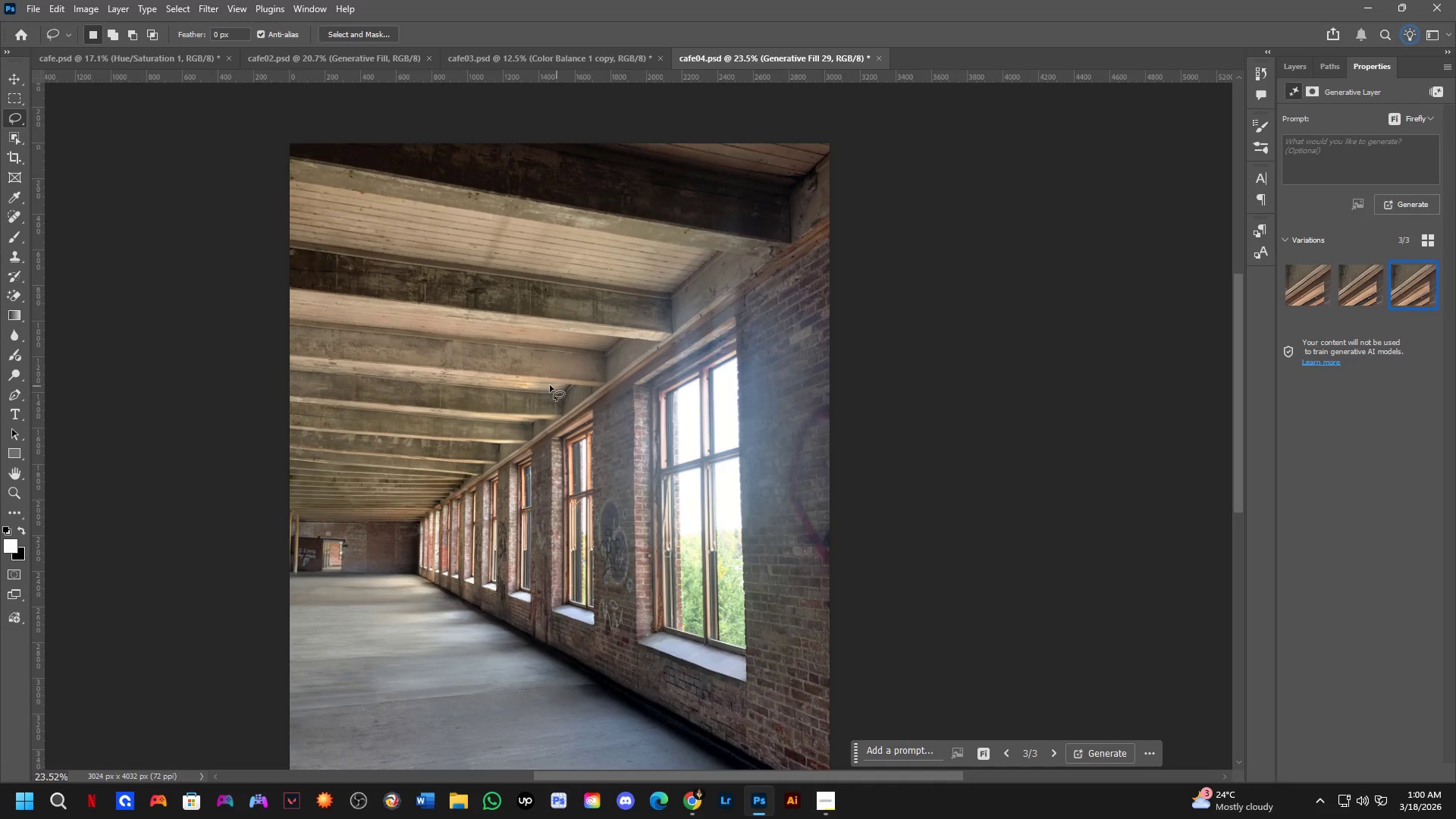 
scroll: coordinate [430, 440], scroll_direction: down, amount: 1.0
 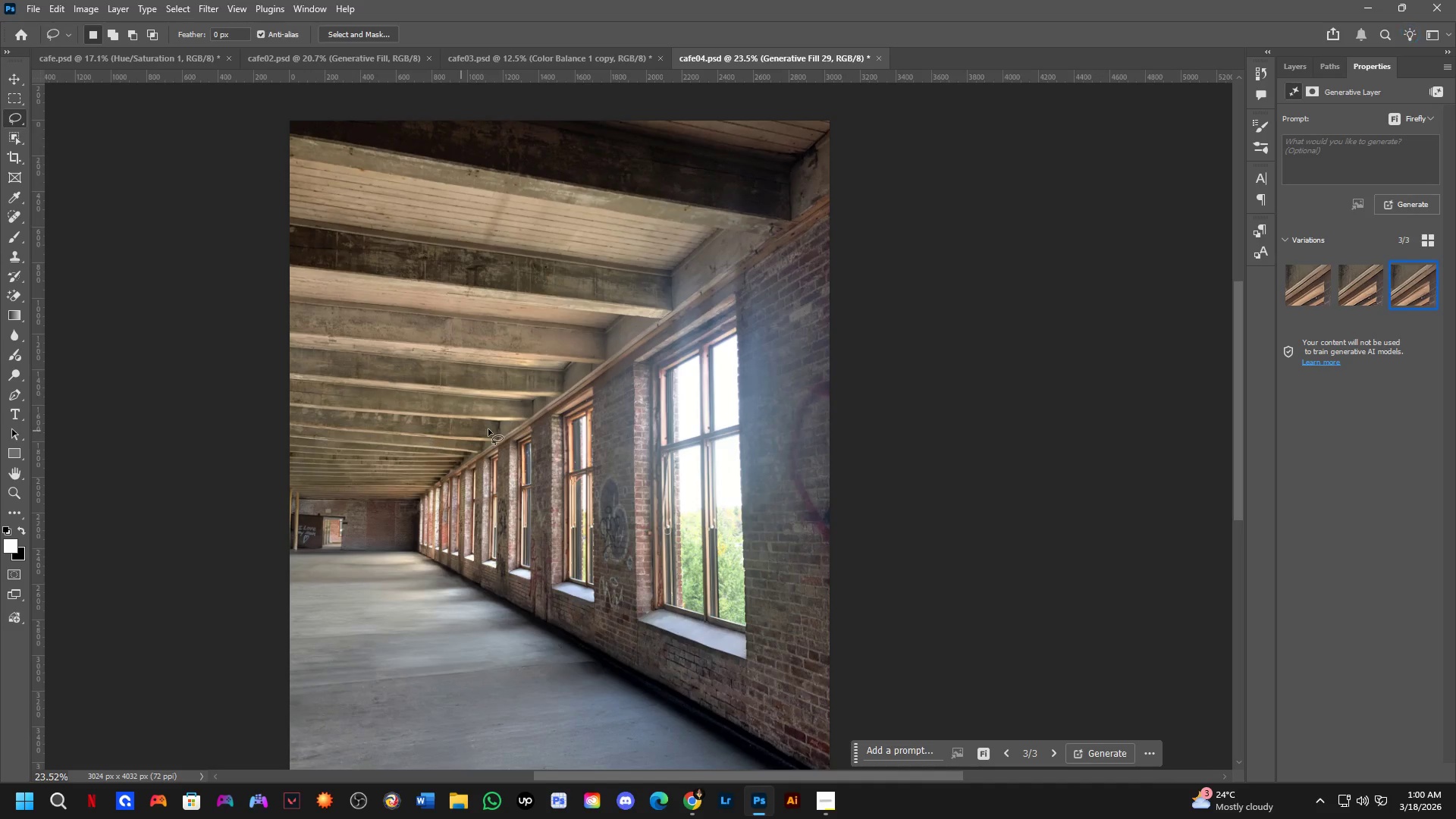 
scroll: coordinate [517, 384], scroll_direction: up, amount: 2.0
 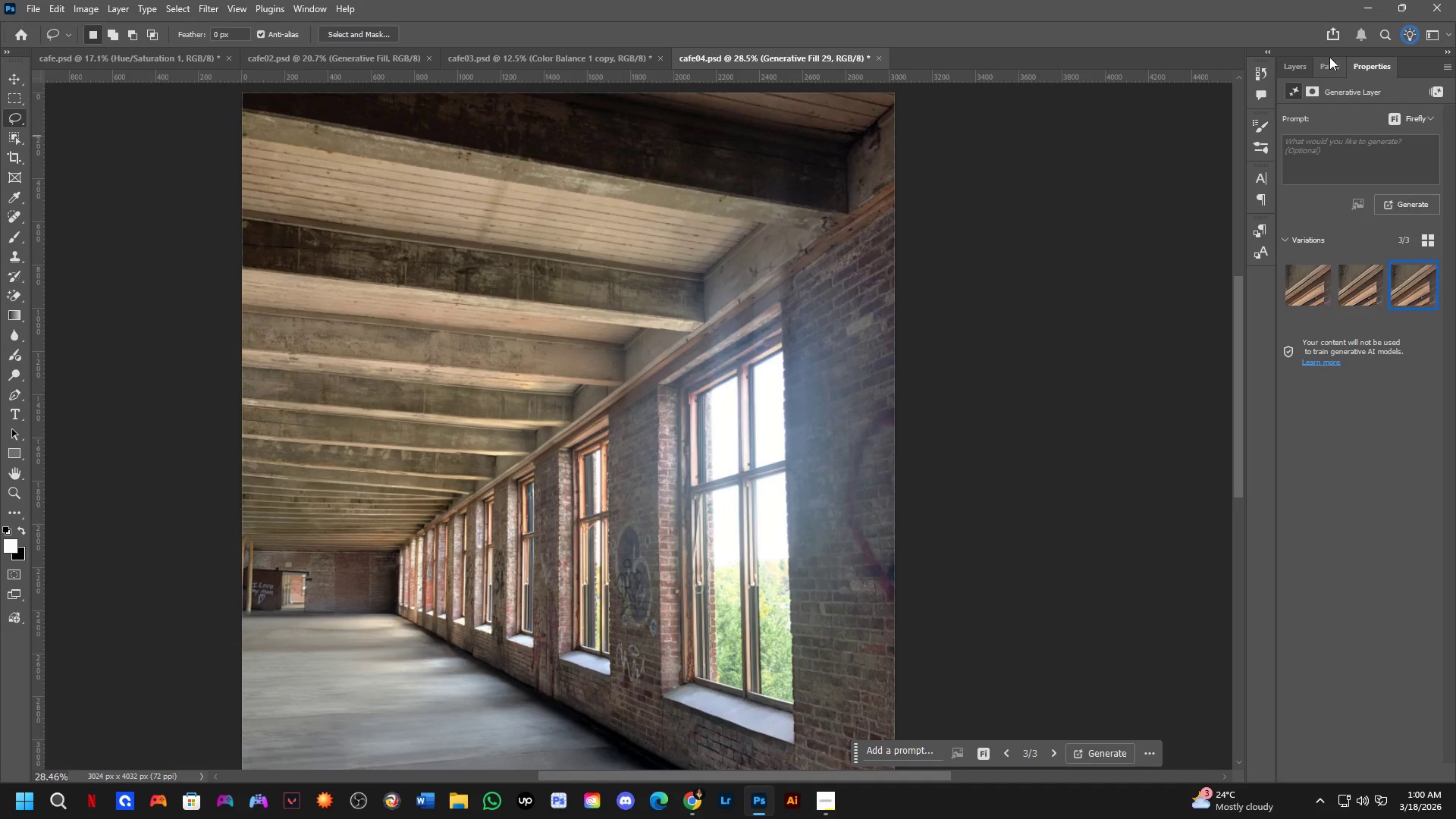 
left_click([1287, 64])
 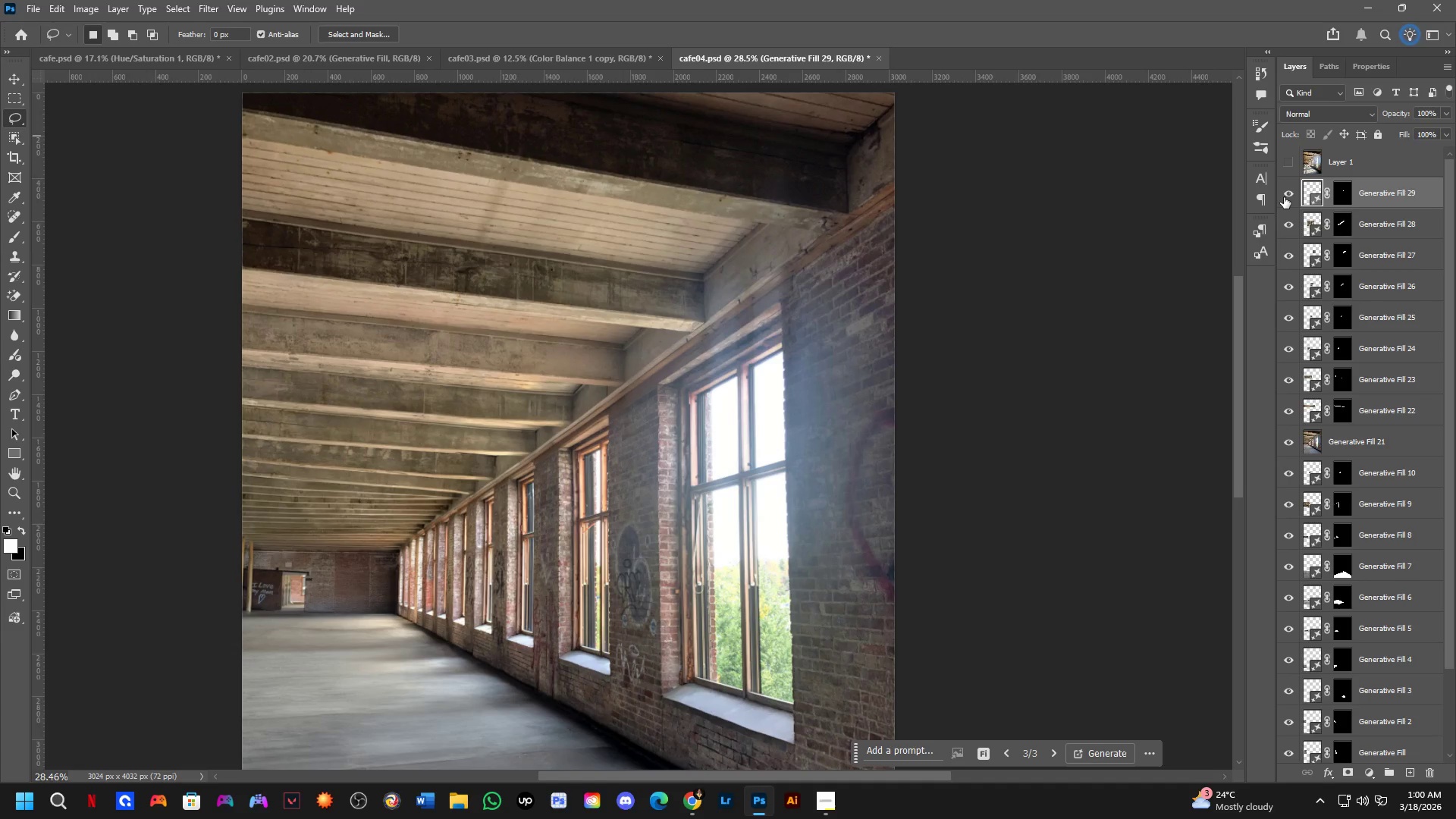 
left_click([1286, 195])
 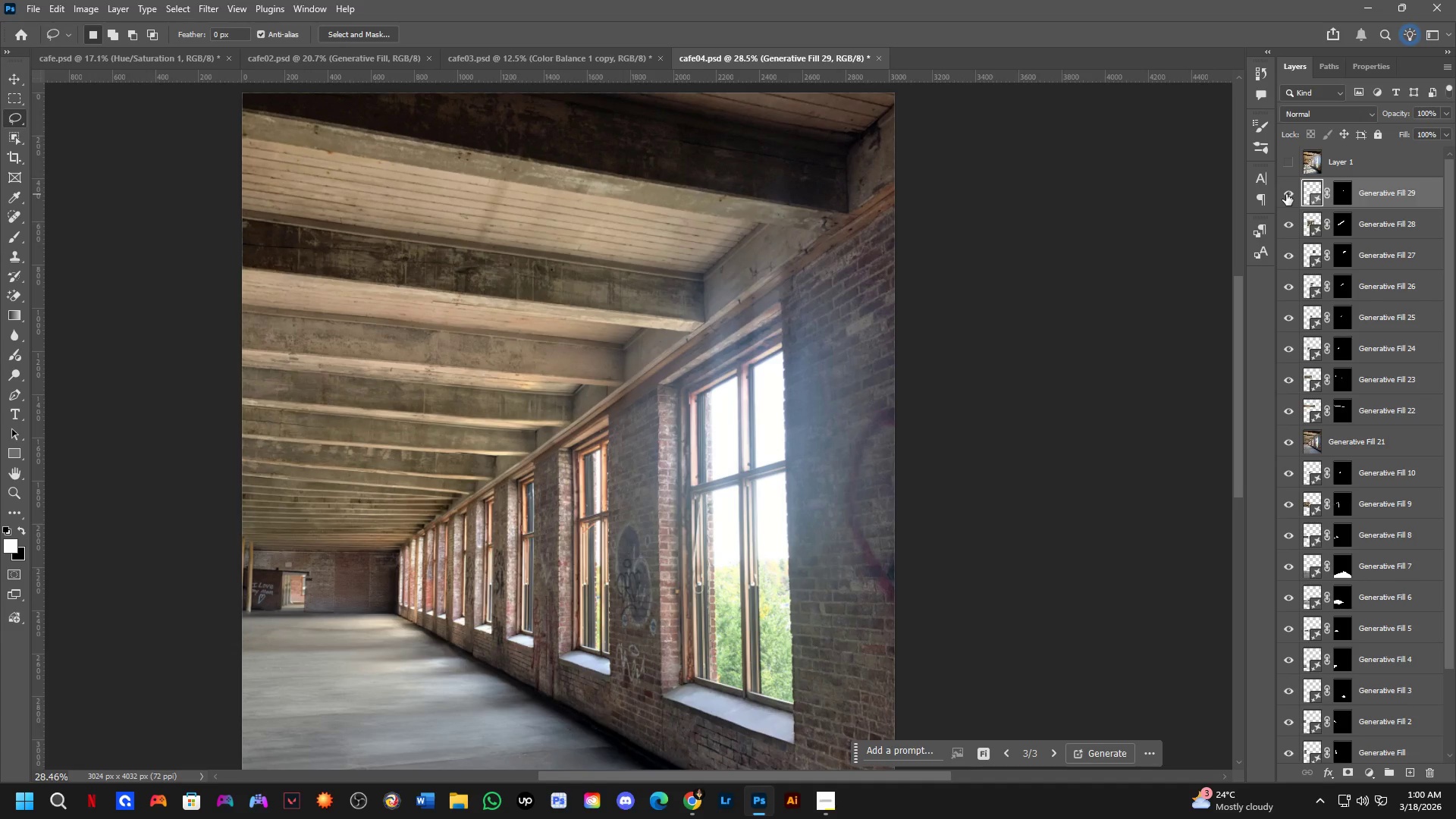 
double_click([1286, 194])
 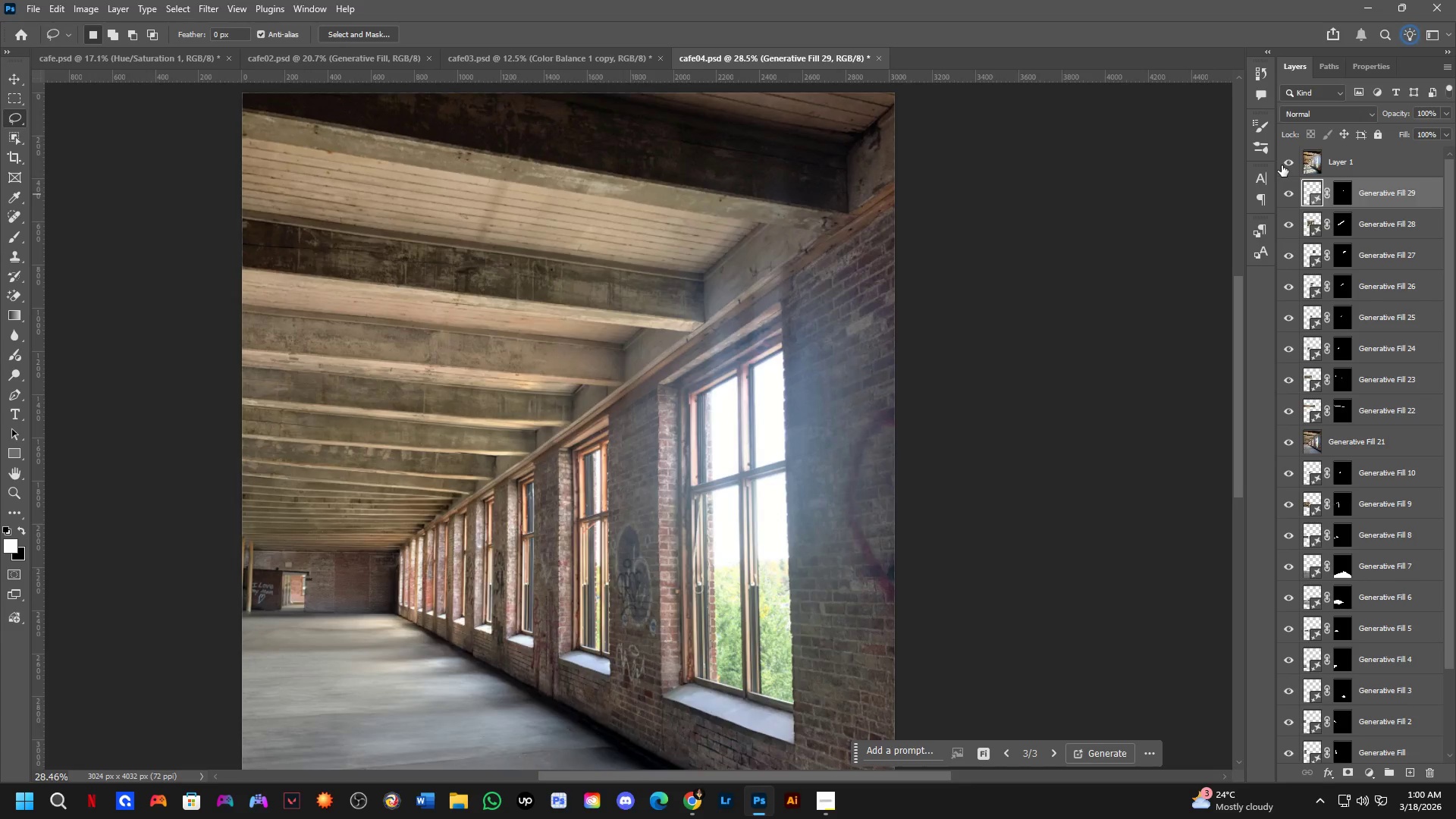 
double_click([1282, 165])
 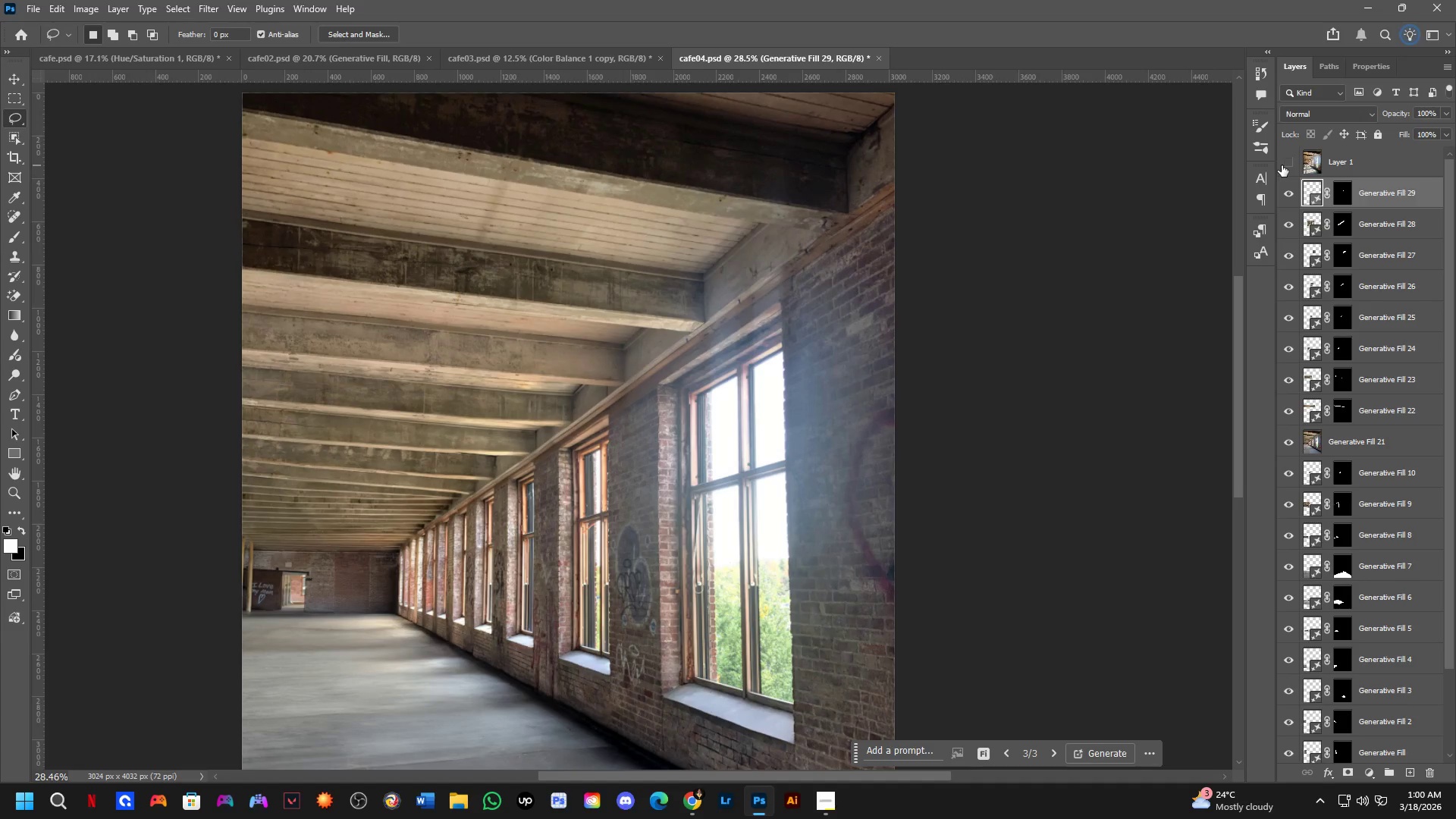 
triple_click([1282, 165])
 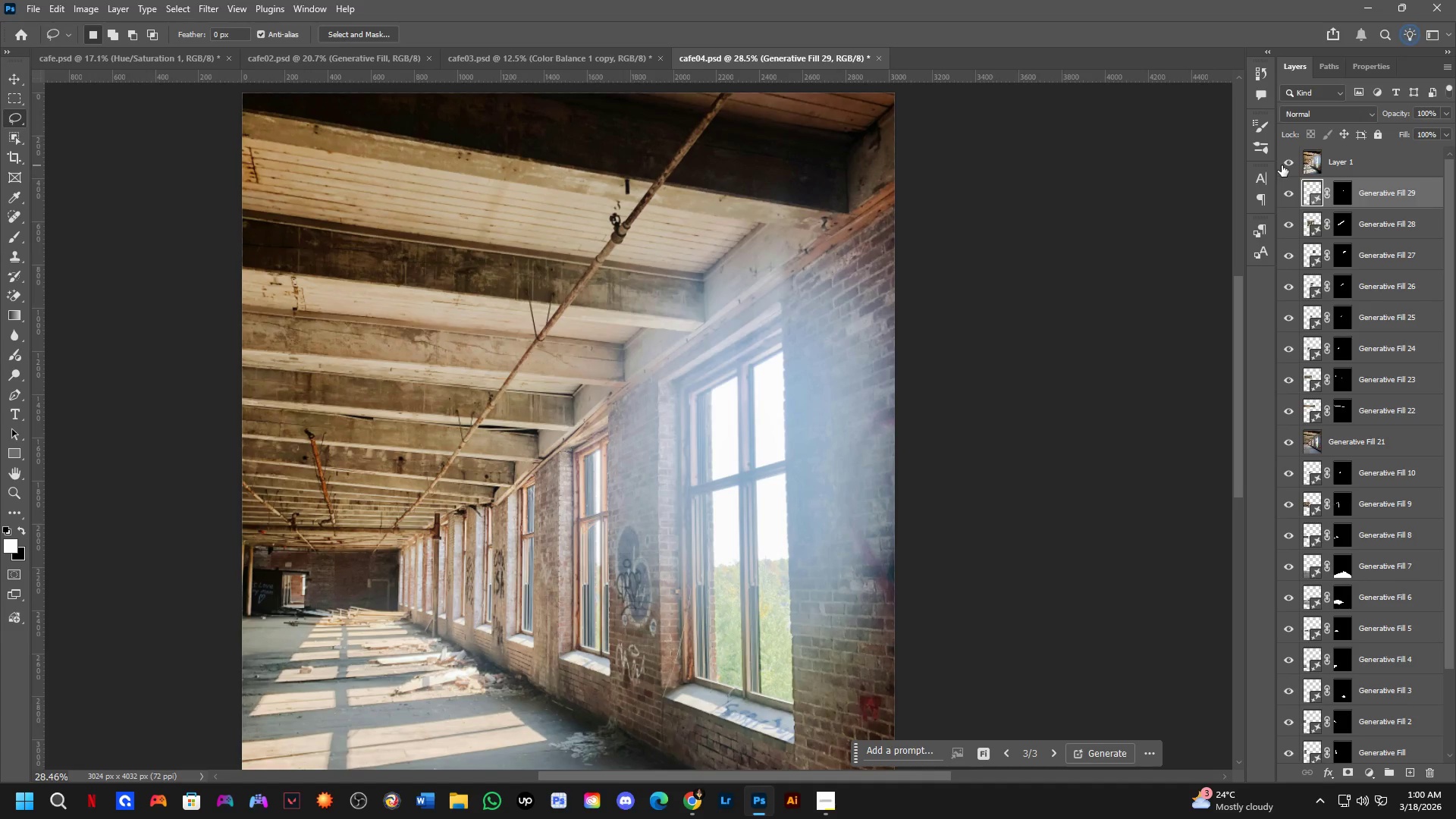 
triple_click([1282, 165])
 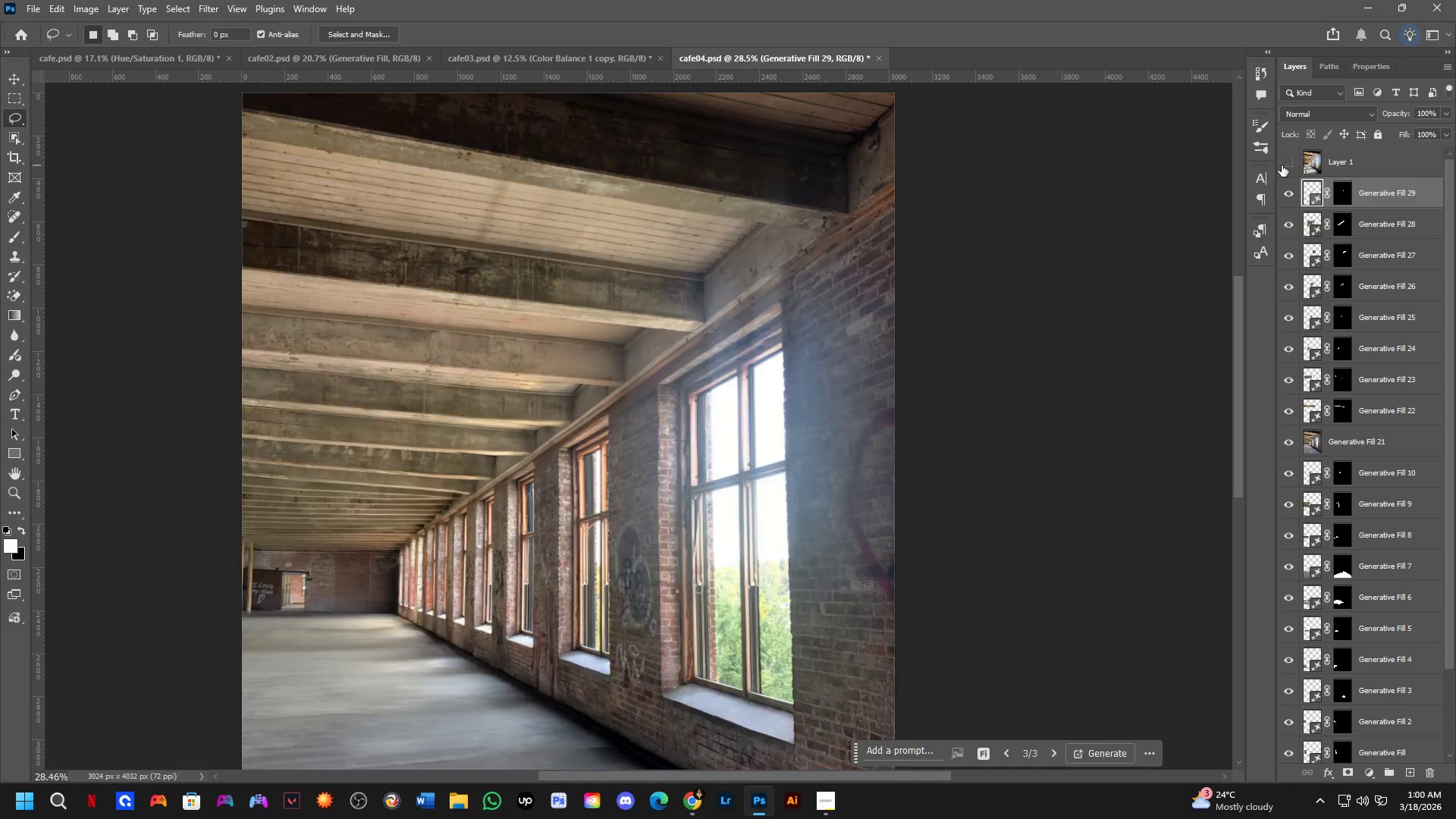 
triple_click([1282, 165])
 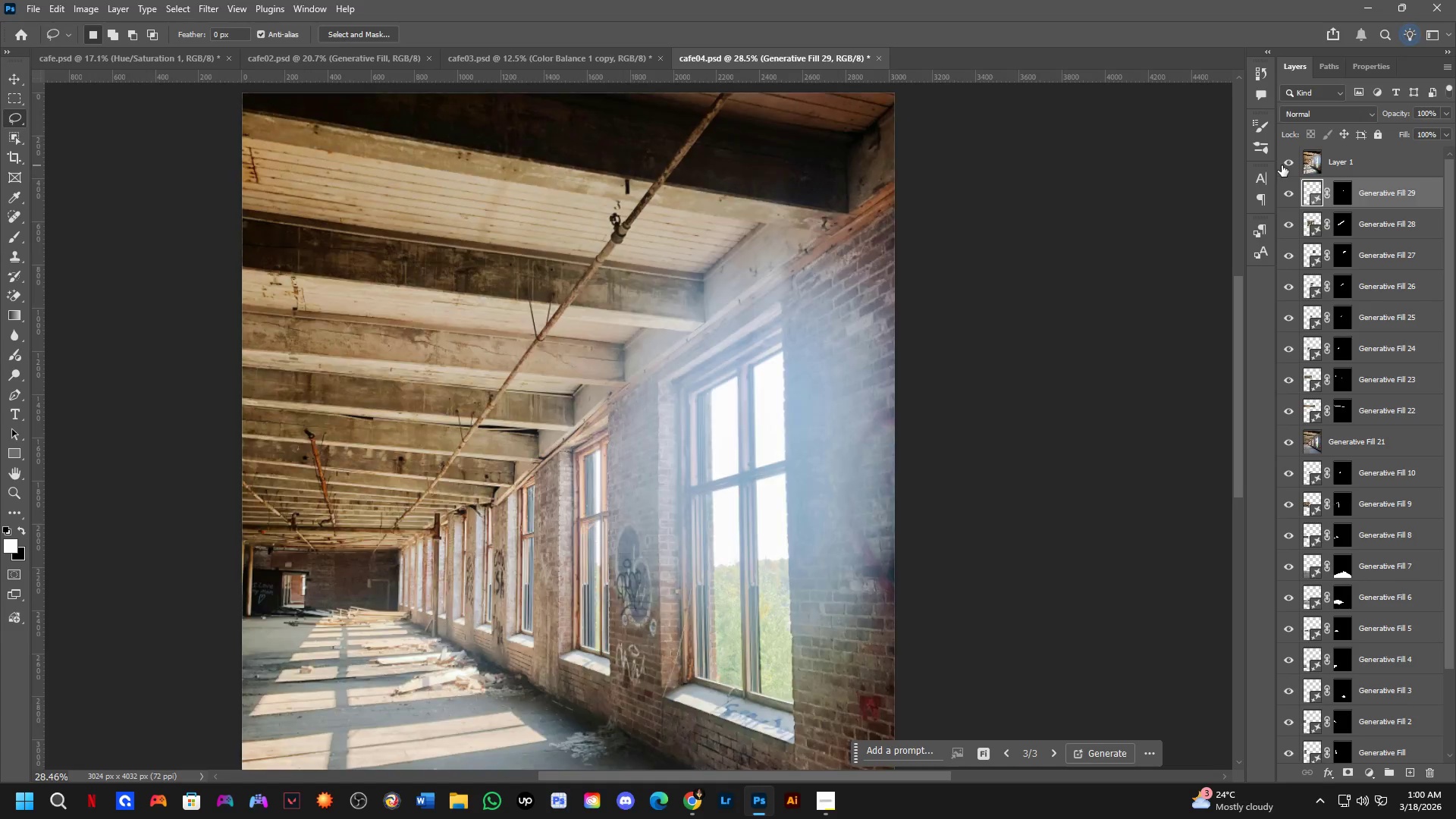 
triple_click([1282, 165])
 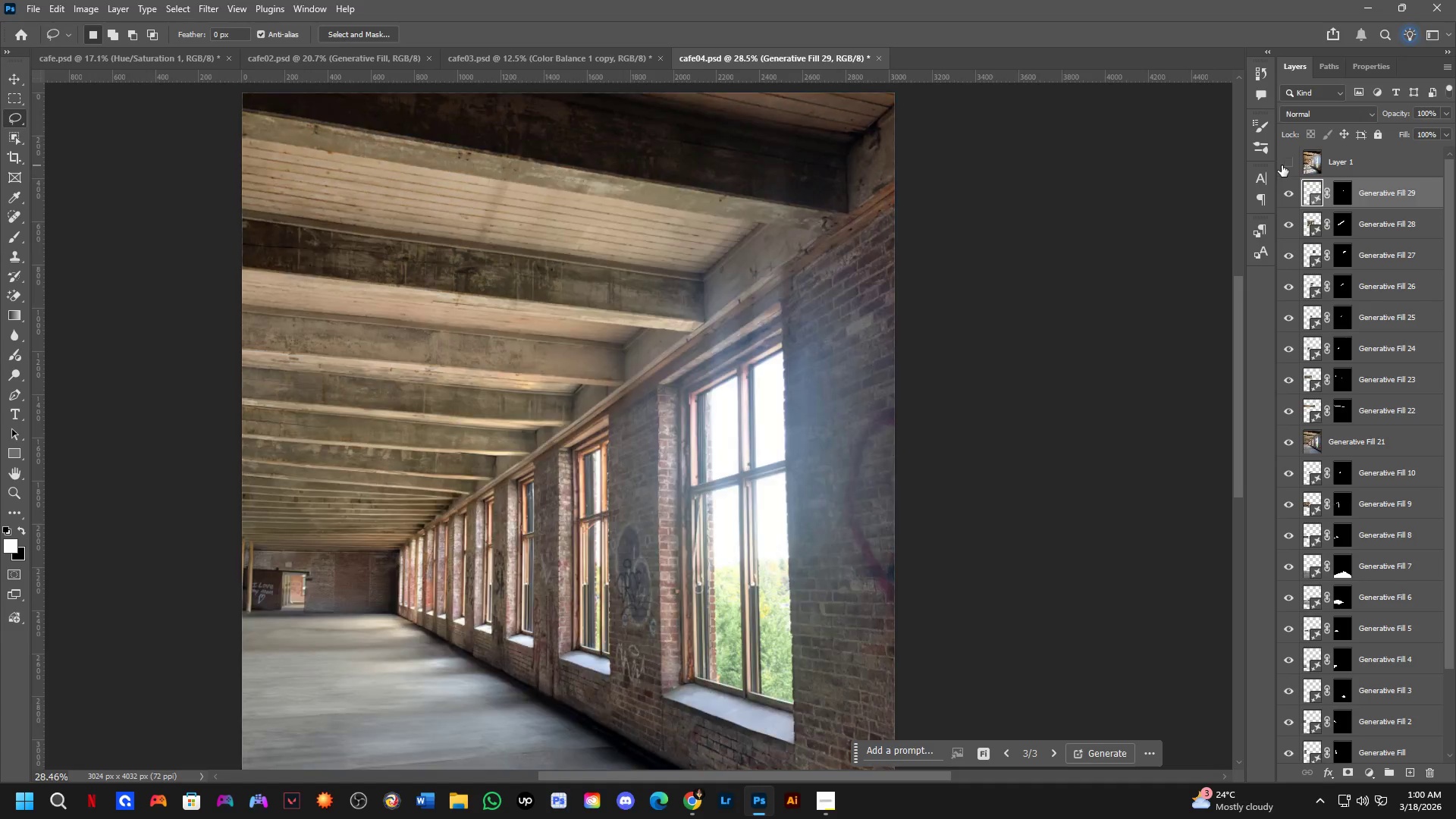 
triple_click([1282, 165])
 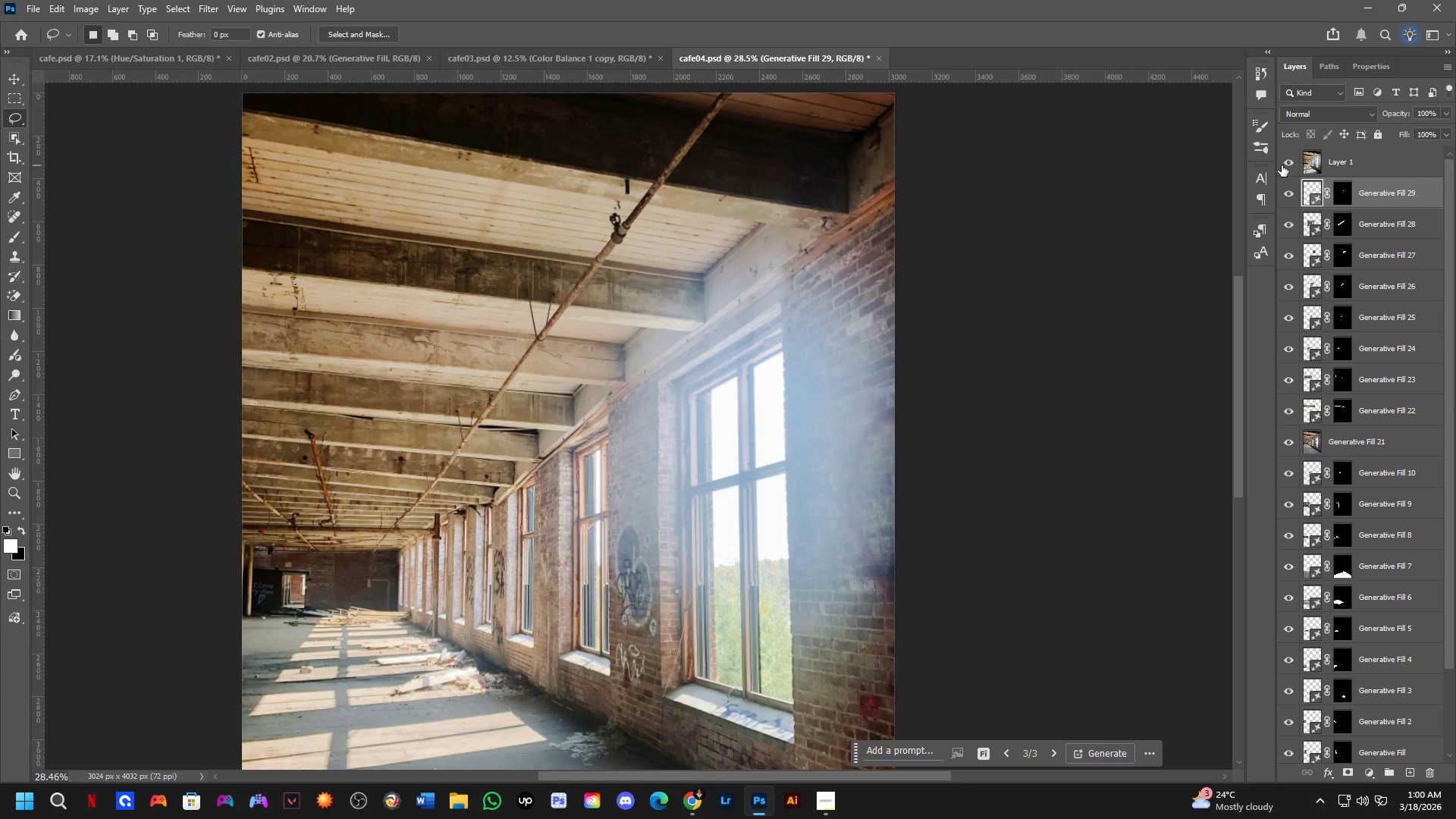 
triple_click([1282, 165])
 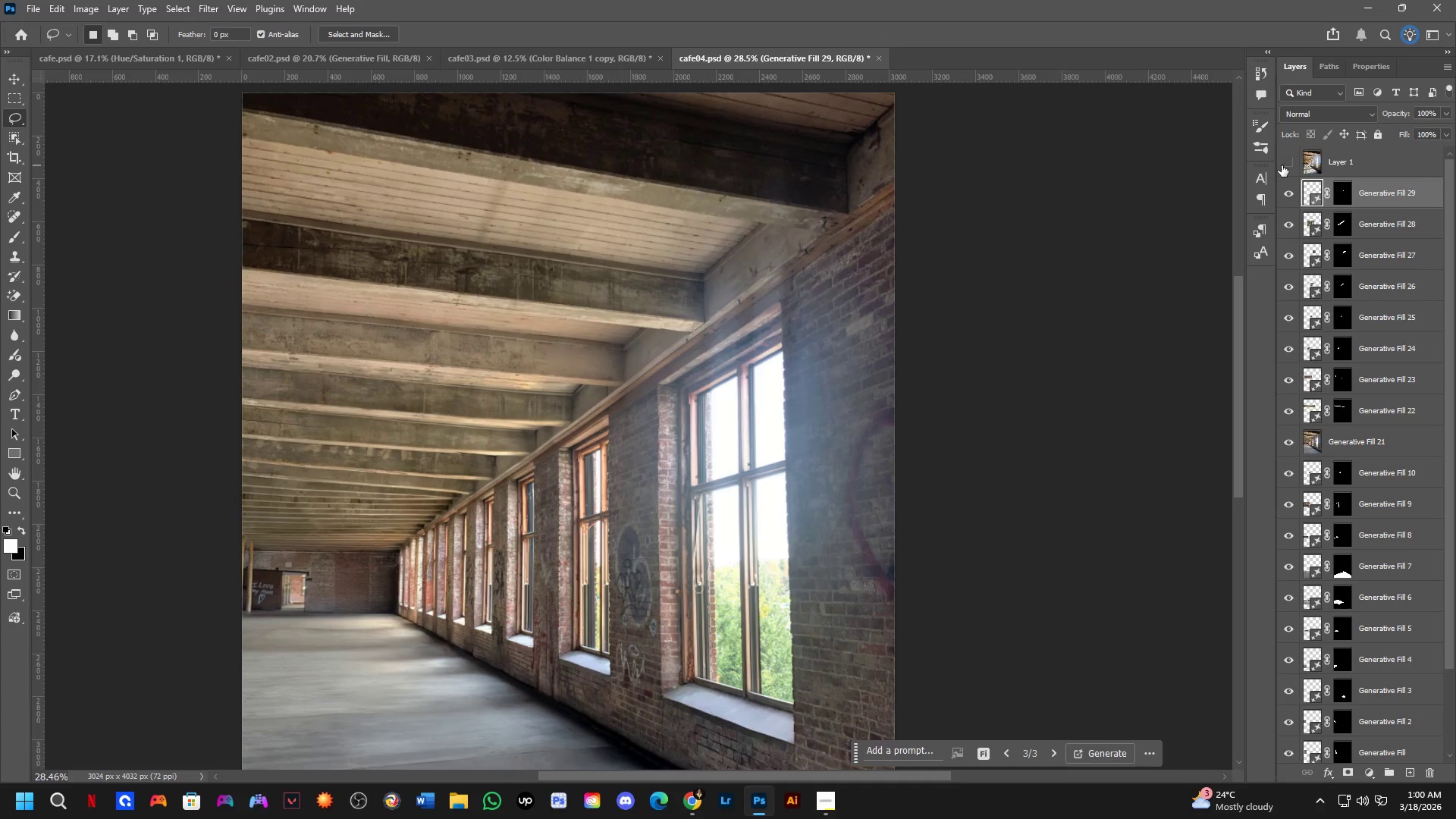 
double_click([1282, 165])
 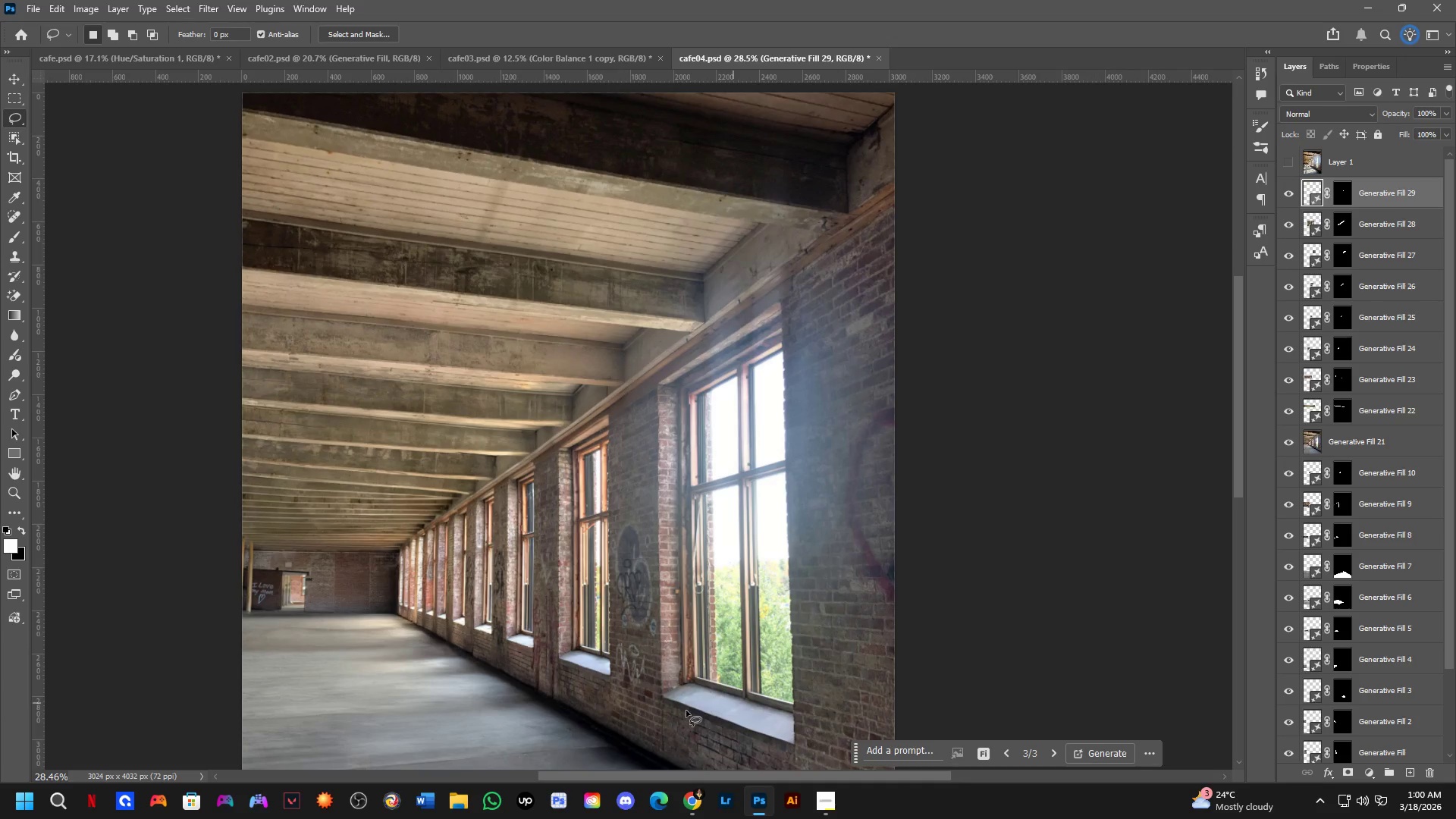 
key(Shift+ShiftLeft)
 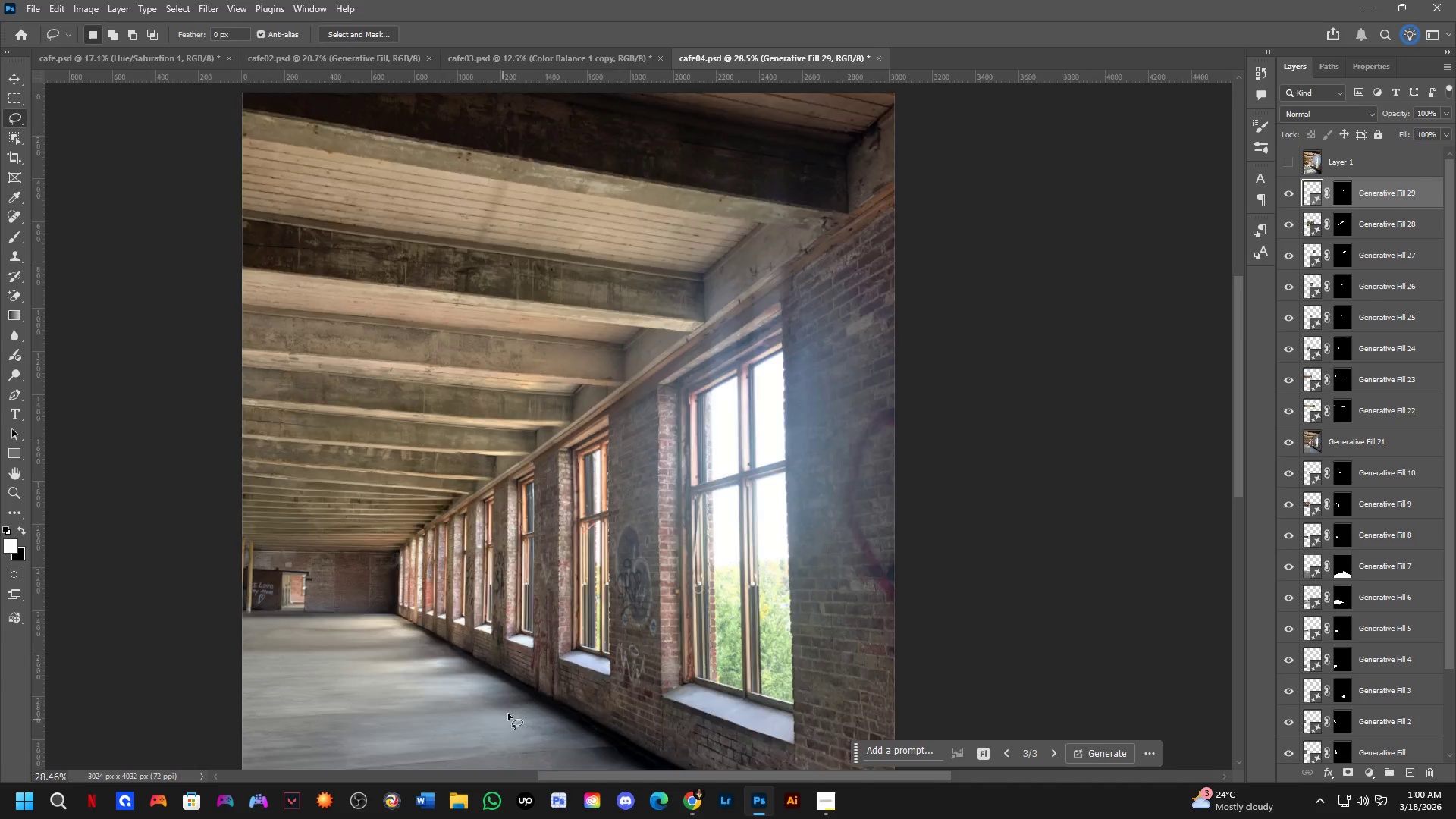 
hold_key(key=ShiftLeft, duration=0.39)
 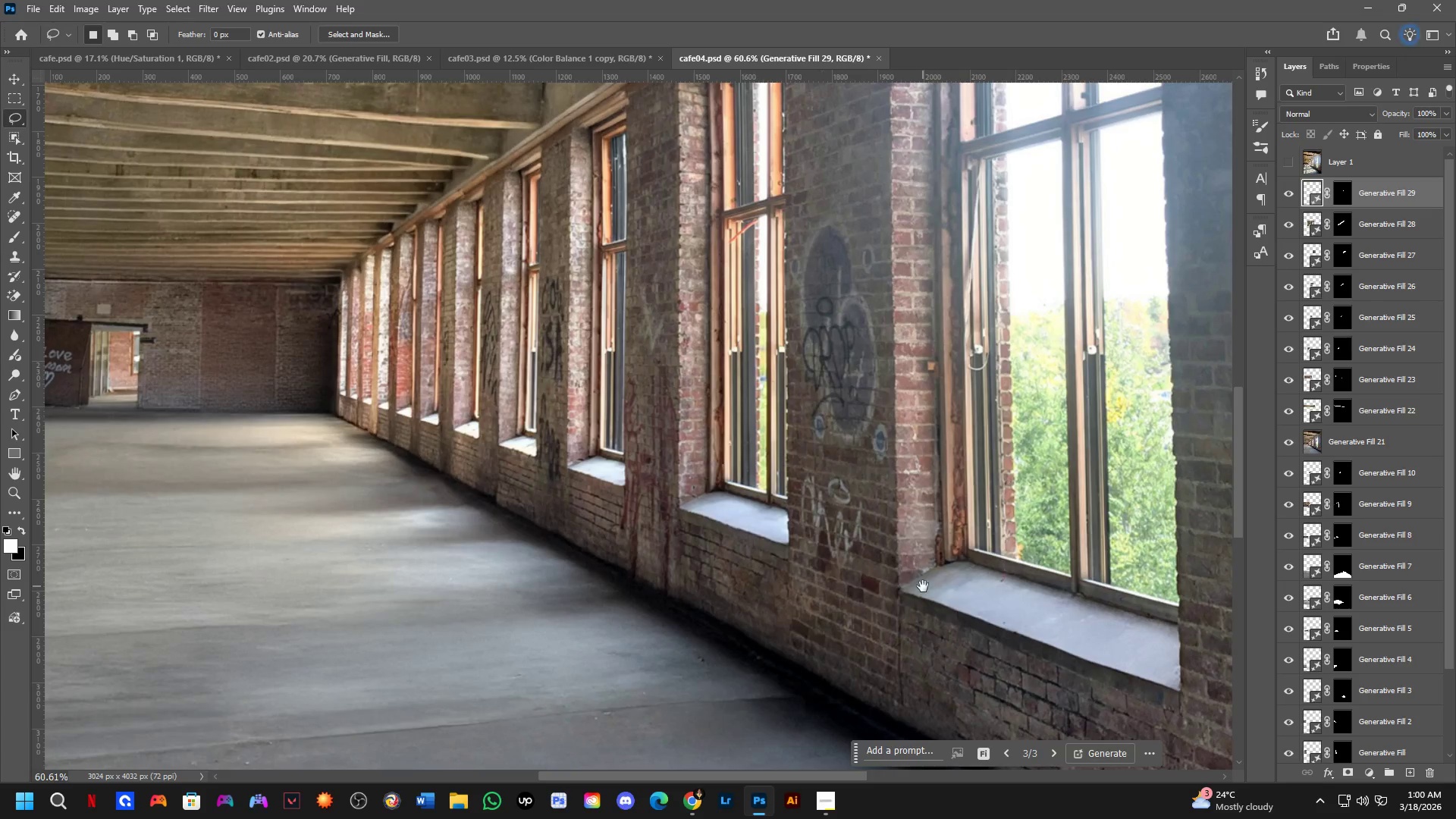 
scroll: coordinate [525, 698], scroll_direction: up, amount: 5.0
 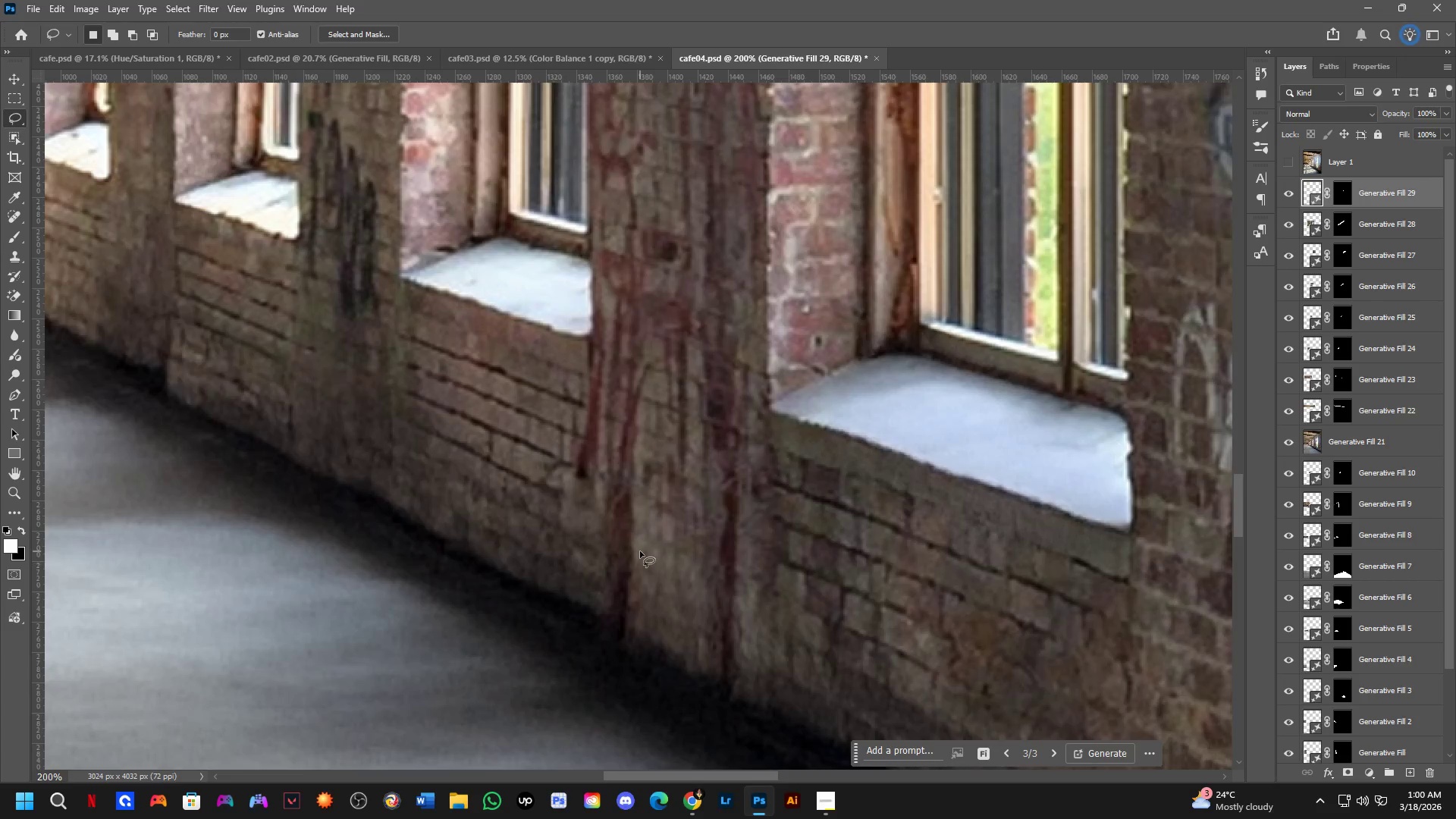 
hold_key(key=Space, duration=1.39)
 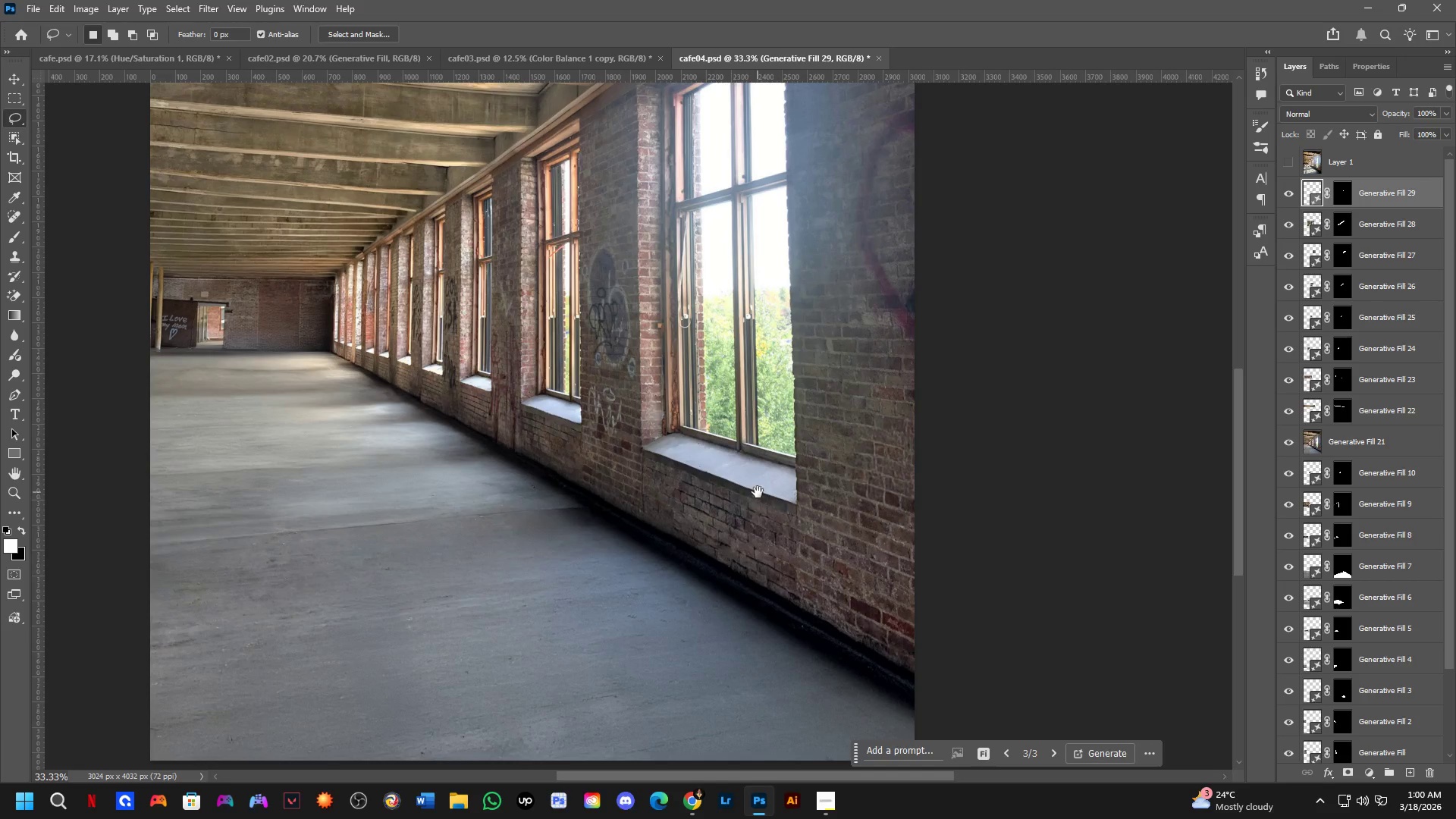 
left_click_drag(start_coordinate=[924, 586], to_coordinate=[629, 446])
 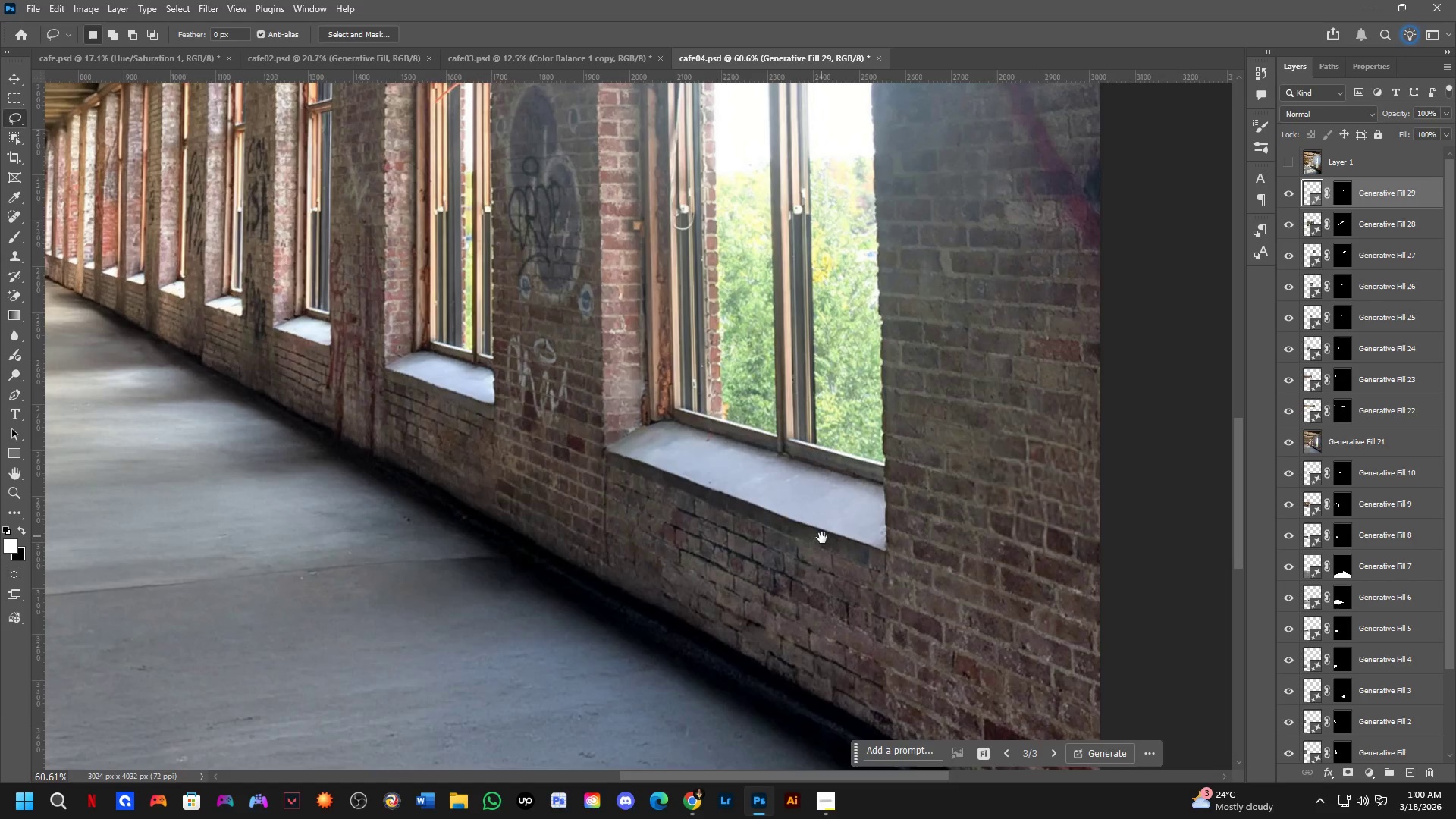 
scroll: coordinate [640, 551], scroll_direction: down, amount: 3.0
 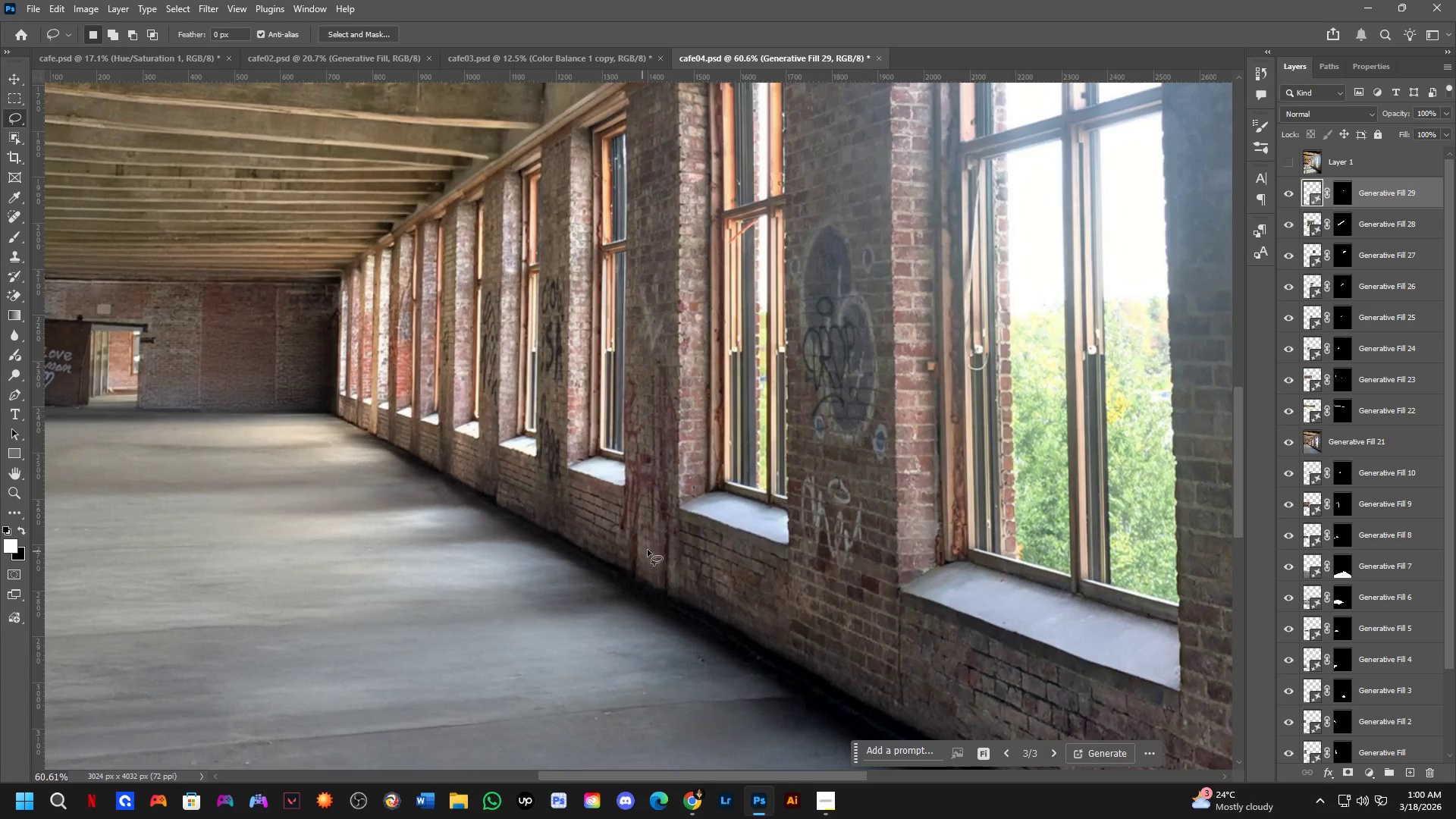 
left_click_drag(start_coordinate=[822, 538], to_coordinate=[765, 496])
 